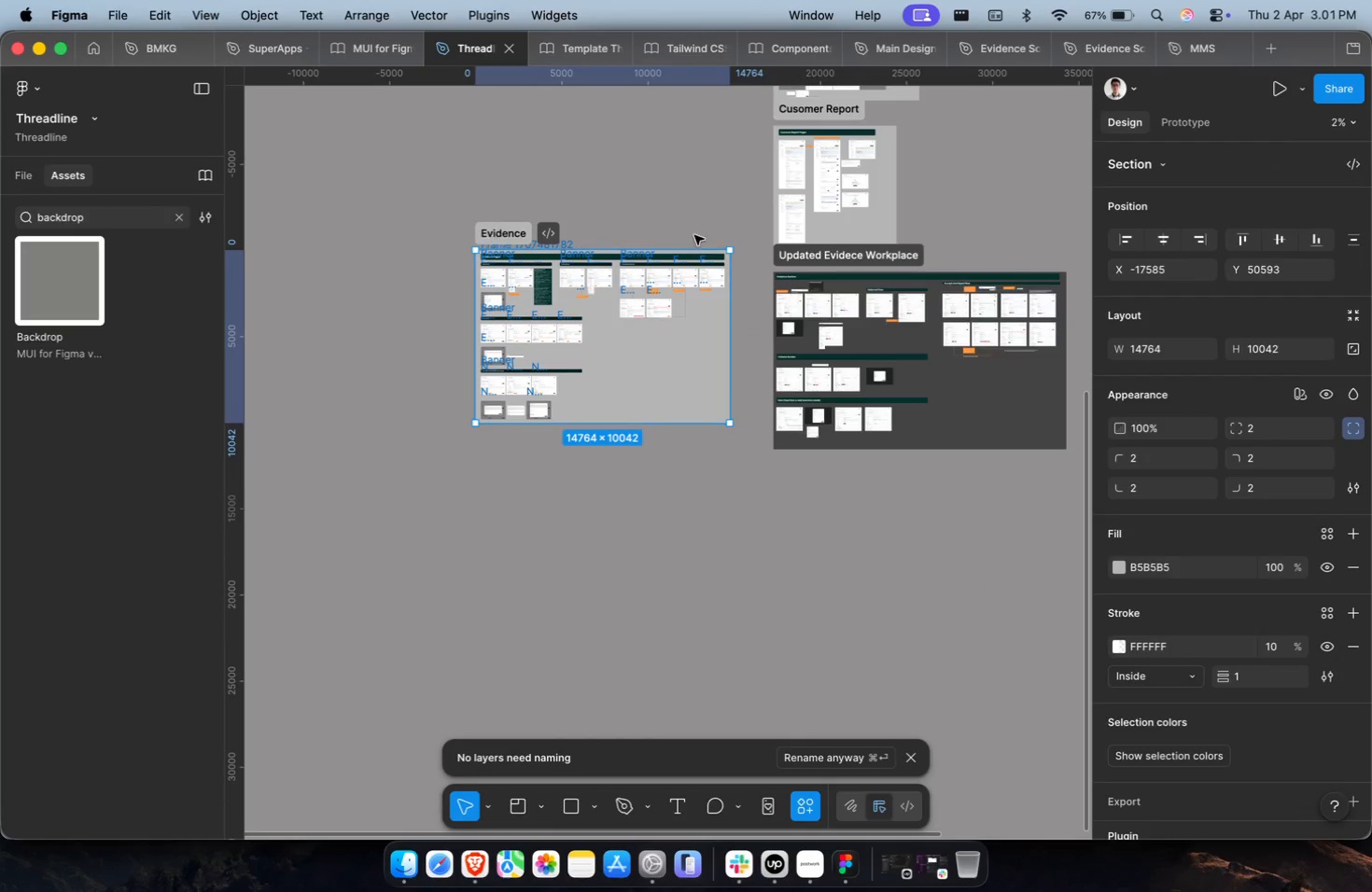 
left_click([801, 258])
 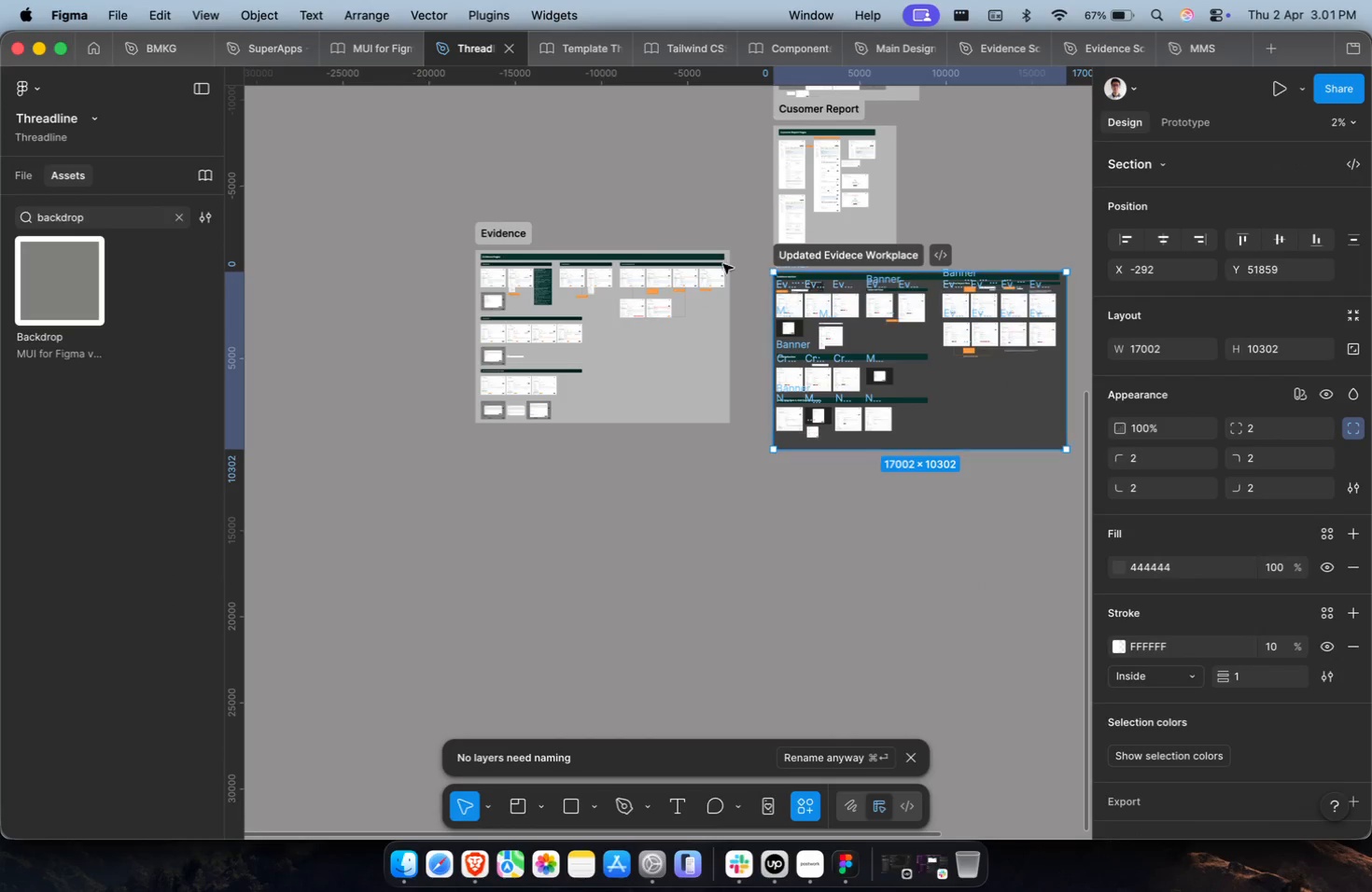 
hold_key(key=CommandLeft, duration=0.38)
 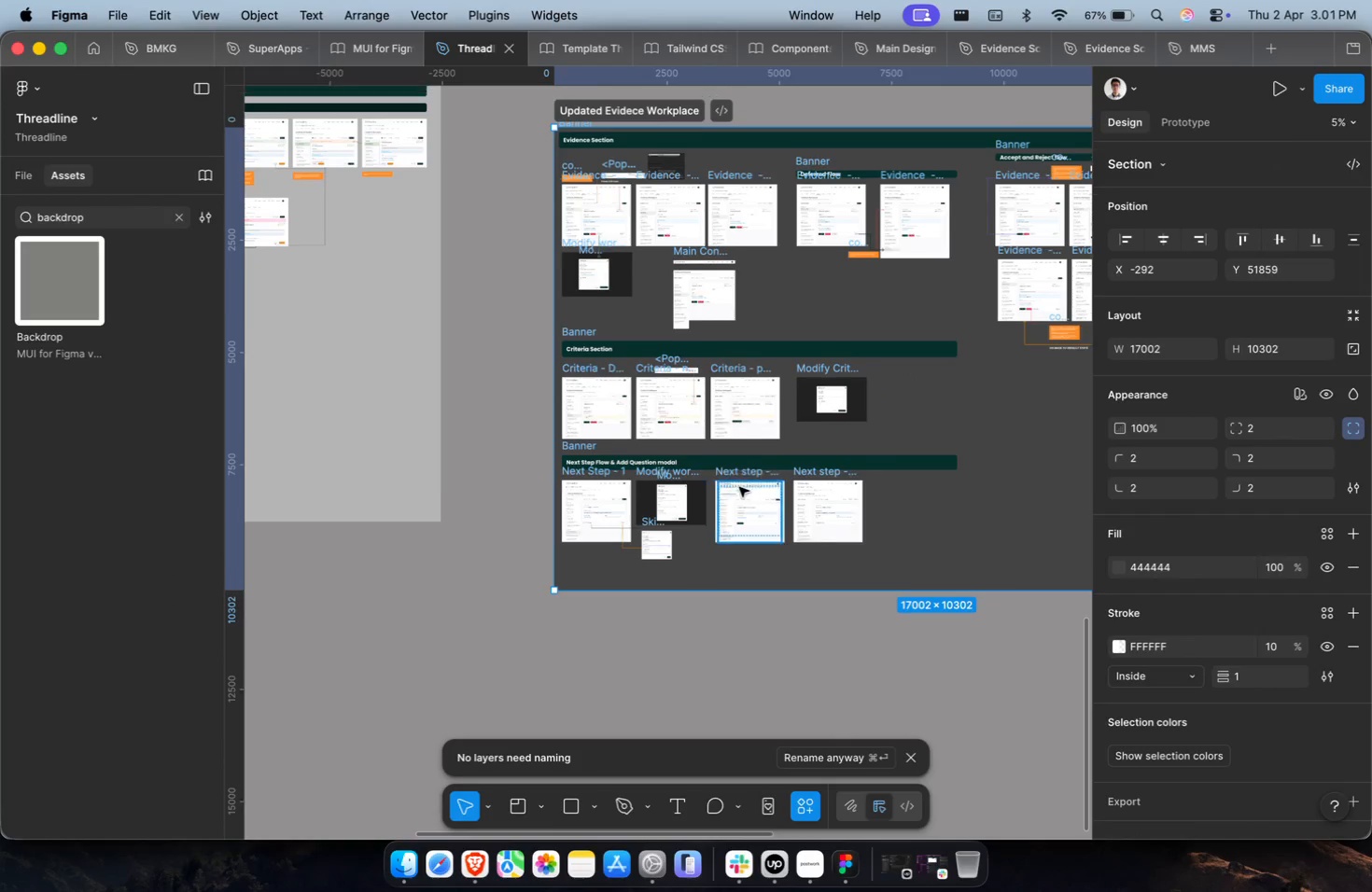 
key(Shift+ShiftLeft)
 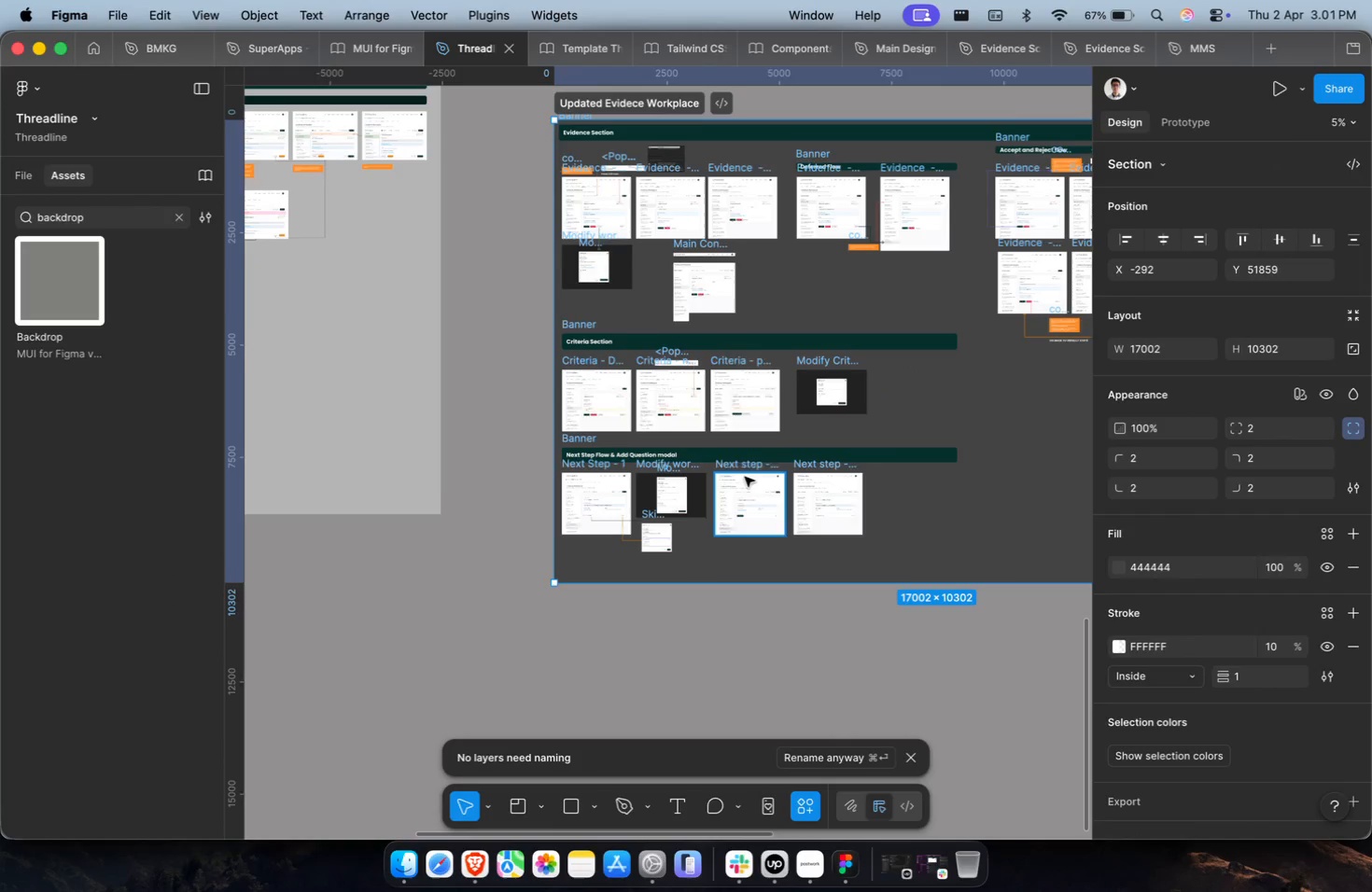 
scroll: coordinate [910, 367], scroll_direction: up, amount: 13.0
 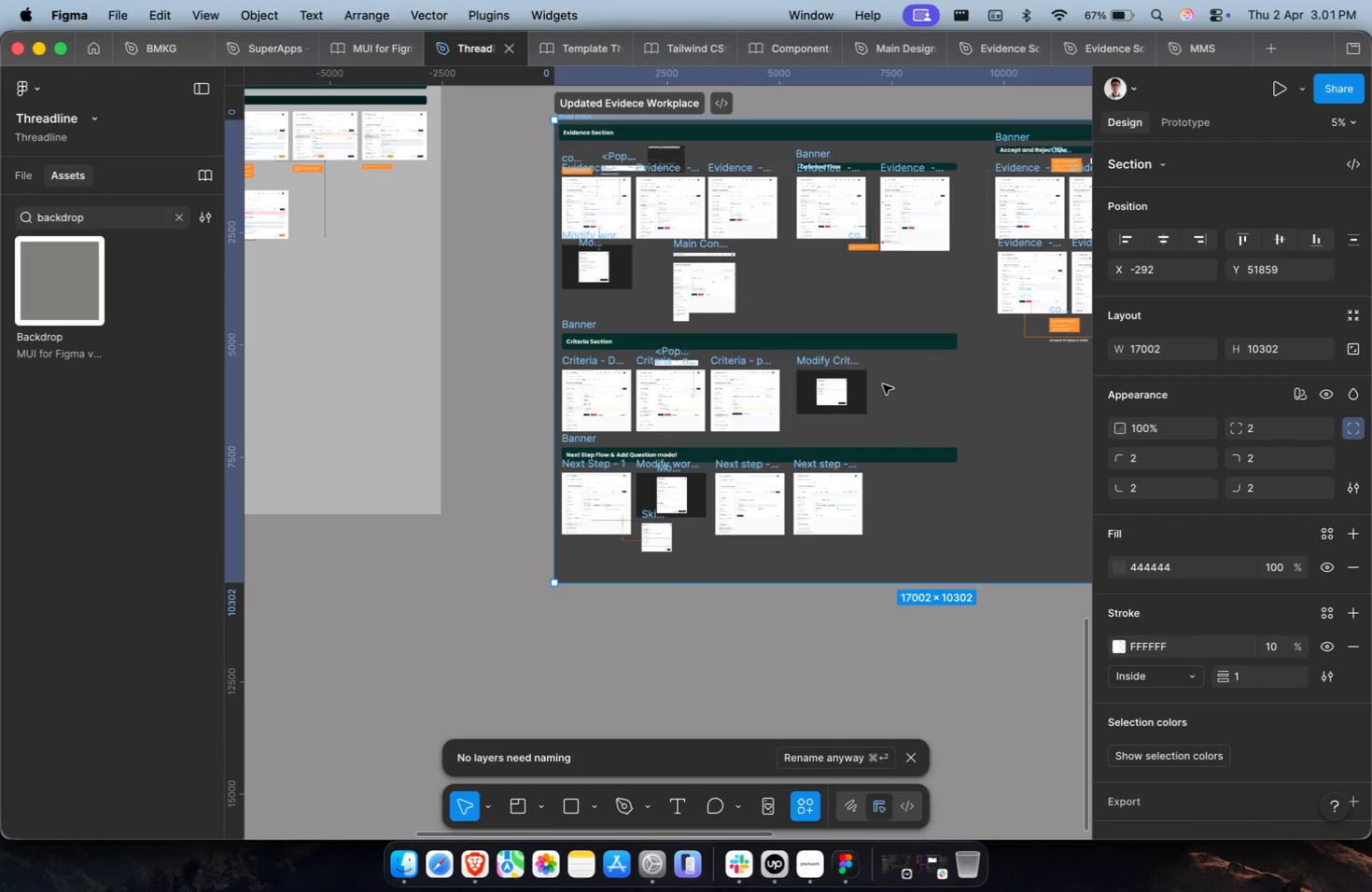 
hold_key(key=CommandLeft, duration=1.3)
 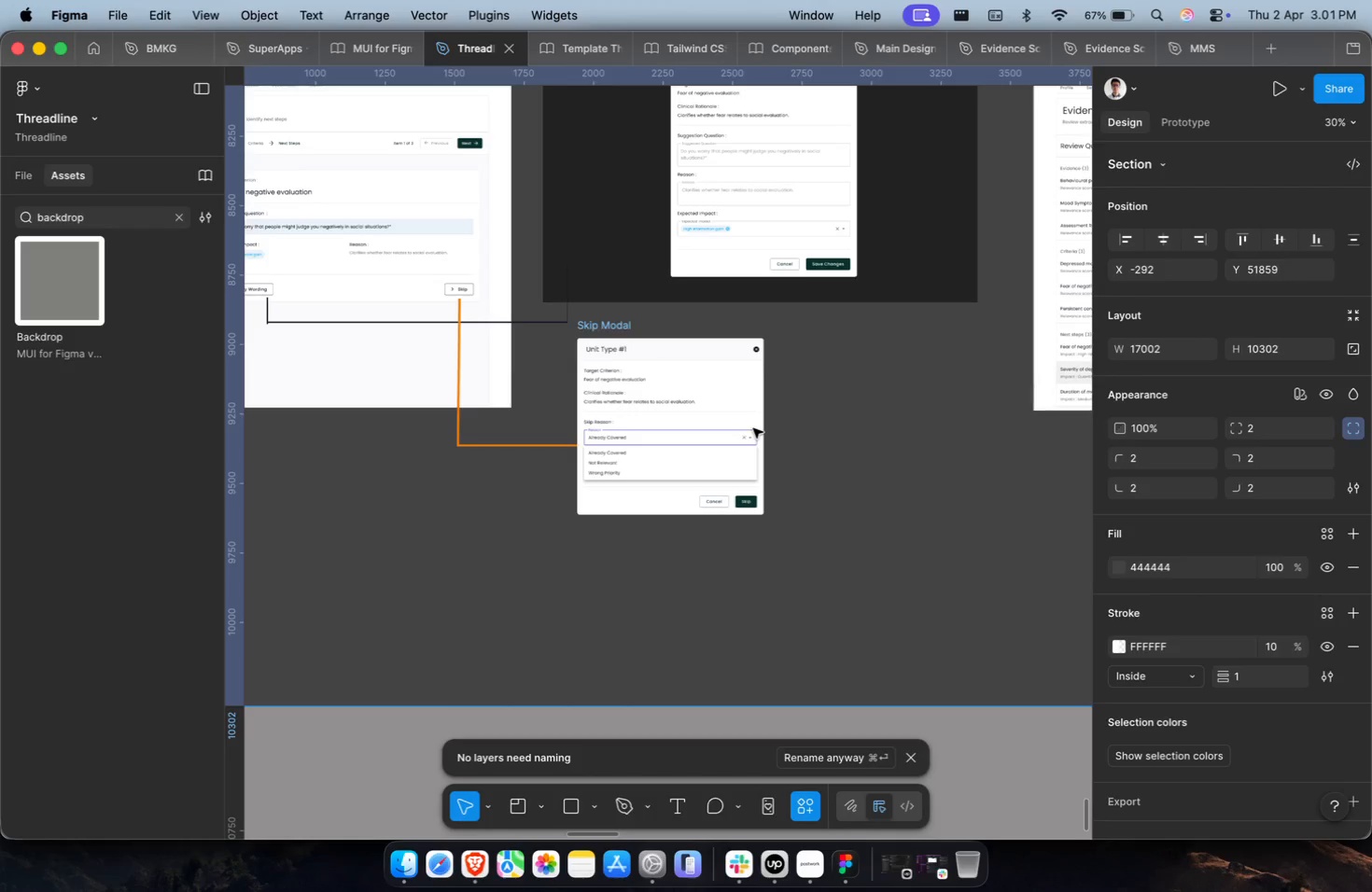 
hold_key(key=CommandLeft, duration=0.56)
 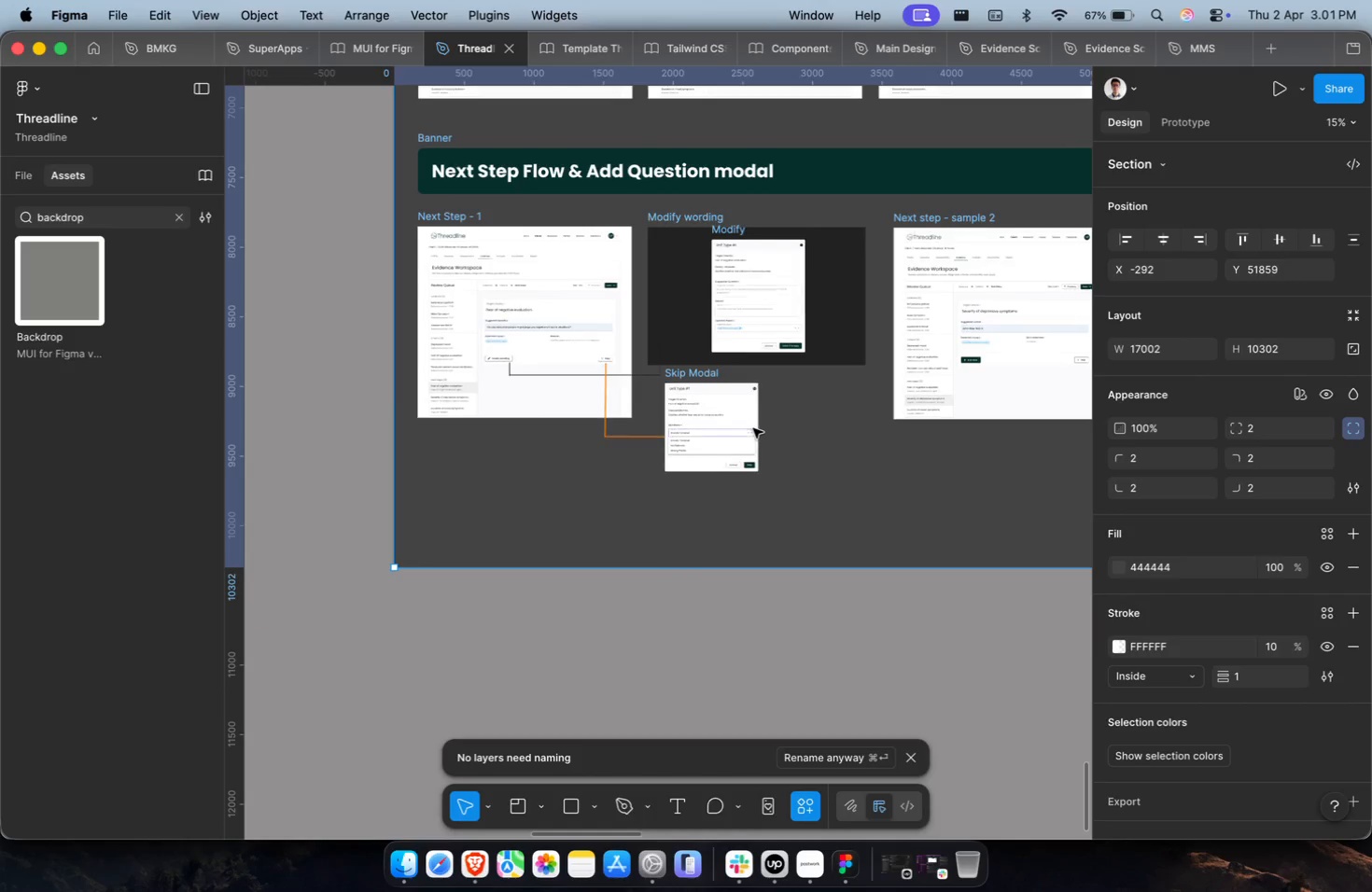 
hold_key(key=ShiftLeft, duration=0.31)
 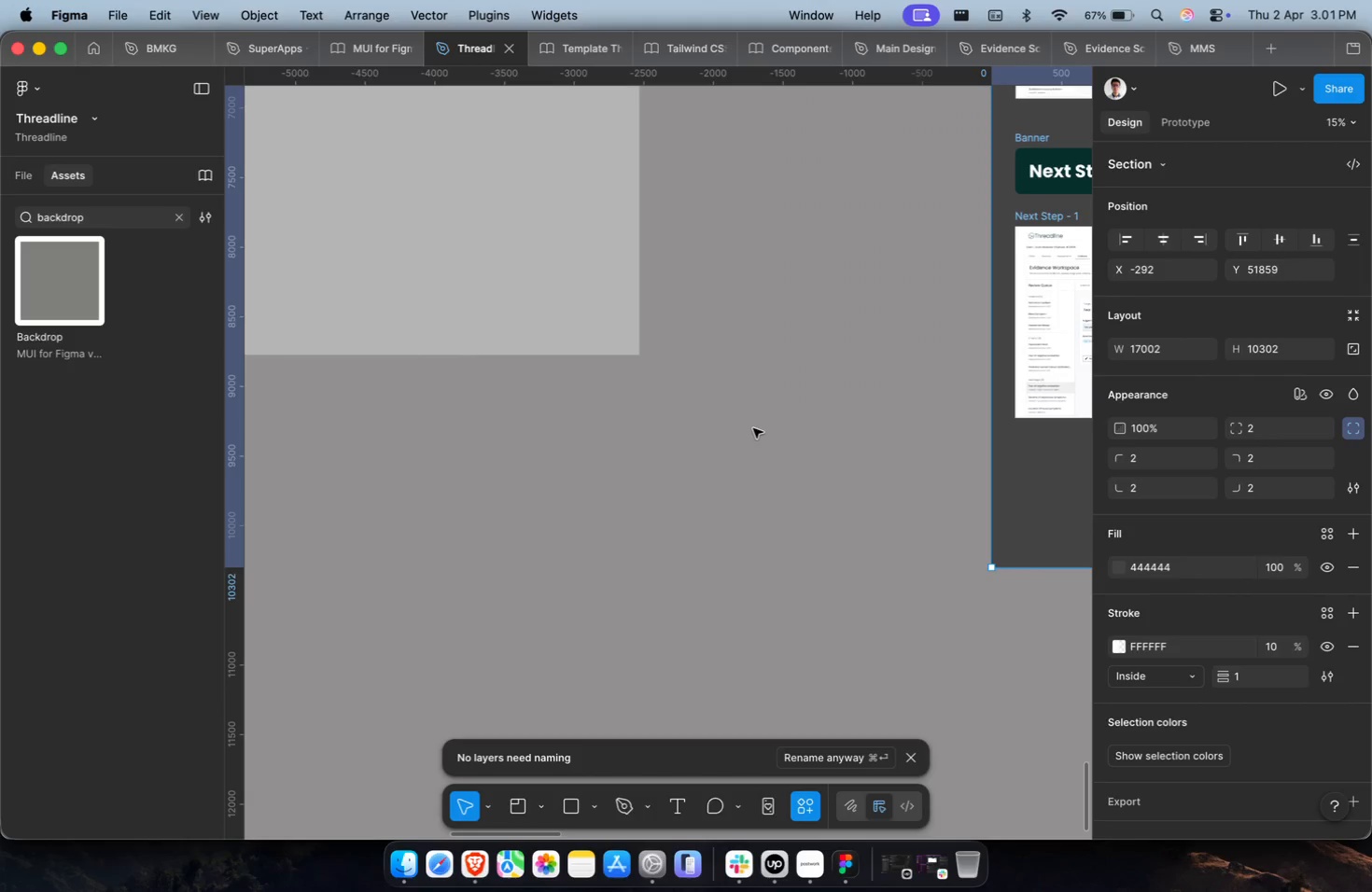 
key(Meta+CommandLeft)
 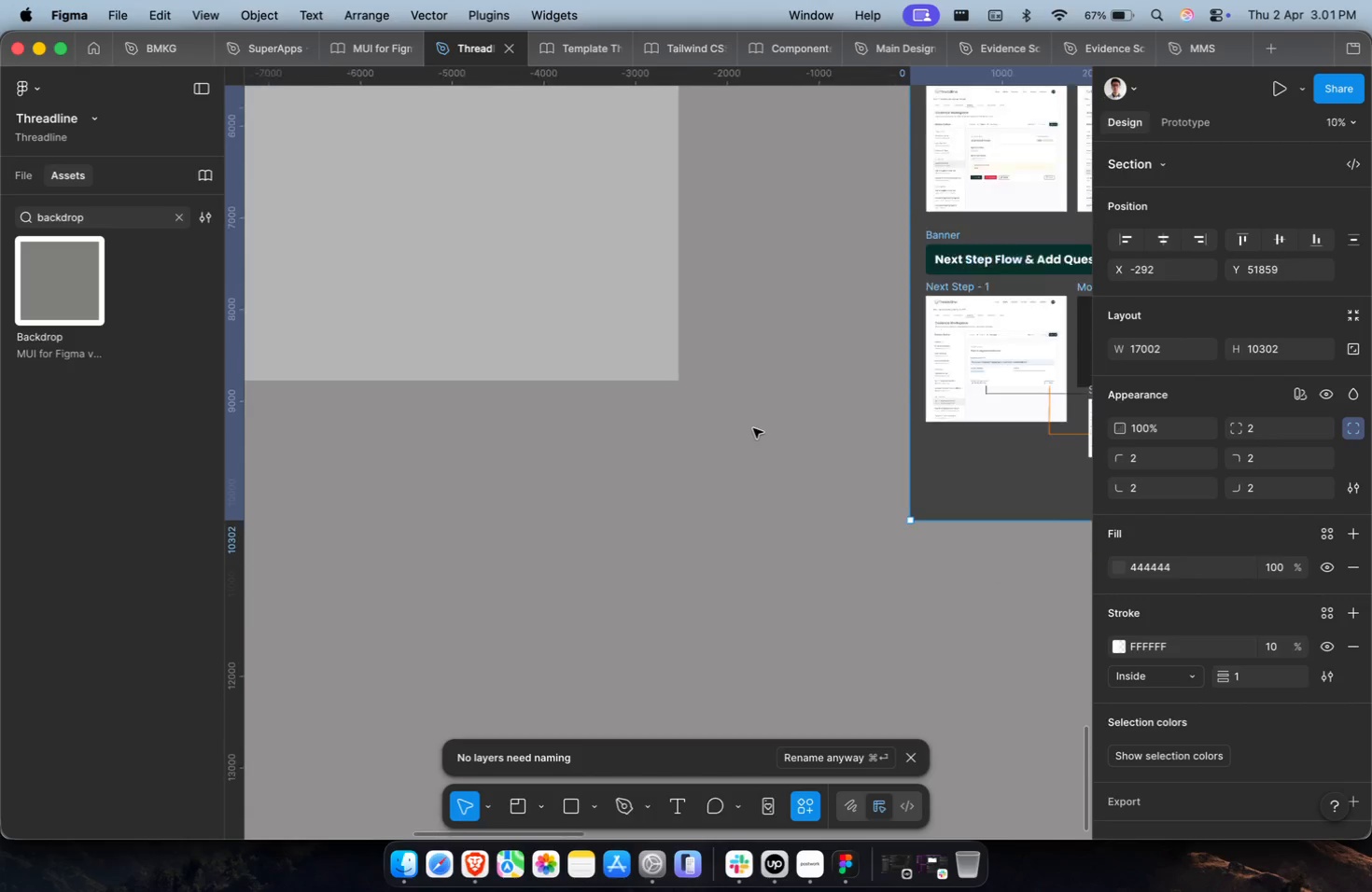 
key(Shift+ShiftLeft)
 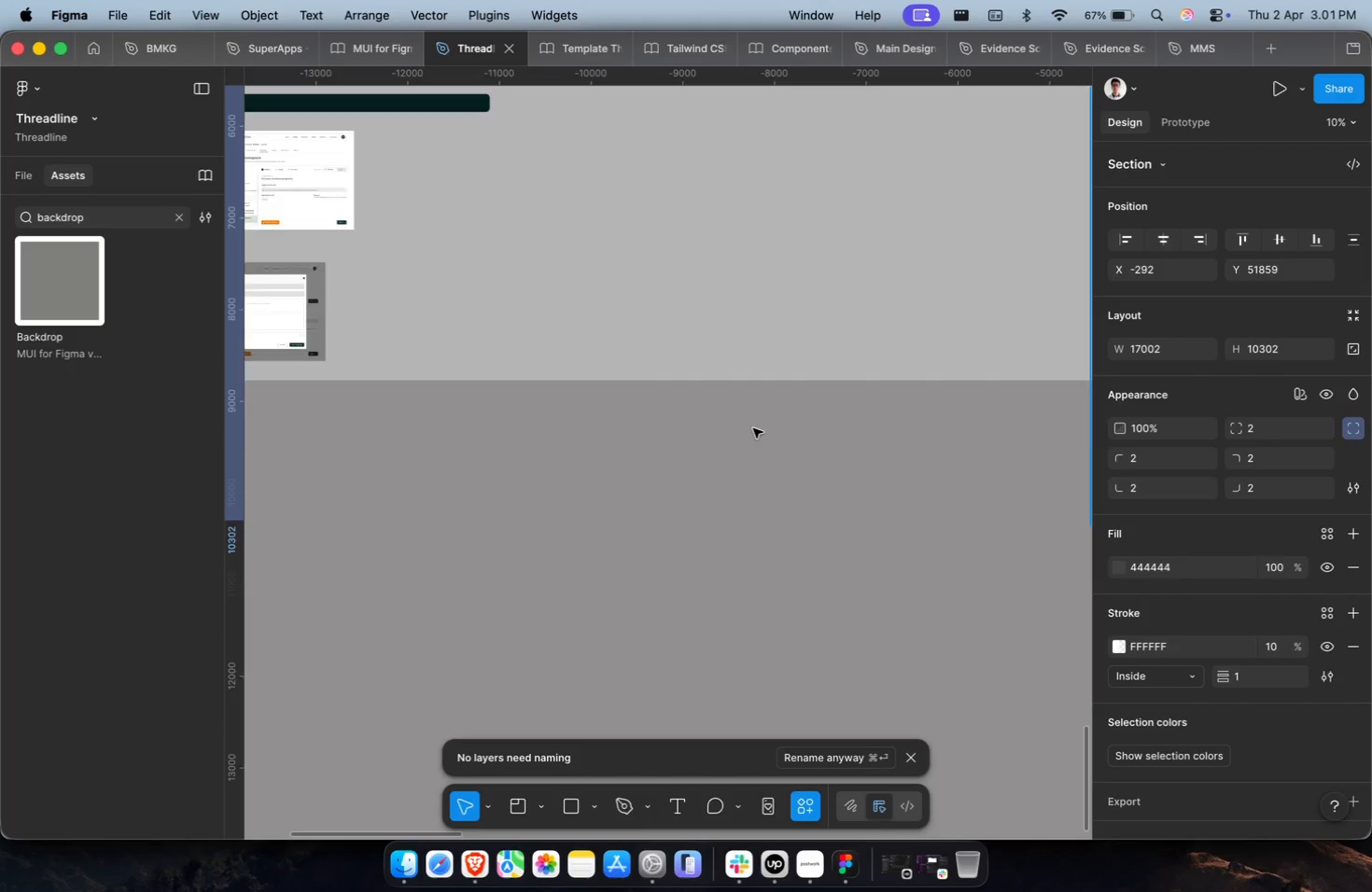 
hold_key(key=ShiftLeft, duration=0.35)
scroll: coordinate [465, 421], scroll_direction: up, amount: 86.0
 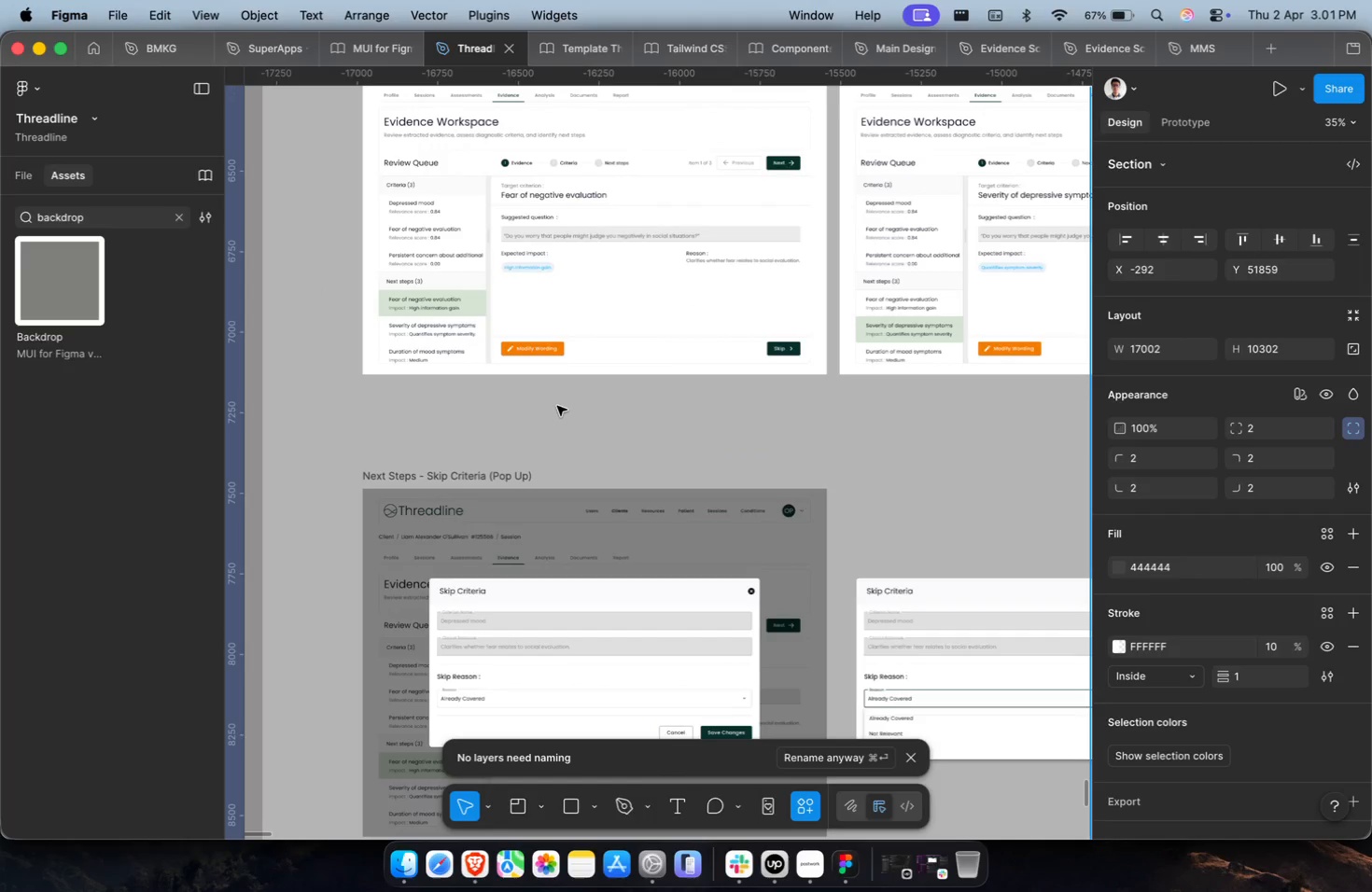 
key(Meta+P)
 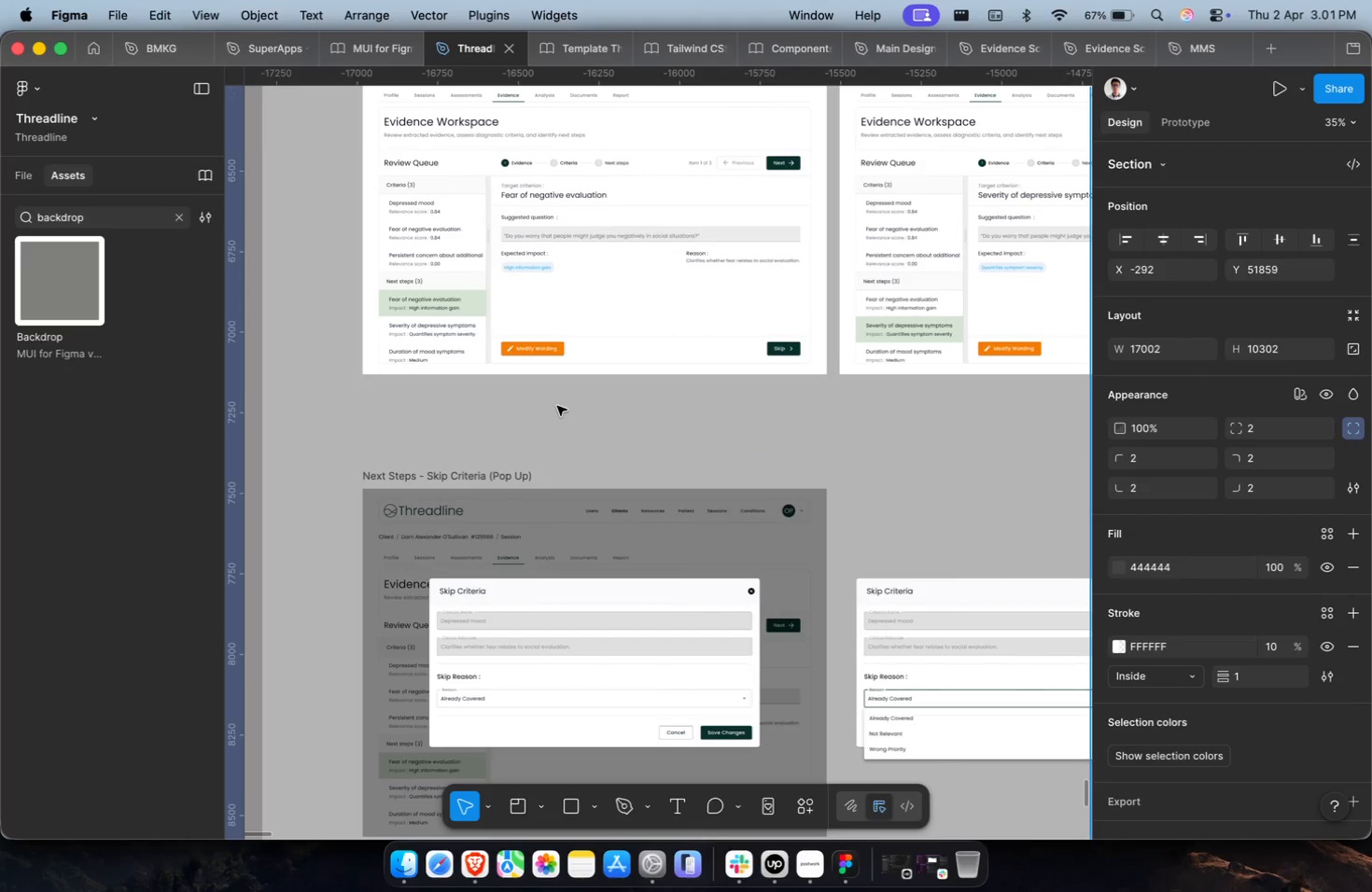 
key(Meta+P)
 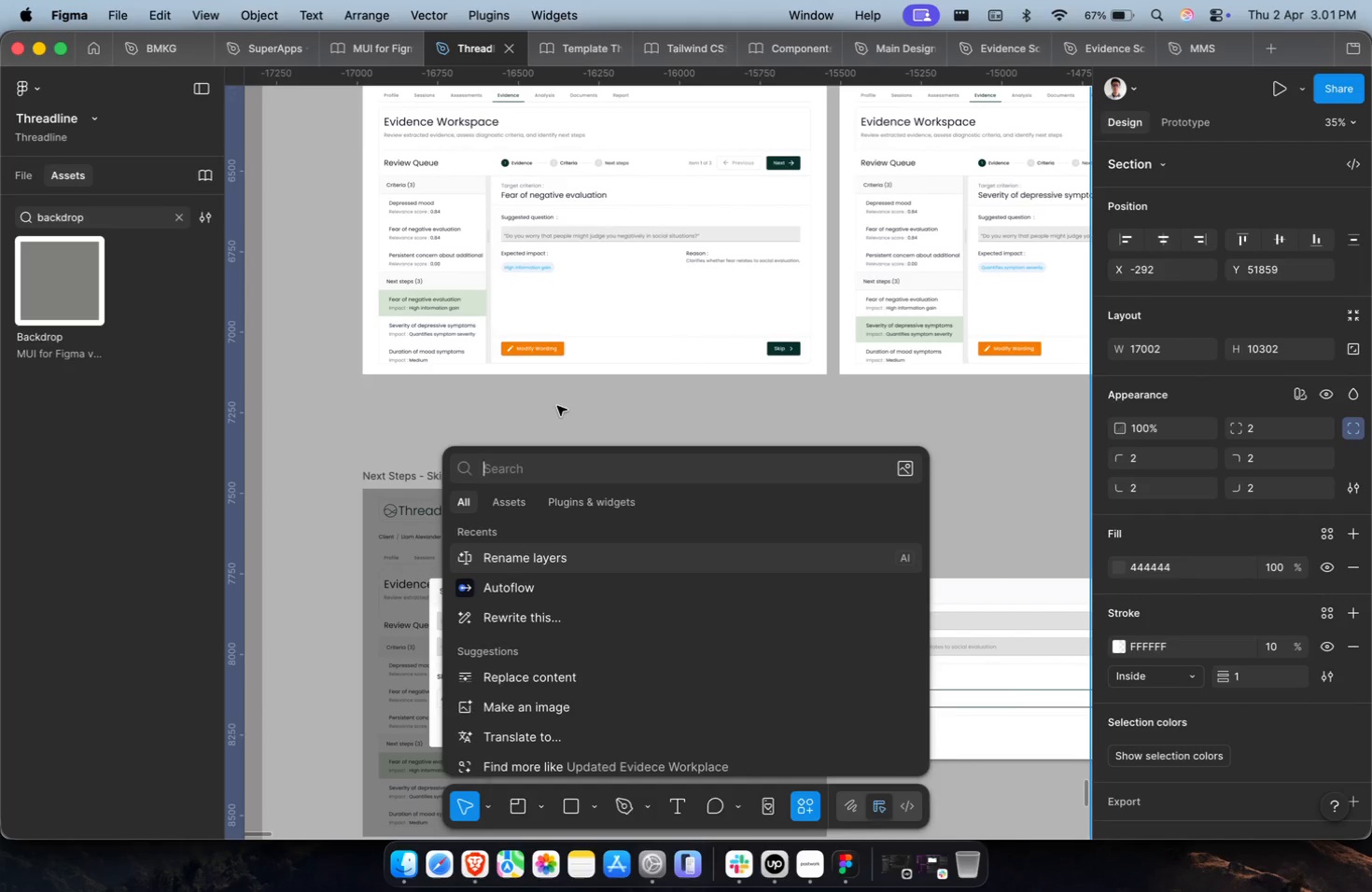 
key(Enter)
 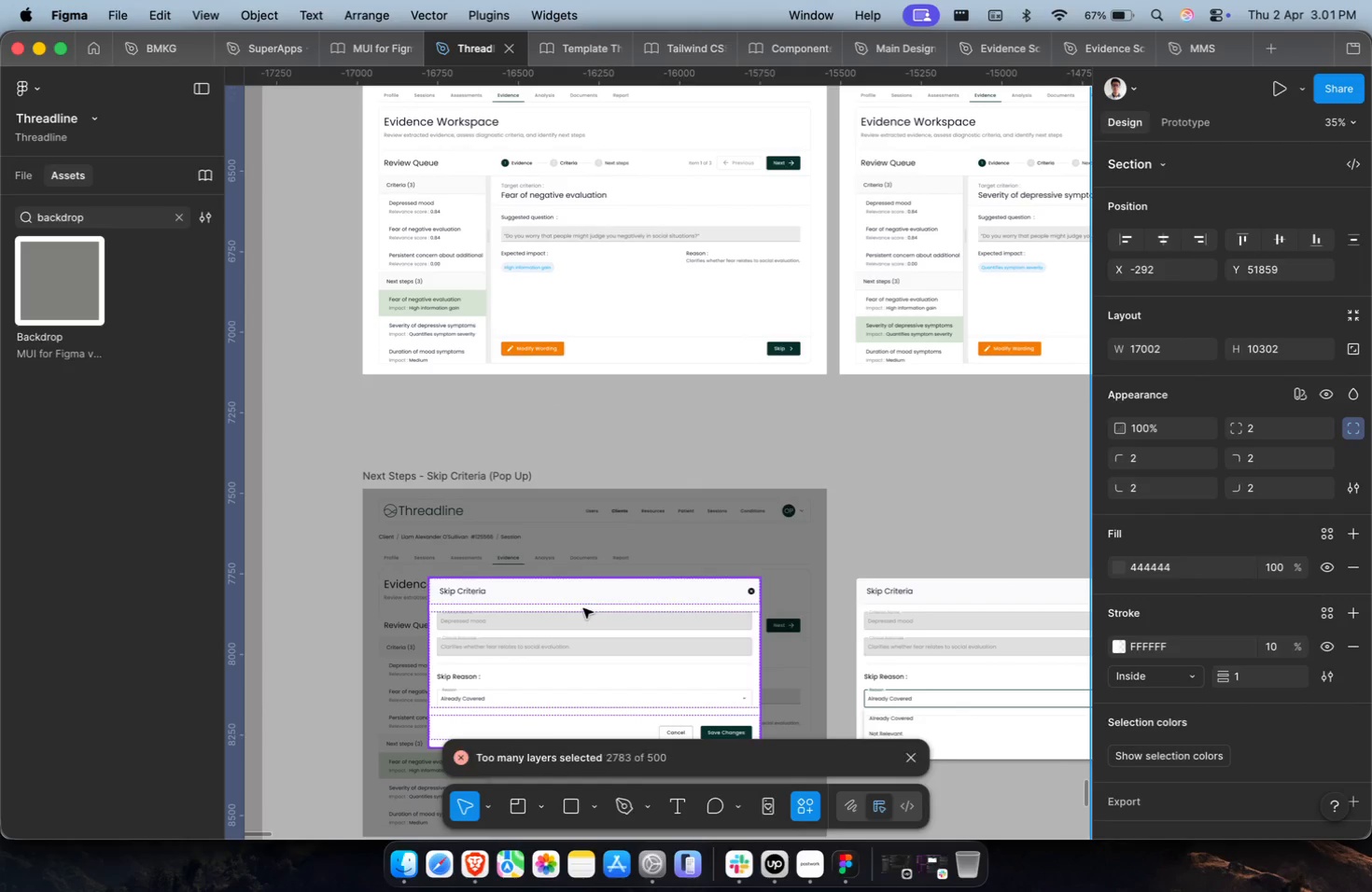 
left_click([751, 427])
 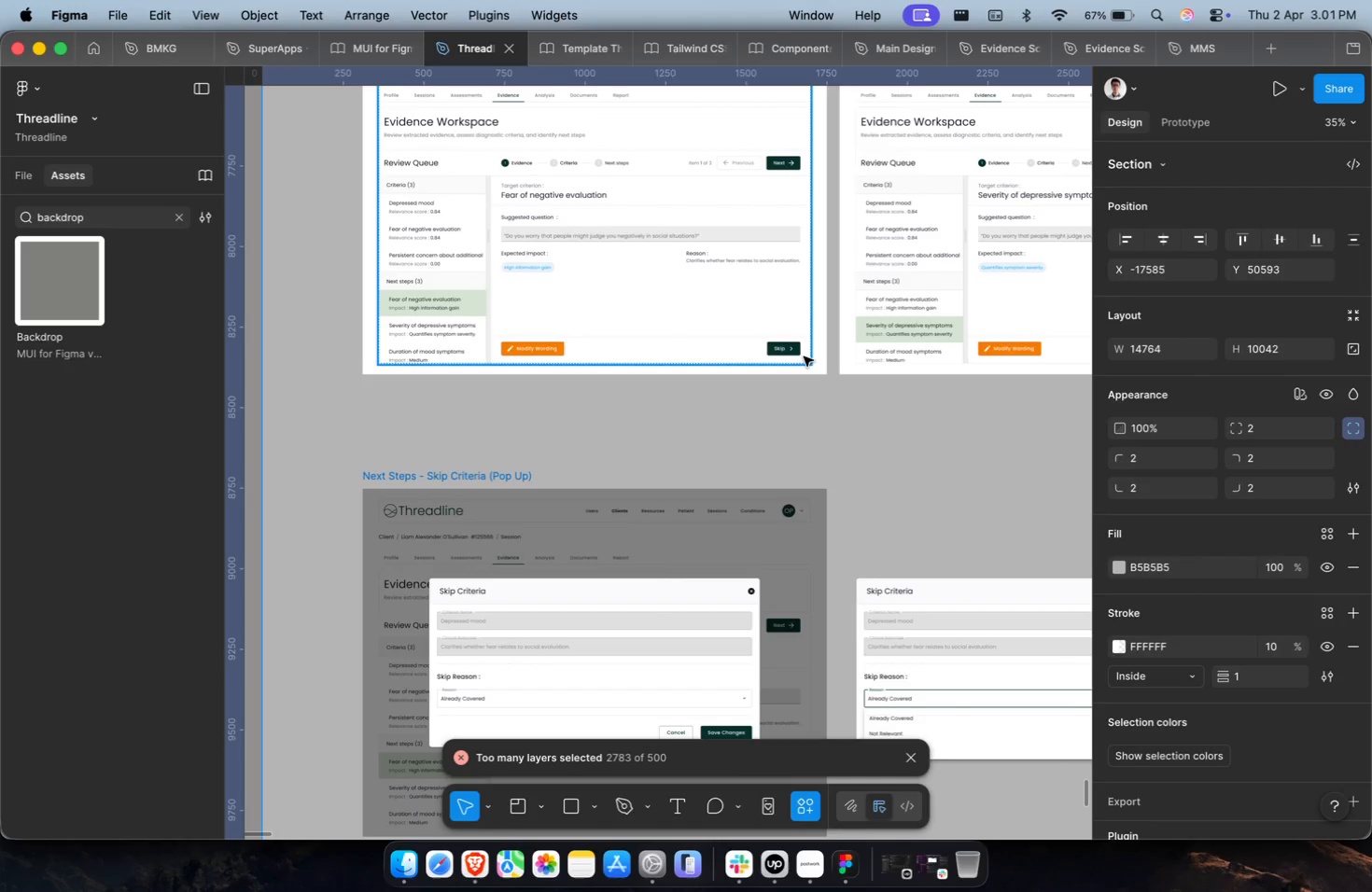 
left_click([801, 354])
 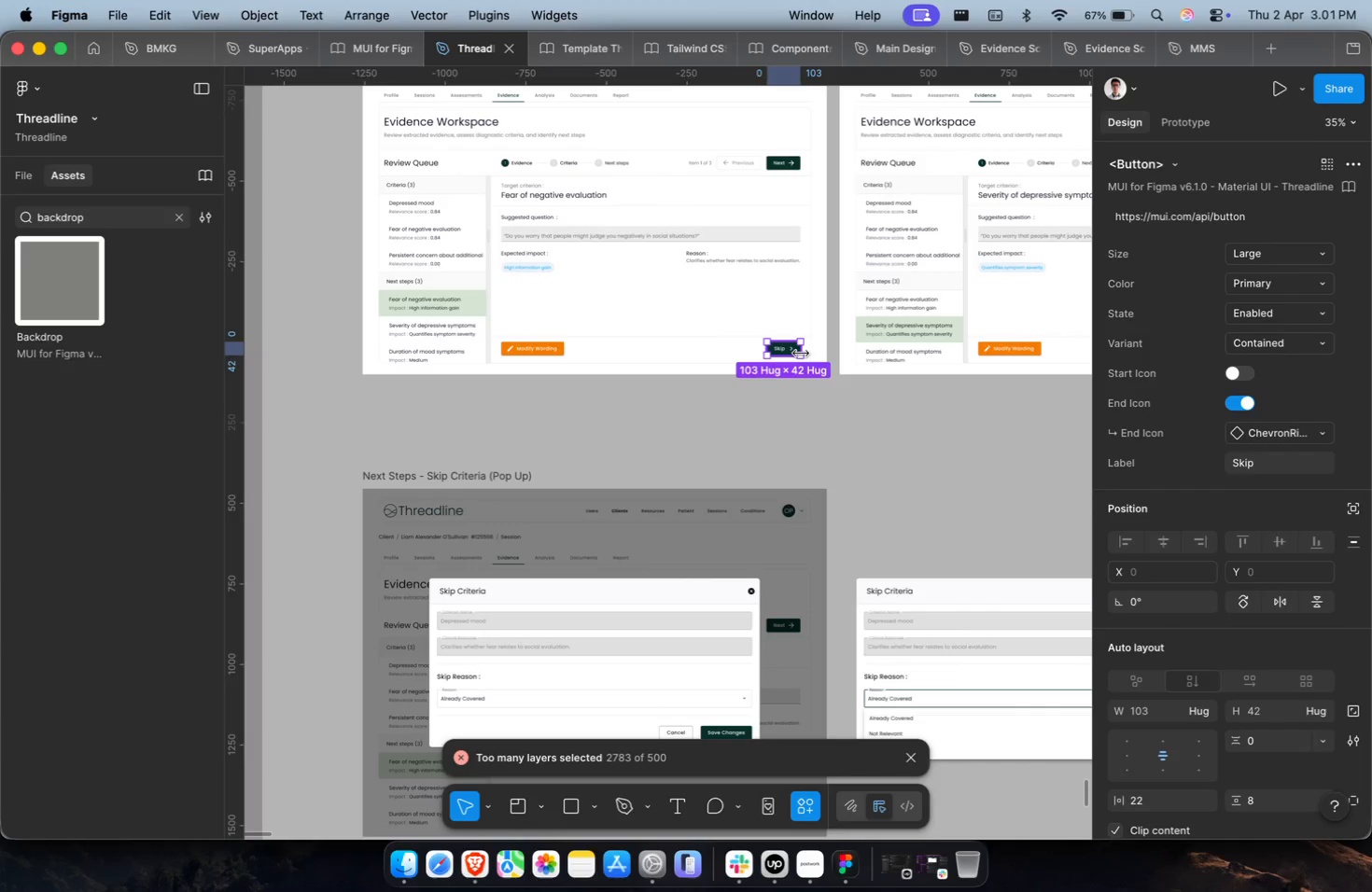 
key(Meta+P)
 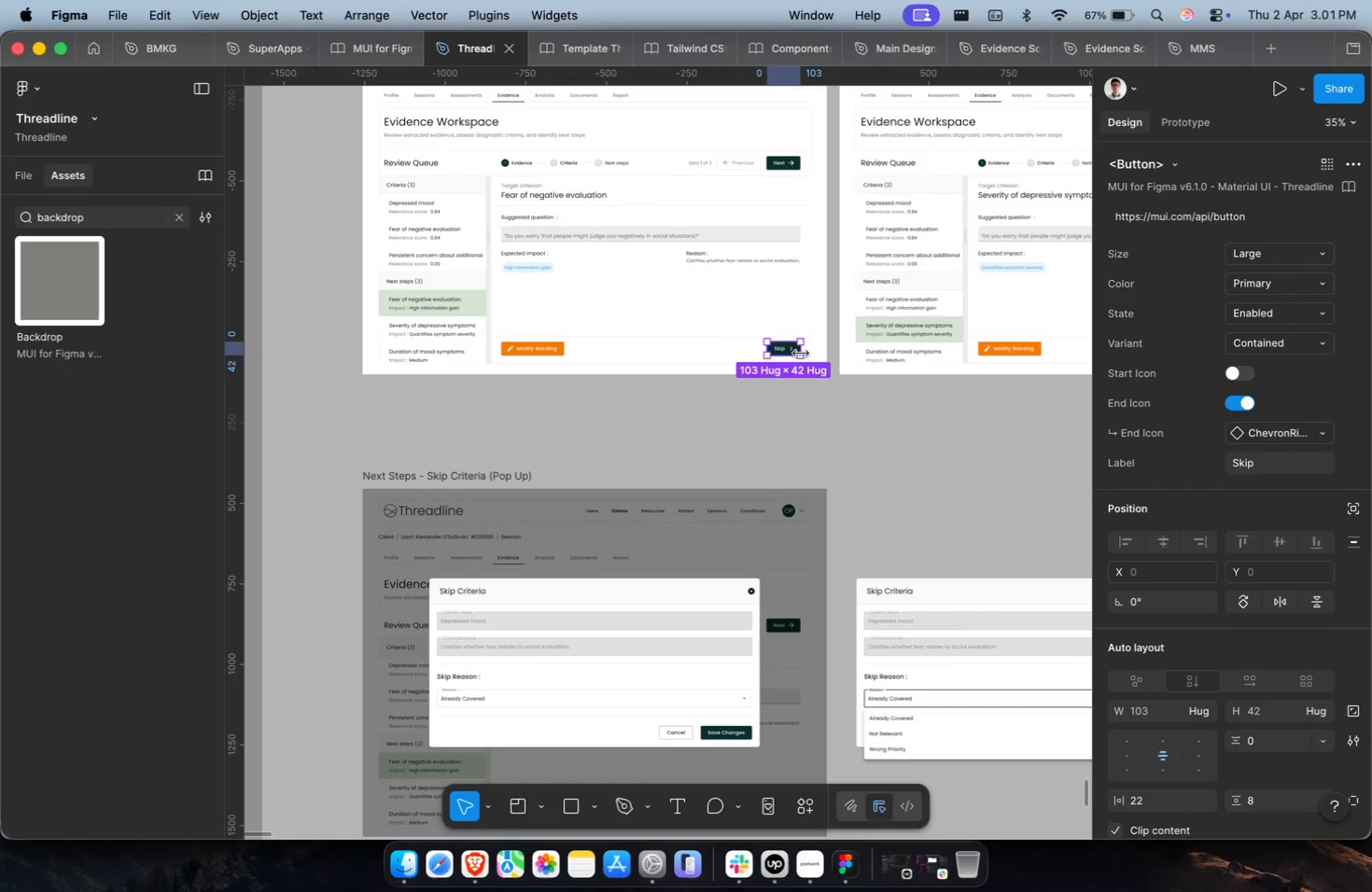 
key(Meta+P)
 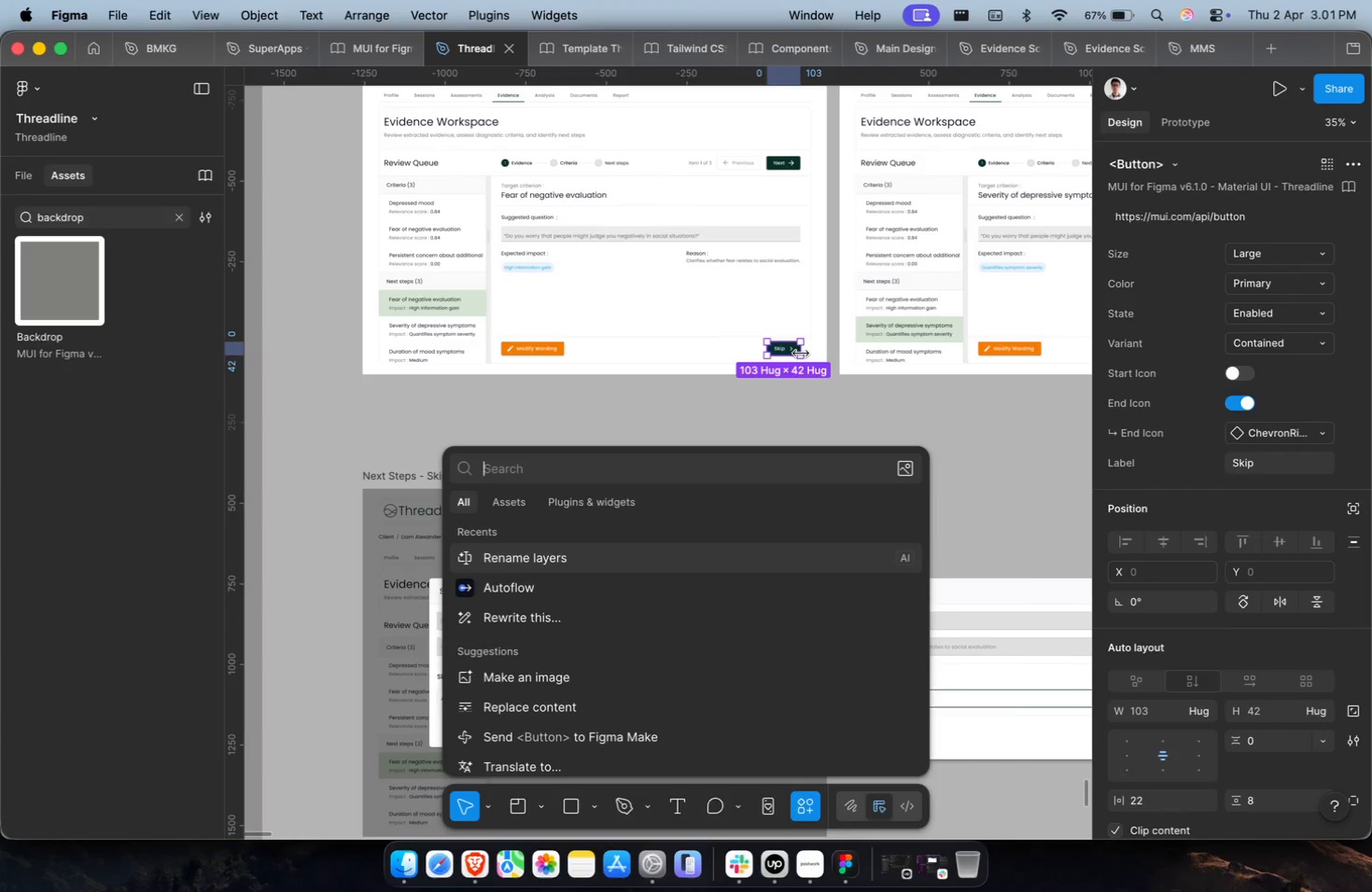 
key(ArrowDown)
 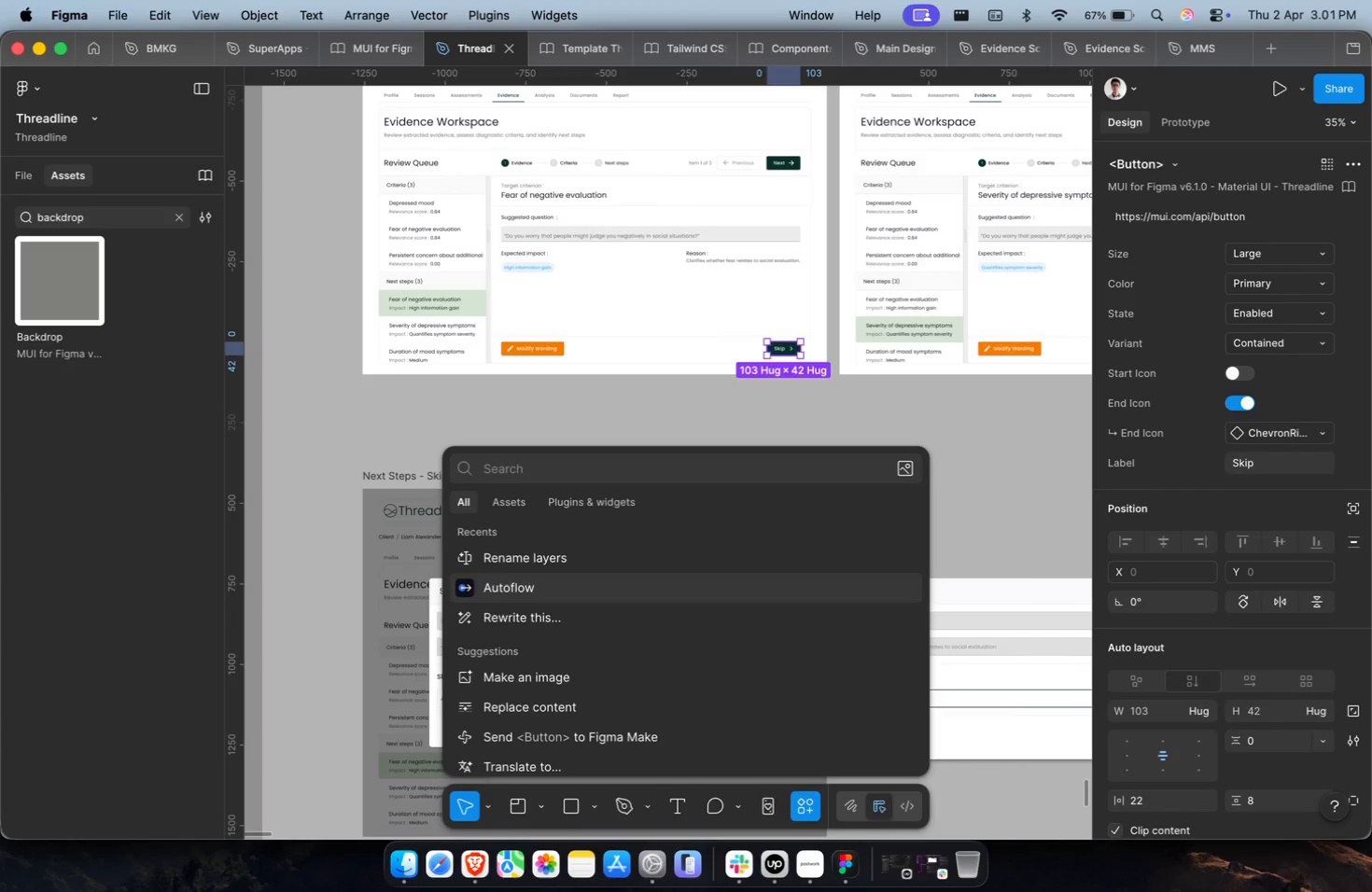 
key(ArrowDown)
 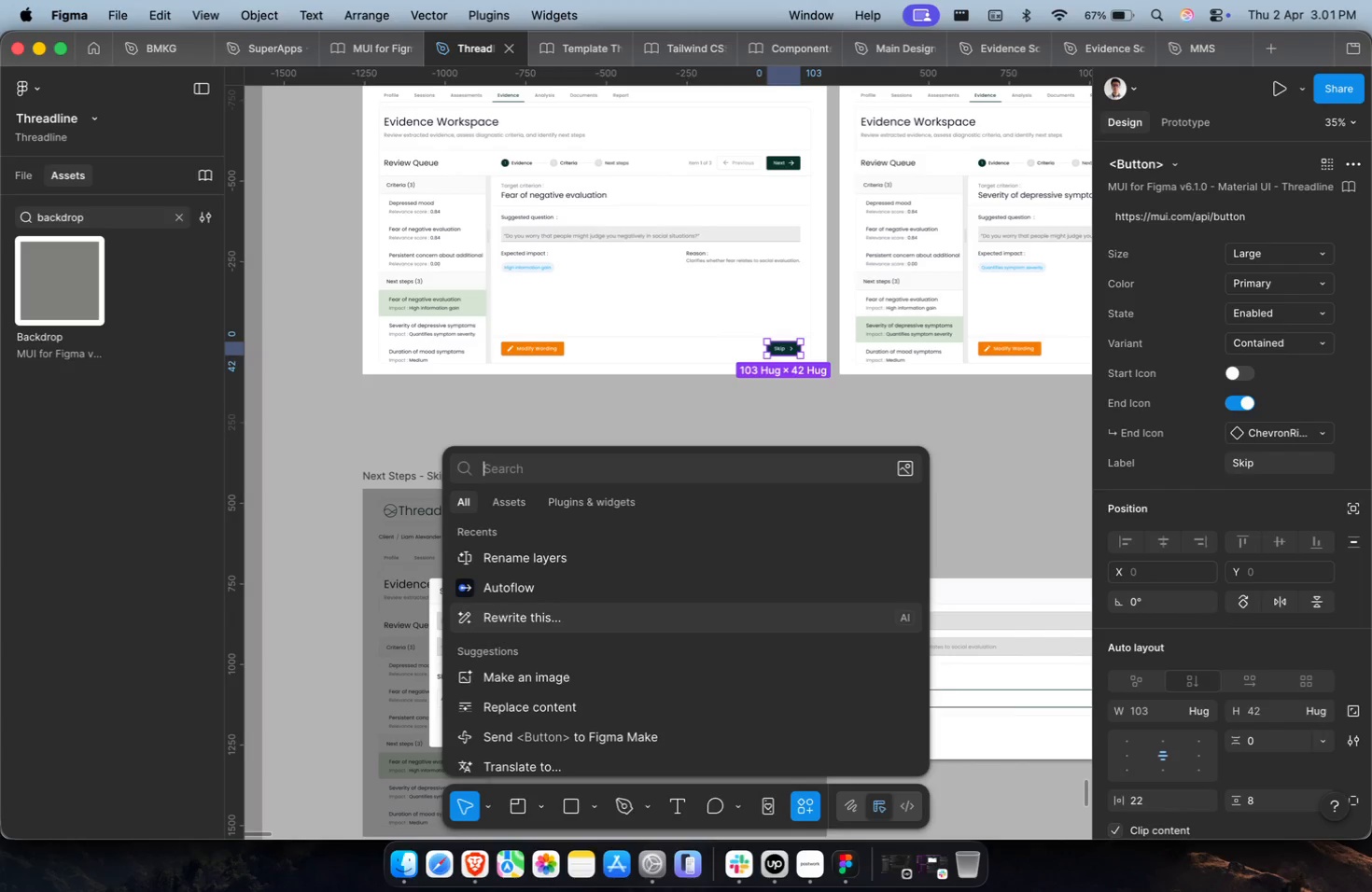 
key(ArrowUp)
 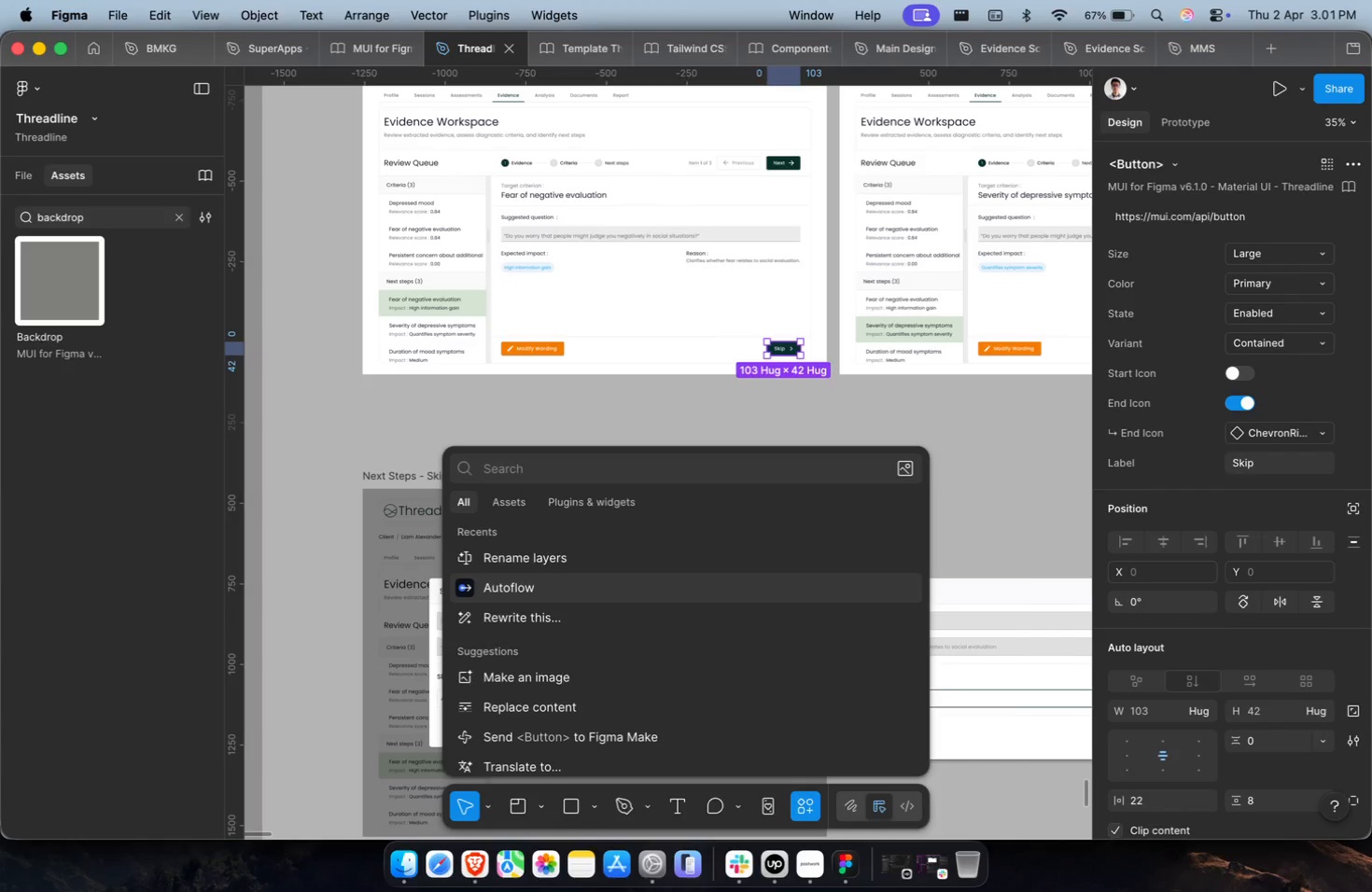 
key(Enter)
 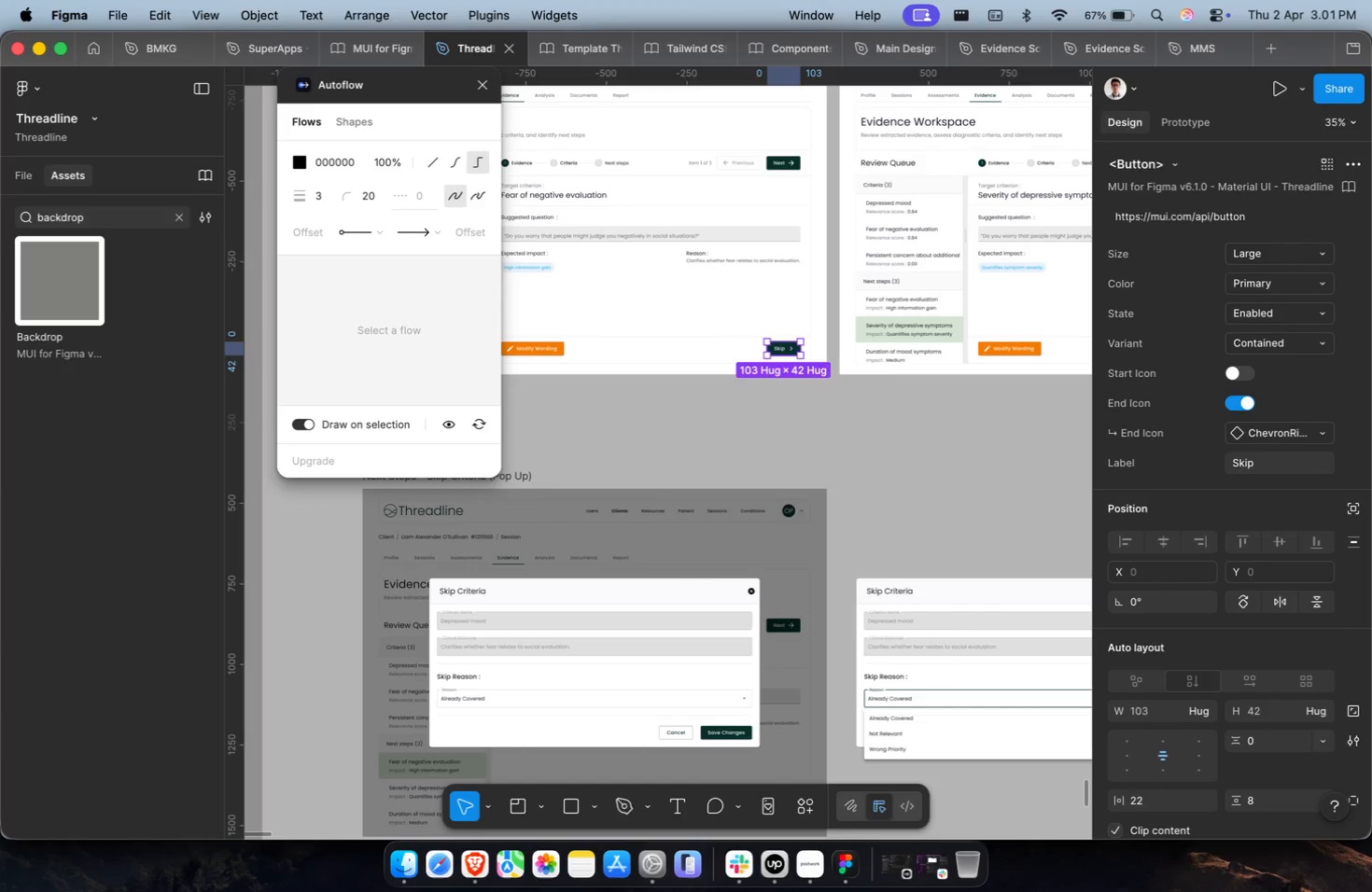 
wait(16.5)
 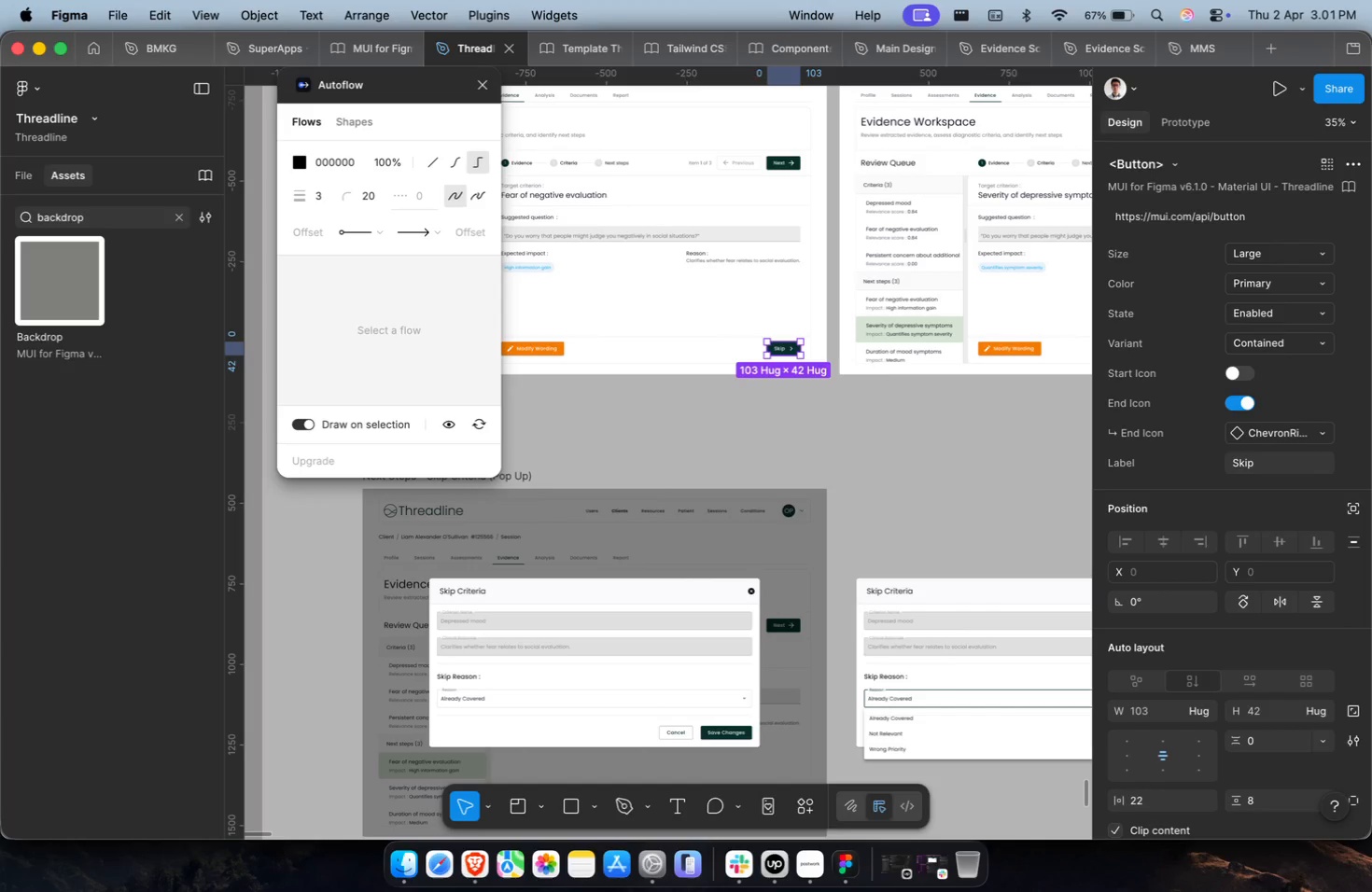 
scroll: coordinate [801, 354], scroll_direction: down, amount: 2.0
 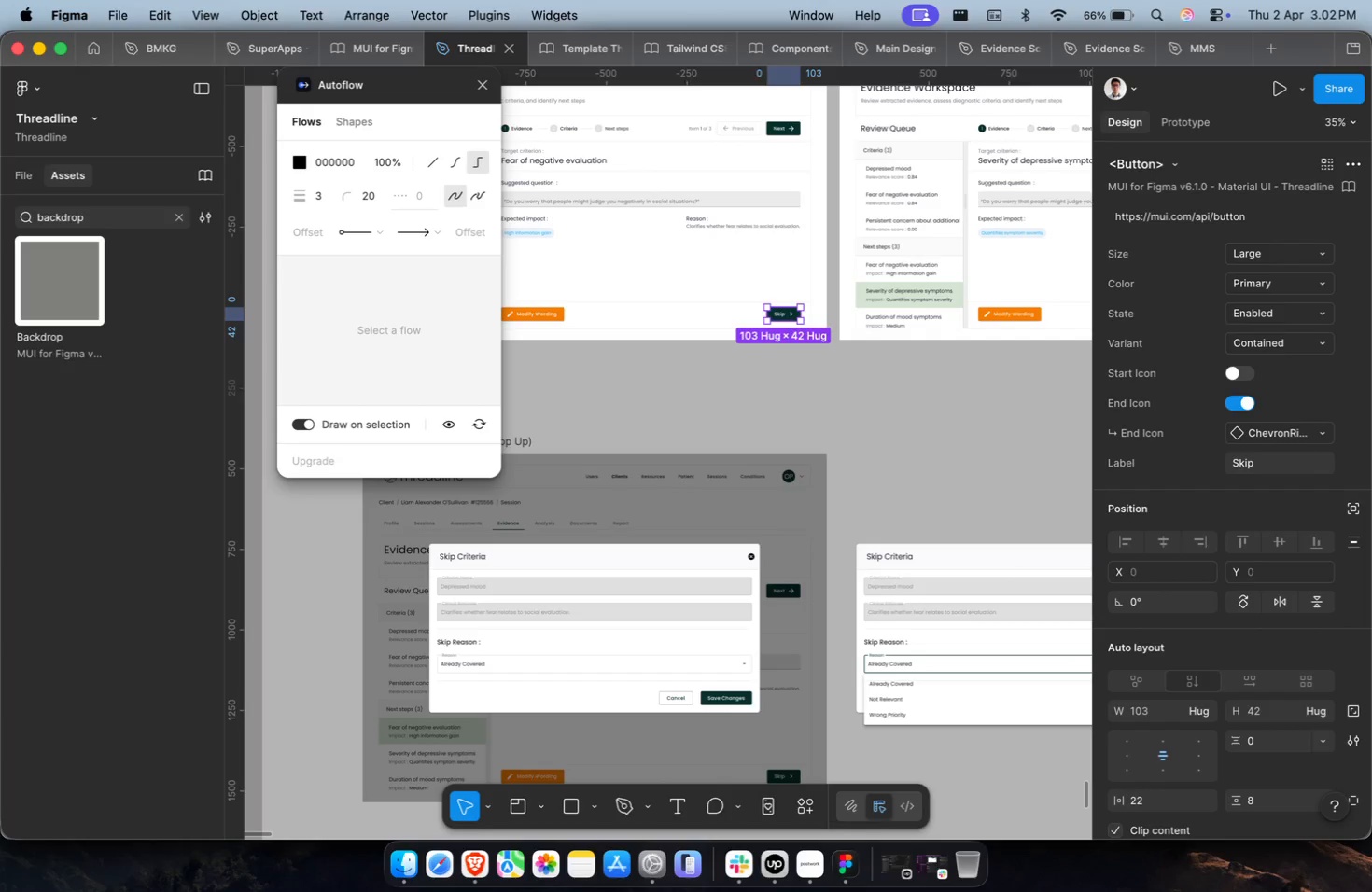 
wait(6.03)
 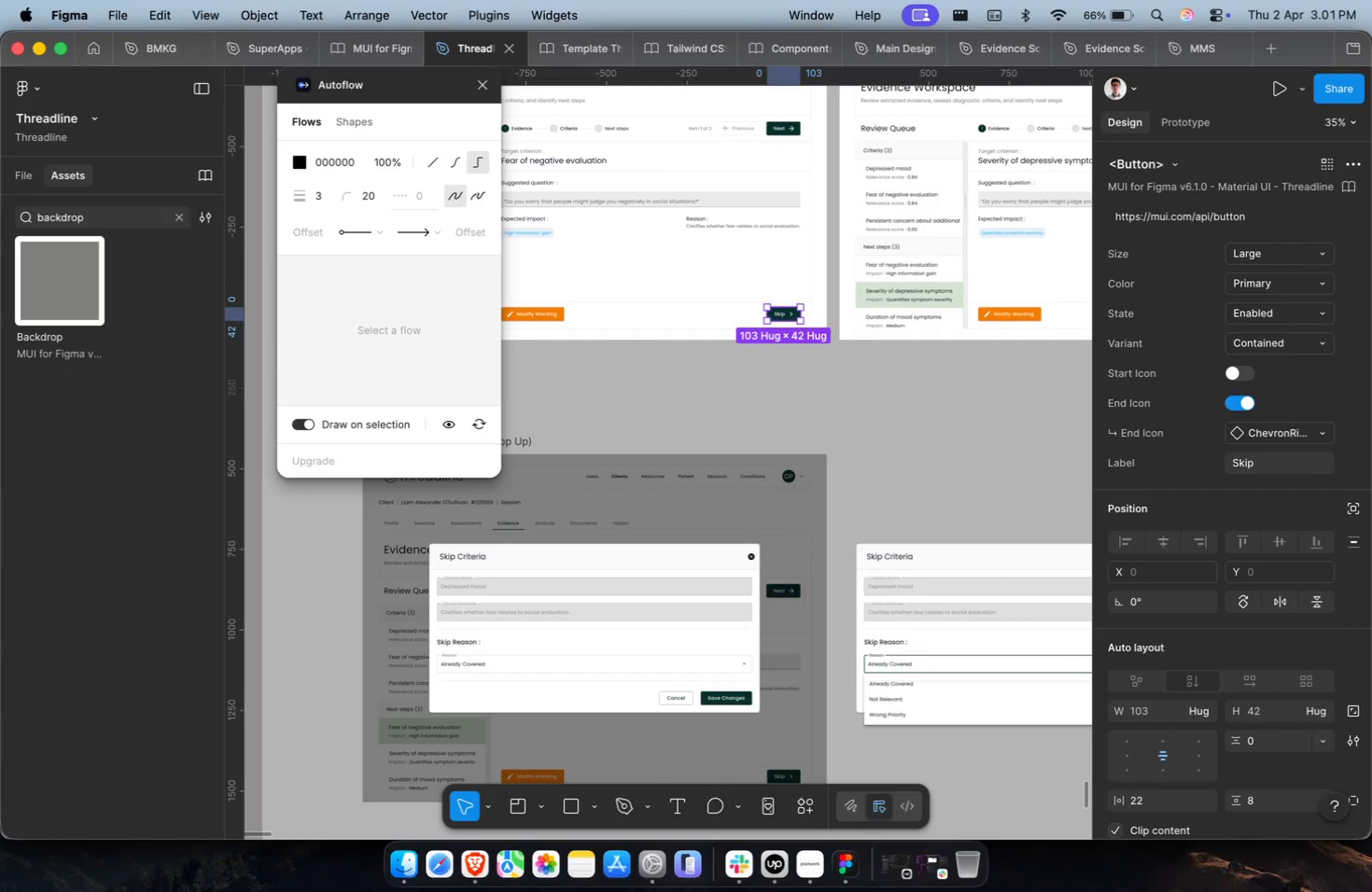 
scroll: coordinate [801, 354], scroll_direction: down, amount: 6.0
 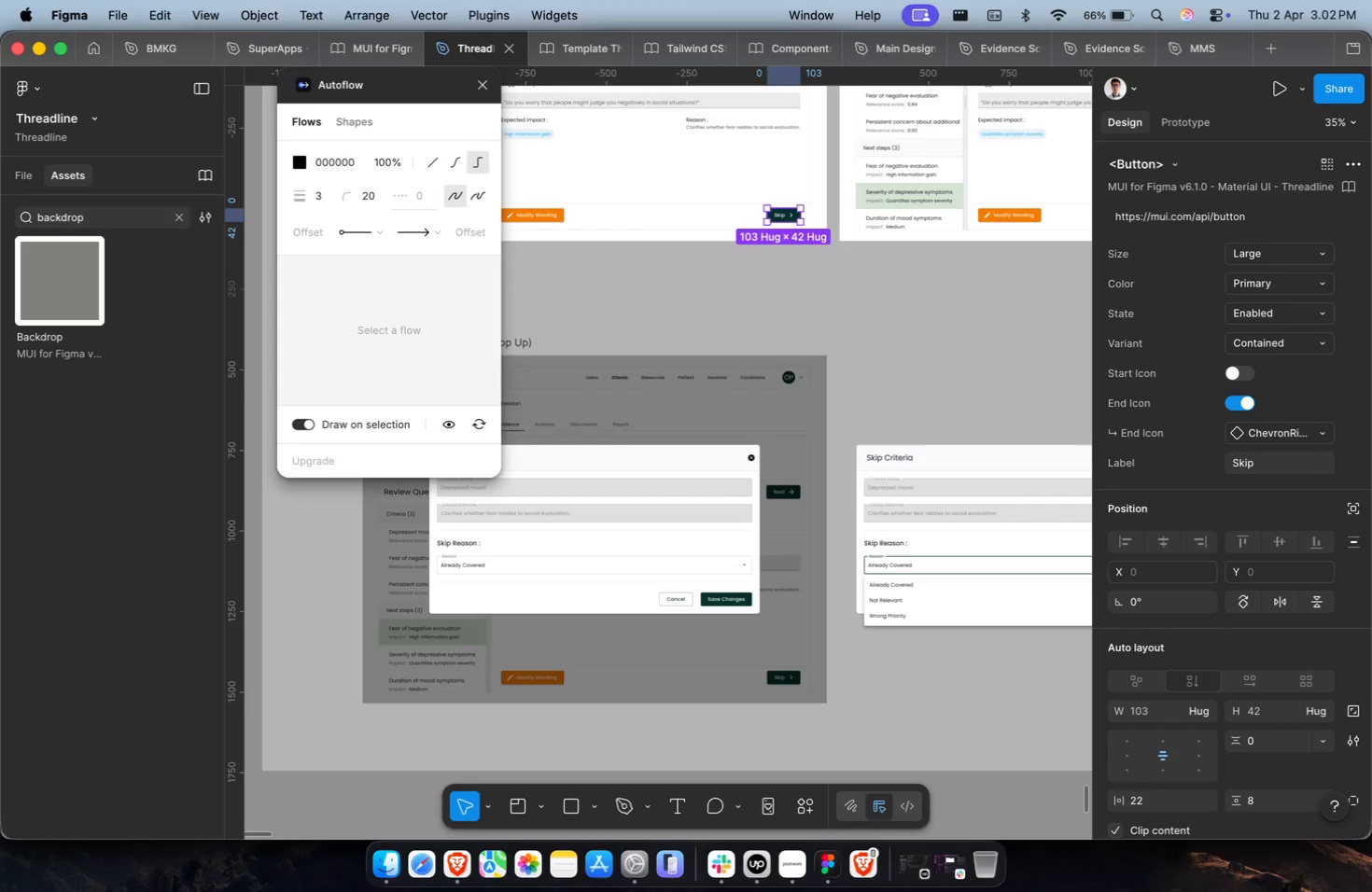 
wait(8.23)
 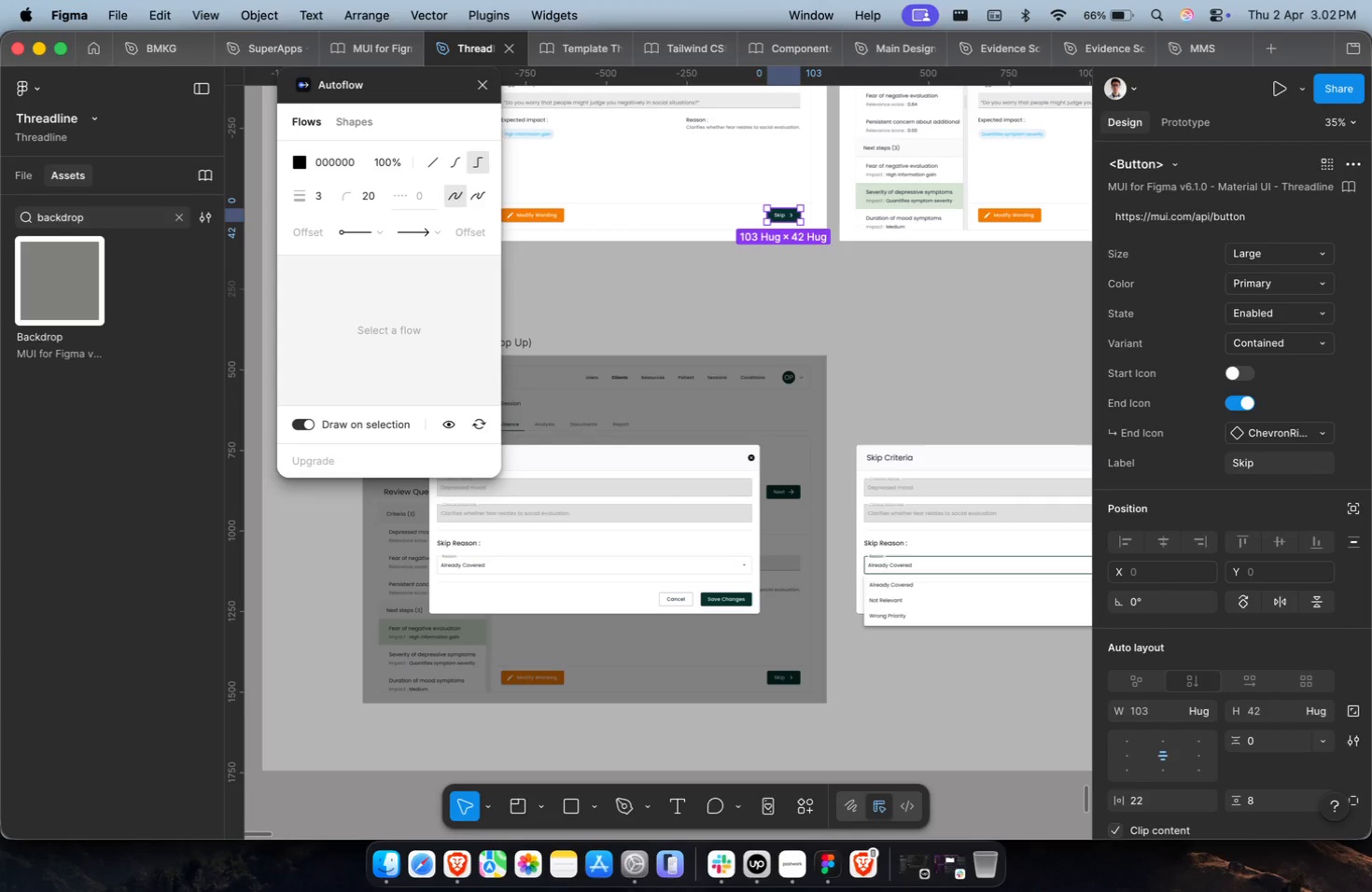 
scroll: coordinate [744, 588], scroll_direction: up, amount: 4.0
 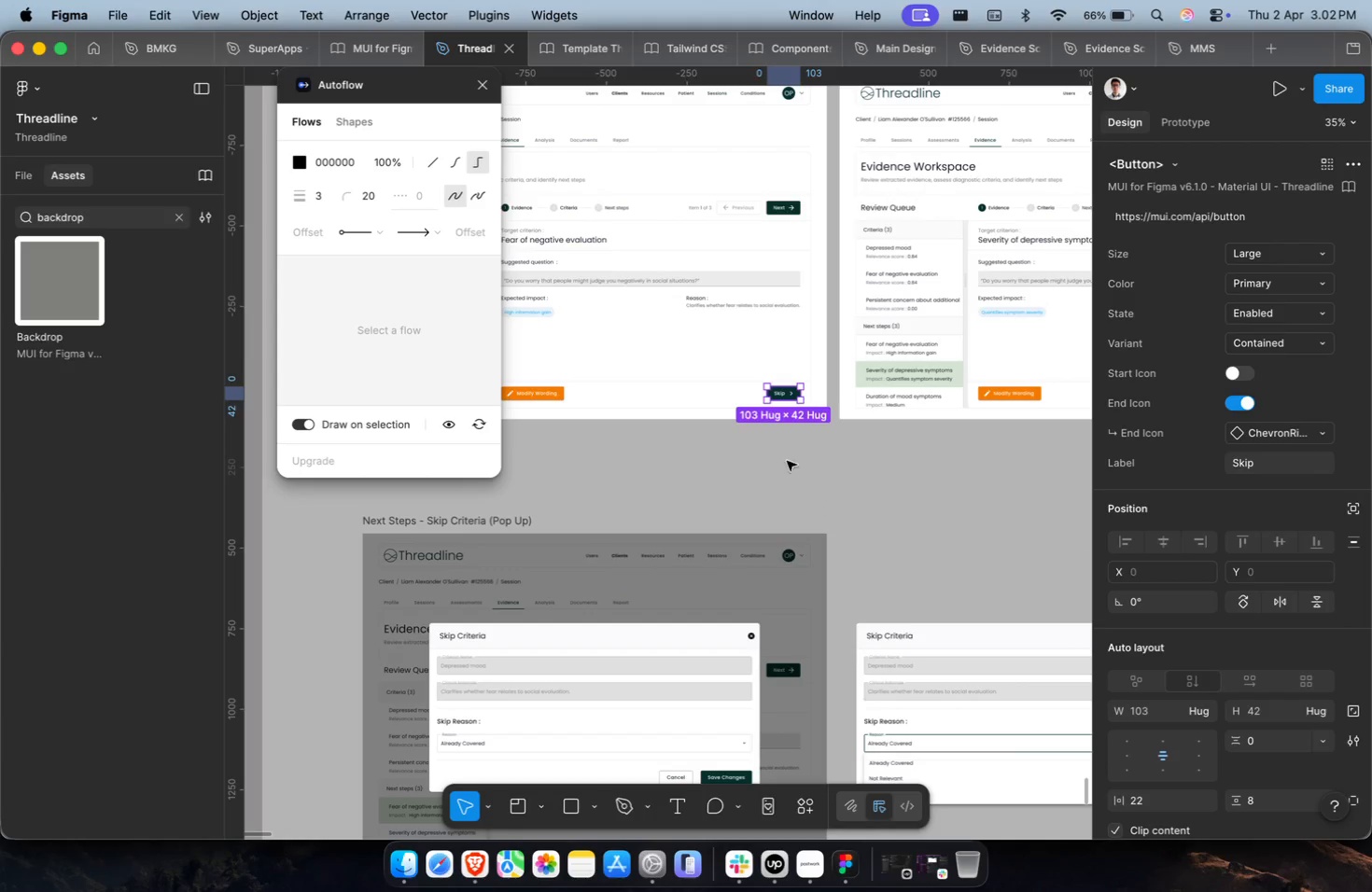 
hold_key(key=ShiftLeft, duration=1.26)
left_click([467, 519])
 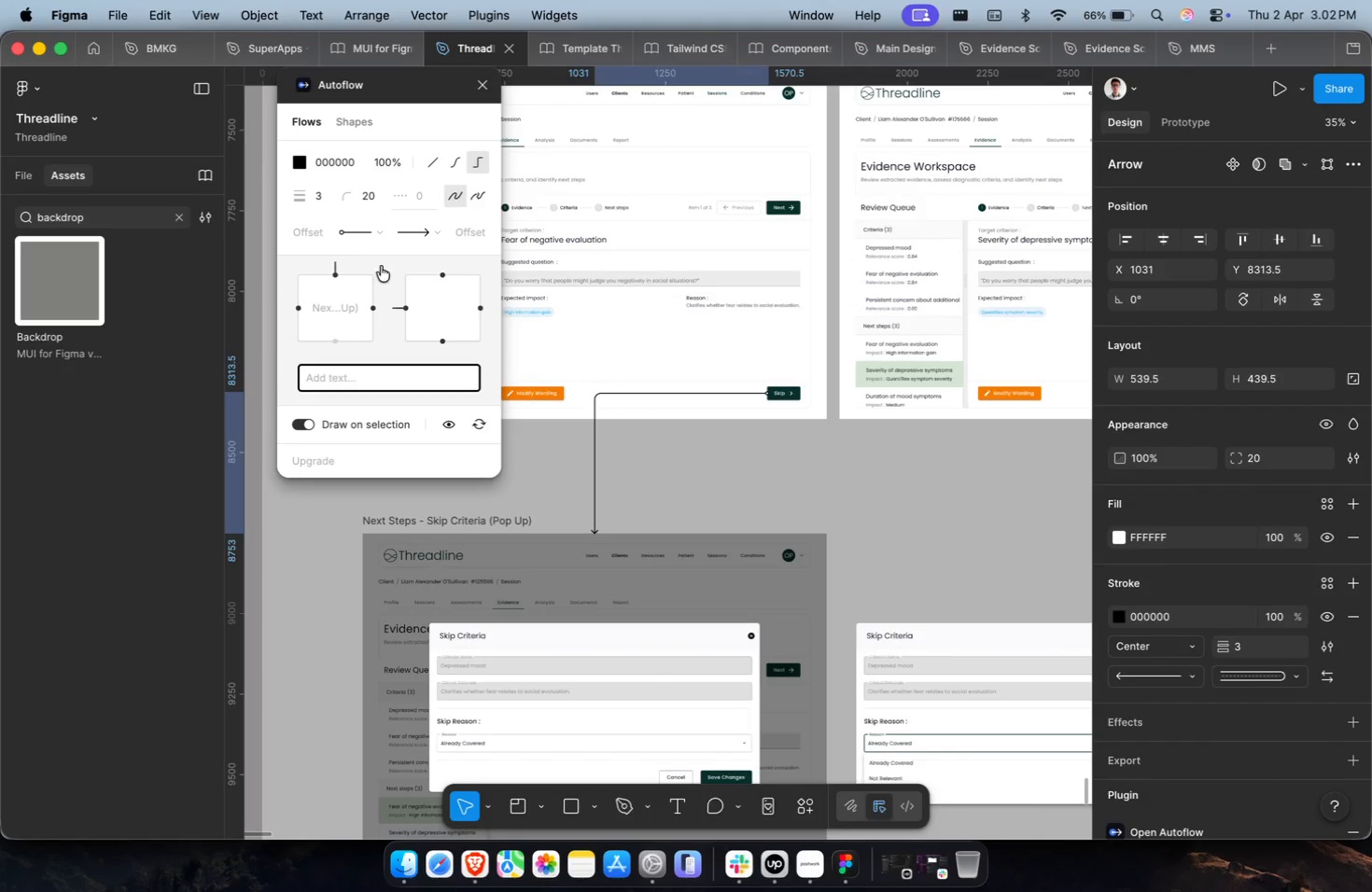 
left_click([330, 337])
 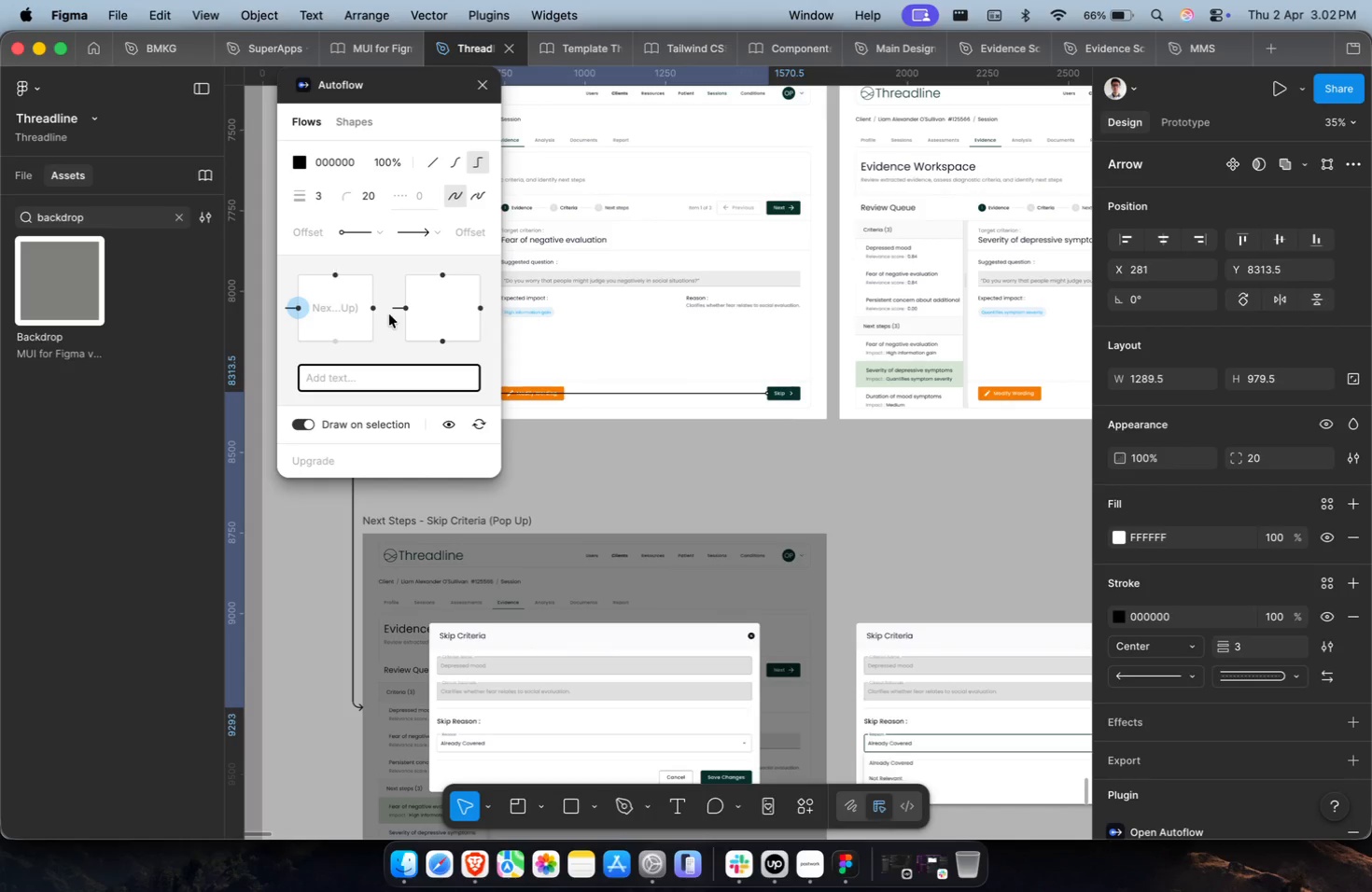 
wait(6.25)
 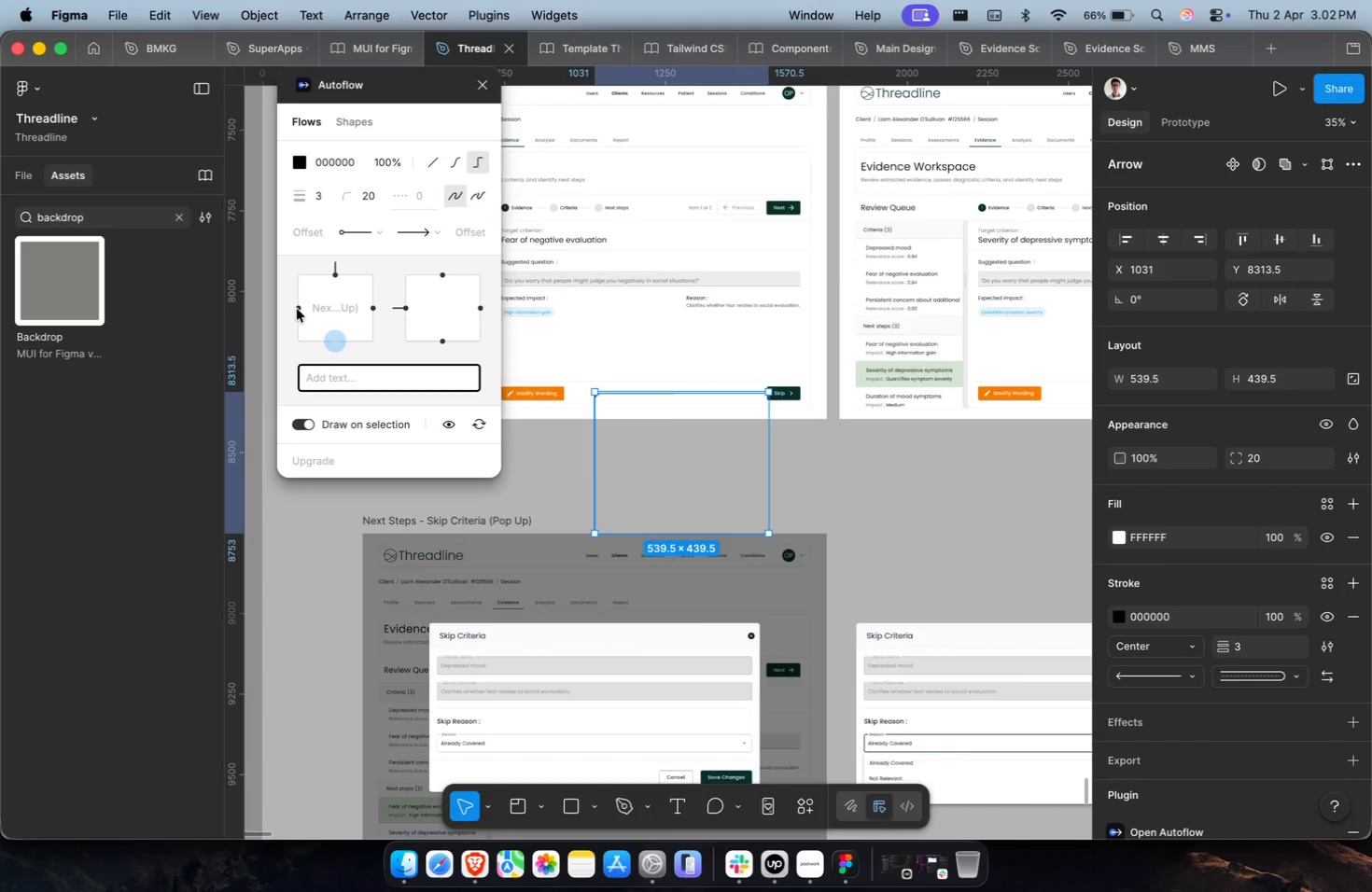 
left_click([338, 273])
 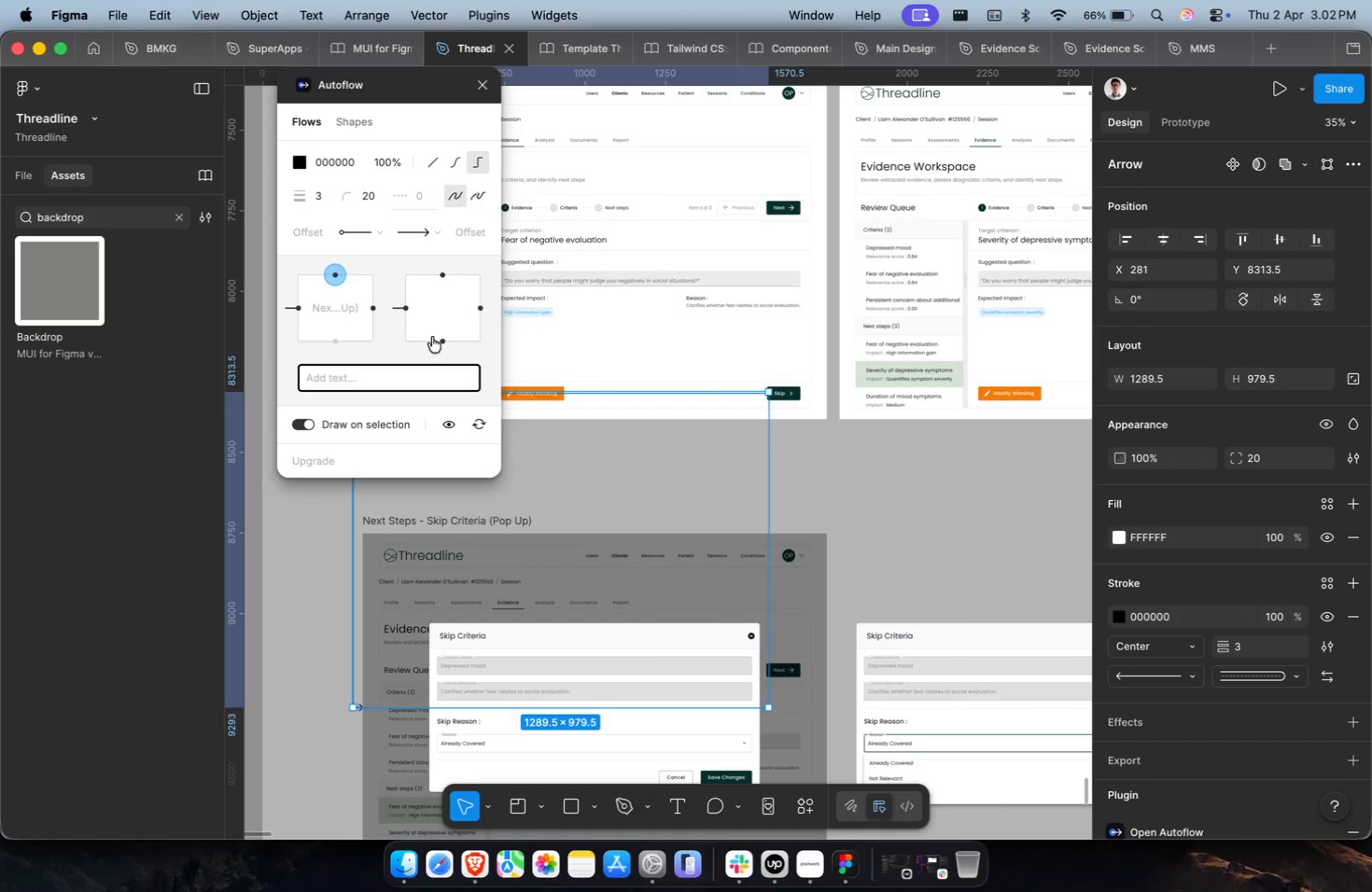 
left_click([438, 340])
 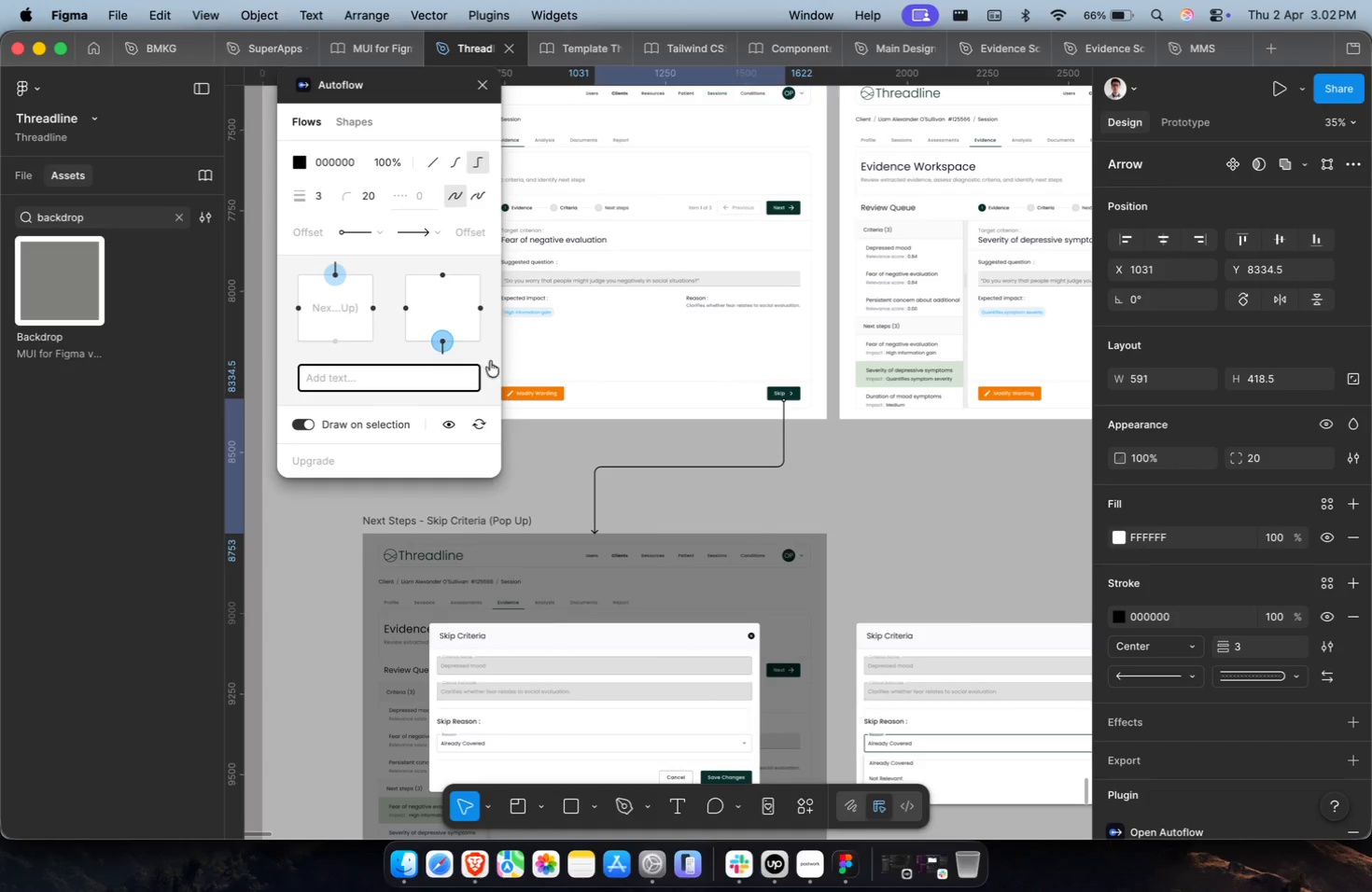 
key(Meta+CommandLeft)
 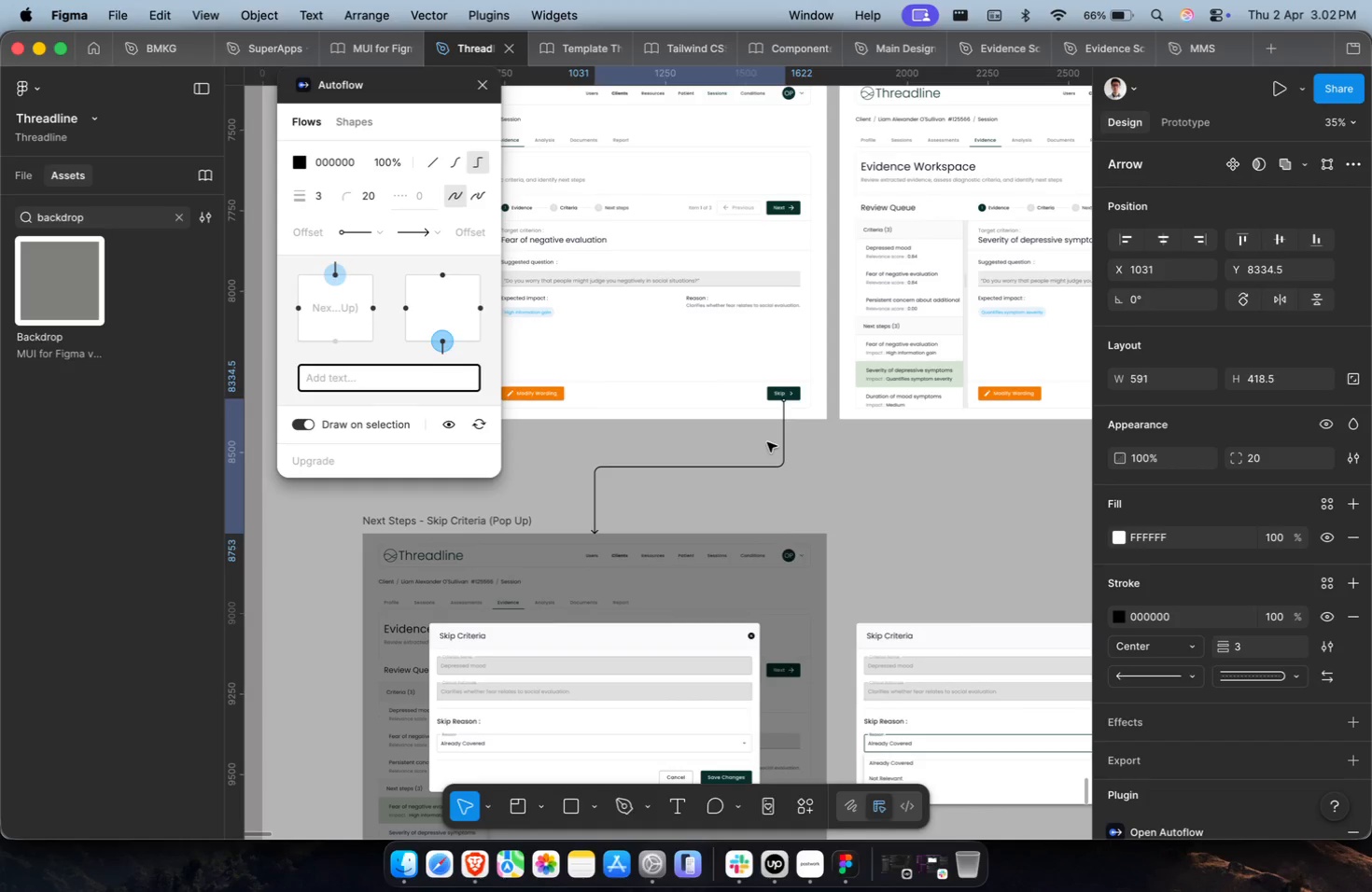 
scroll: coordinate [767, 442], scroll_direction: down, amount: 7.0
 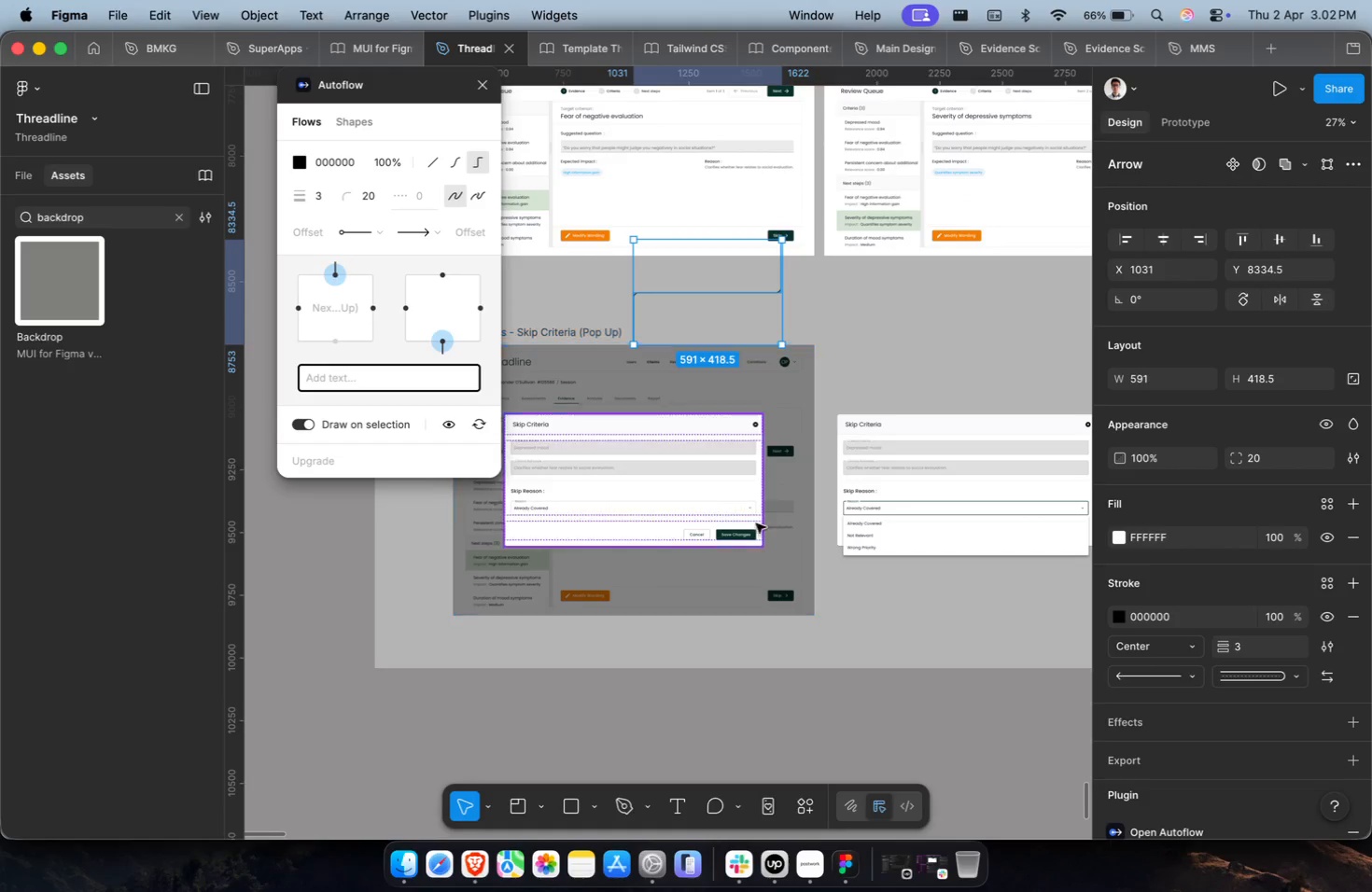 
left_click([747, 523])
 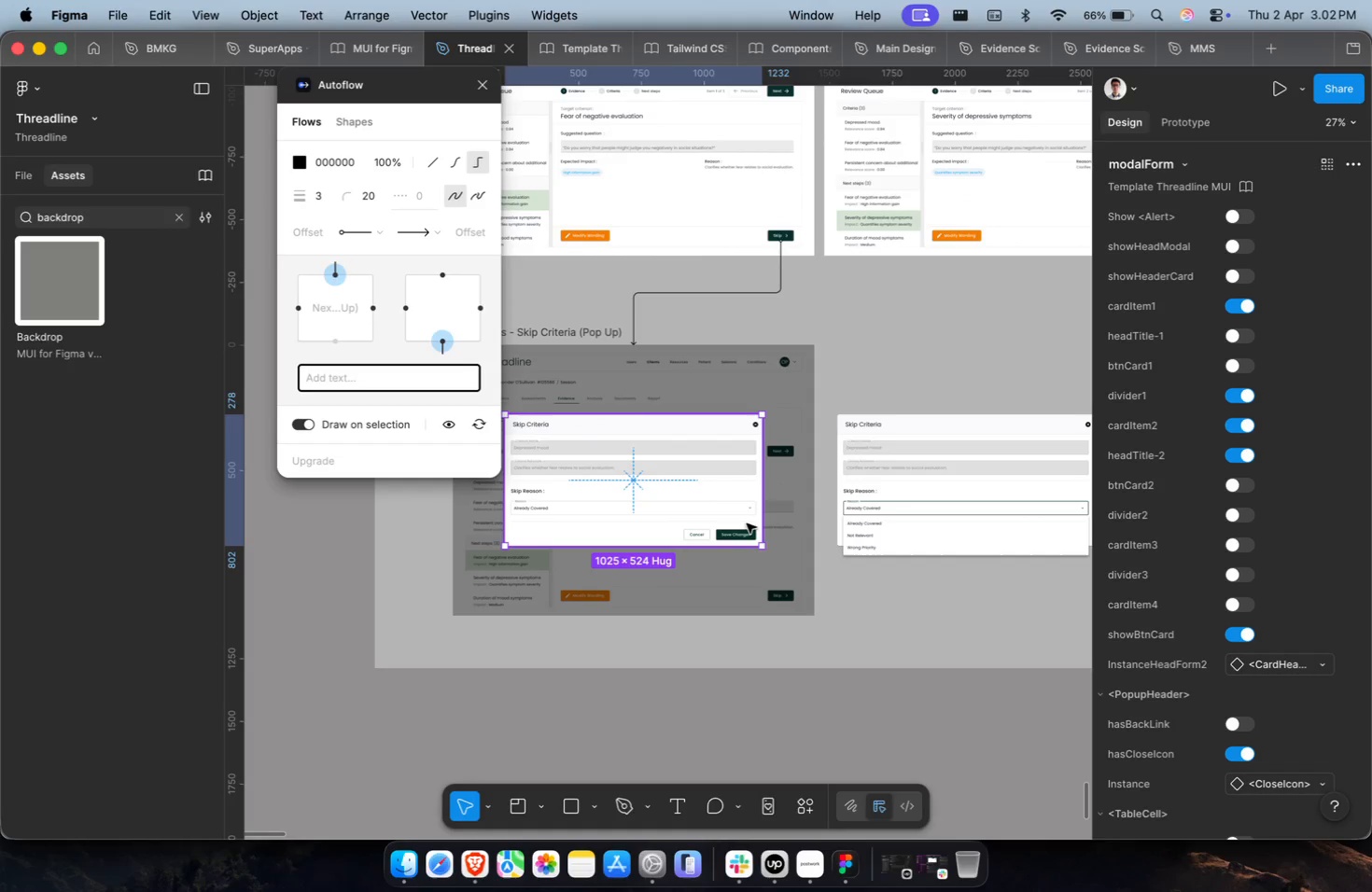 
hold_key(key=CommandLeft, duration=1.03)
scroll: coordinate [747, 523], scroll_direction: down, amount: 3.0
 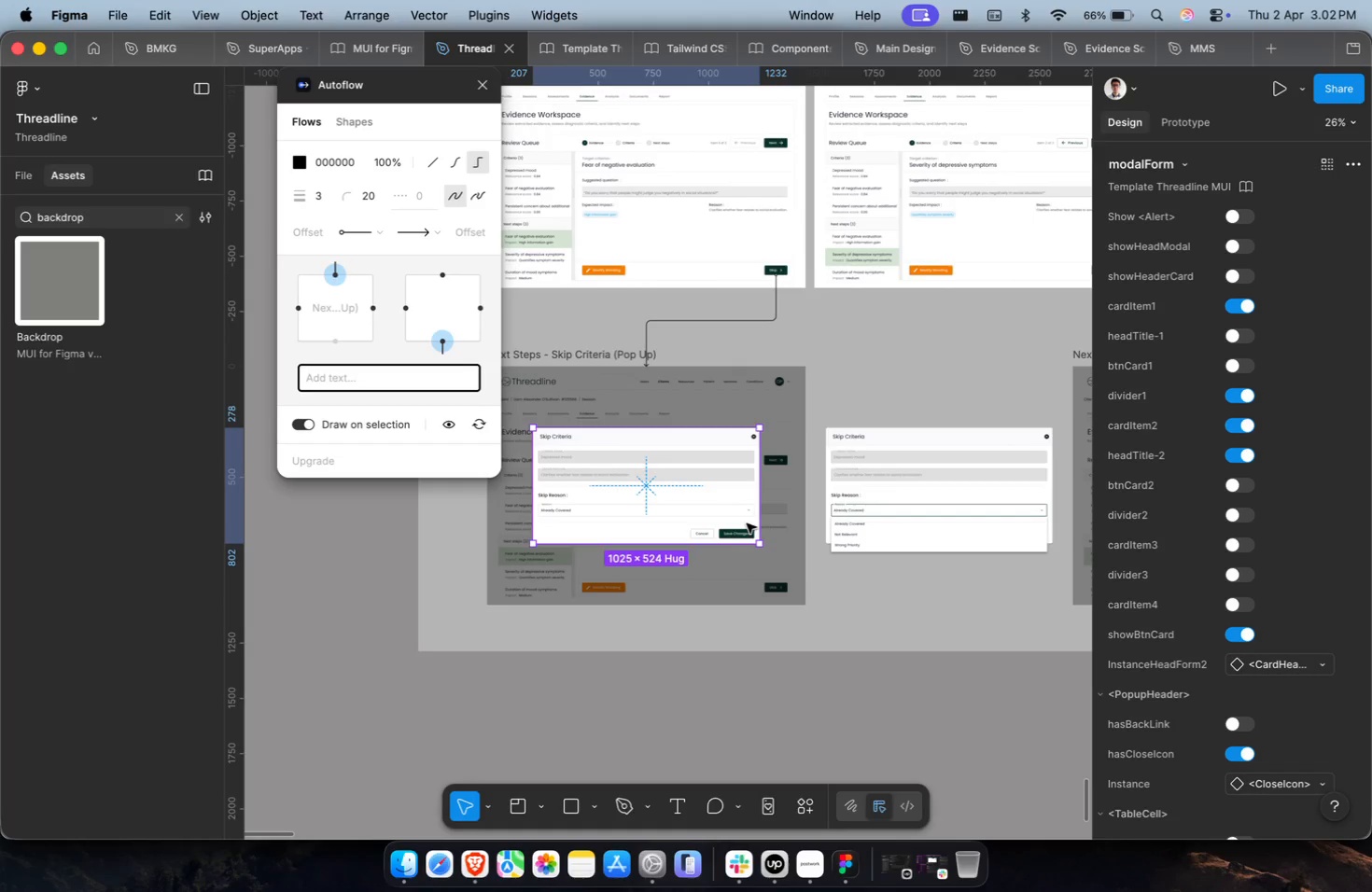 
hold_key(key=CommandLeft, duration=0.51)
 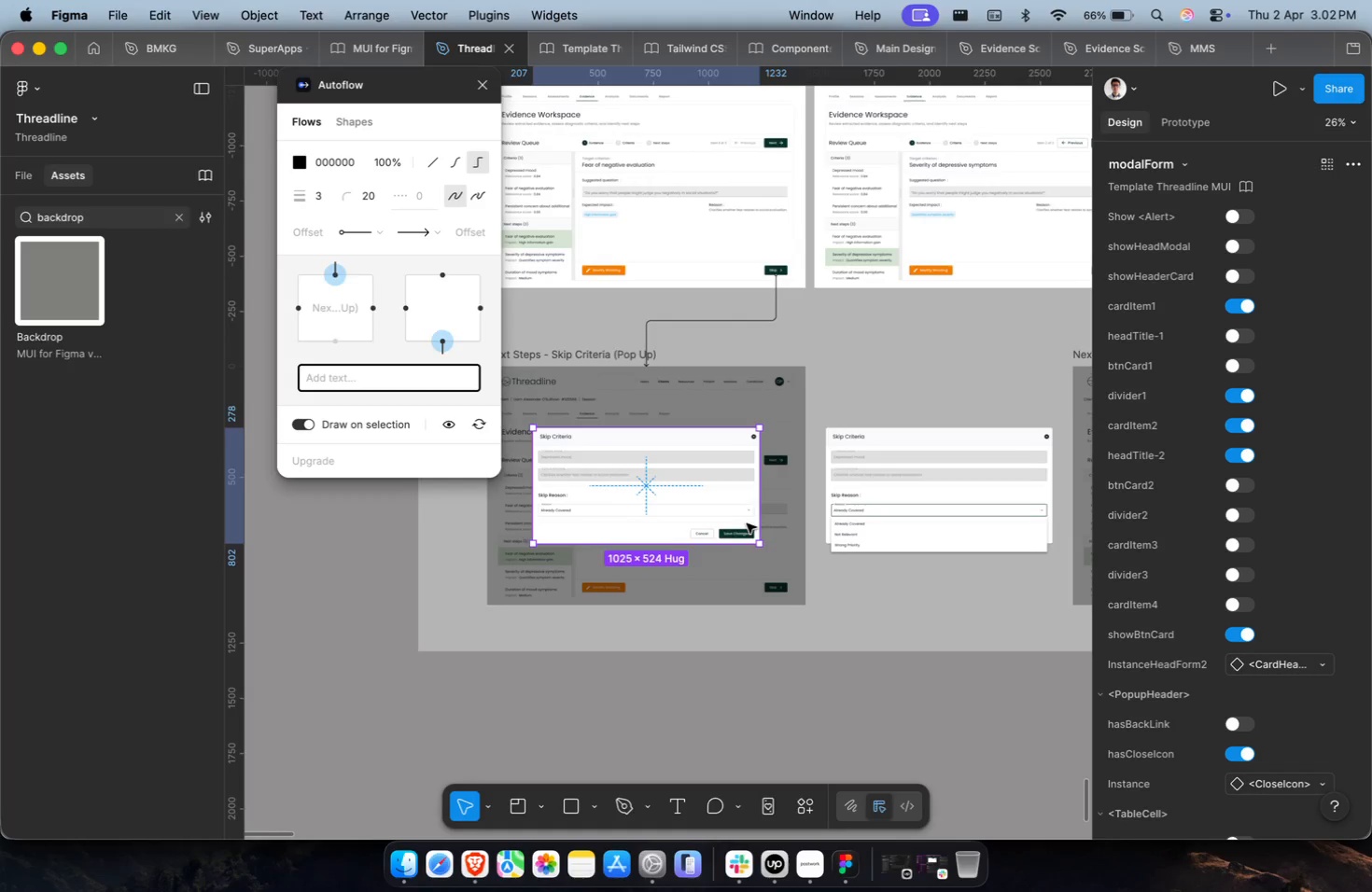 
hold_key(key=ShiftLeft, duration=0.33)
 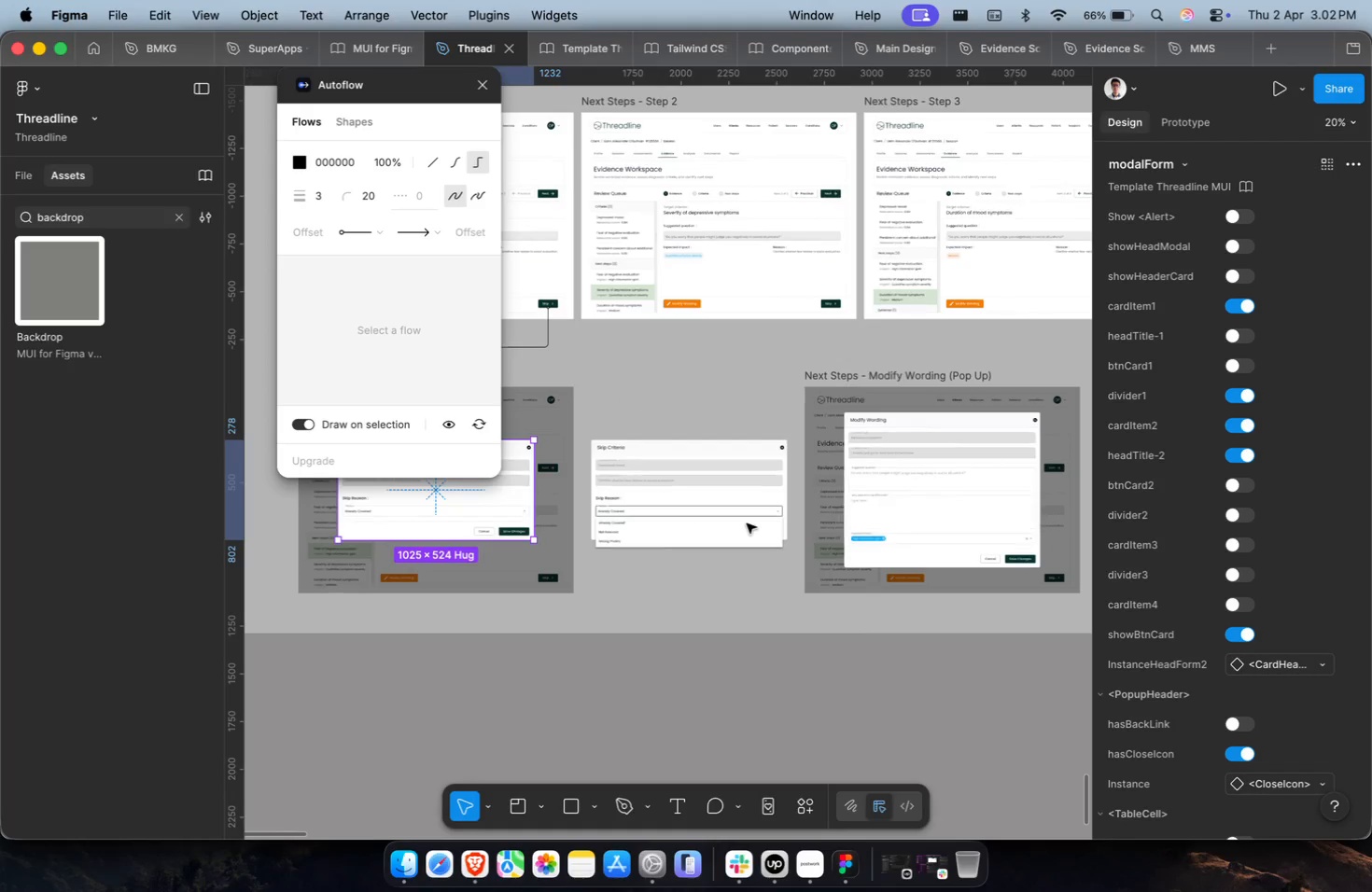 
hold_key(key=ShiftLeft, duration=1.02)
 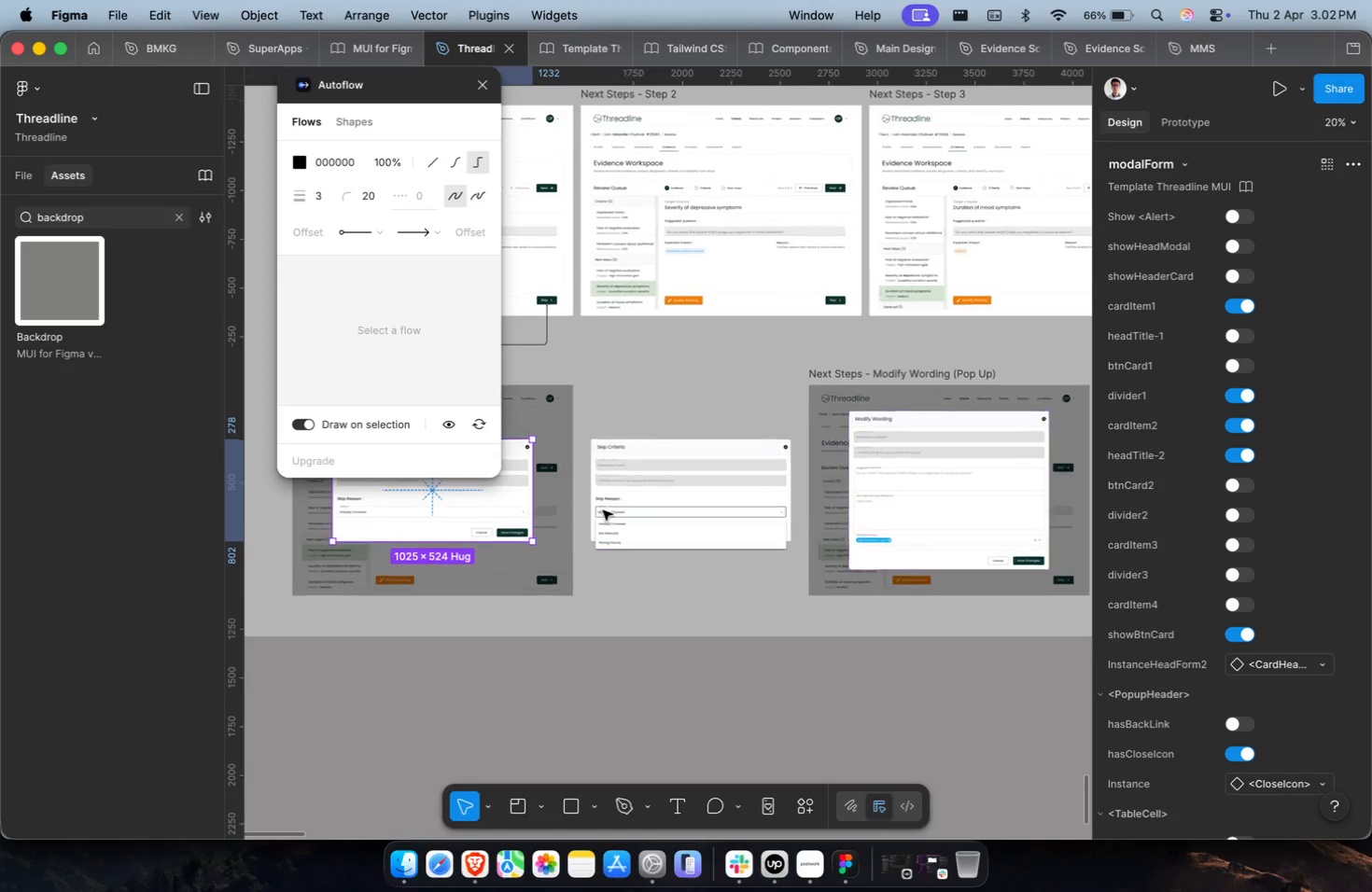 
hold_key(key=CommandLeft, duration=0.36)
 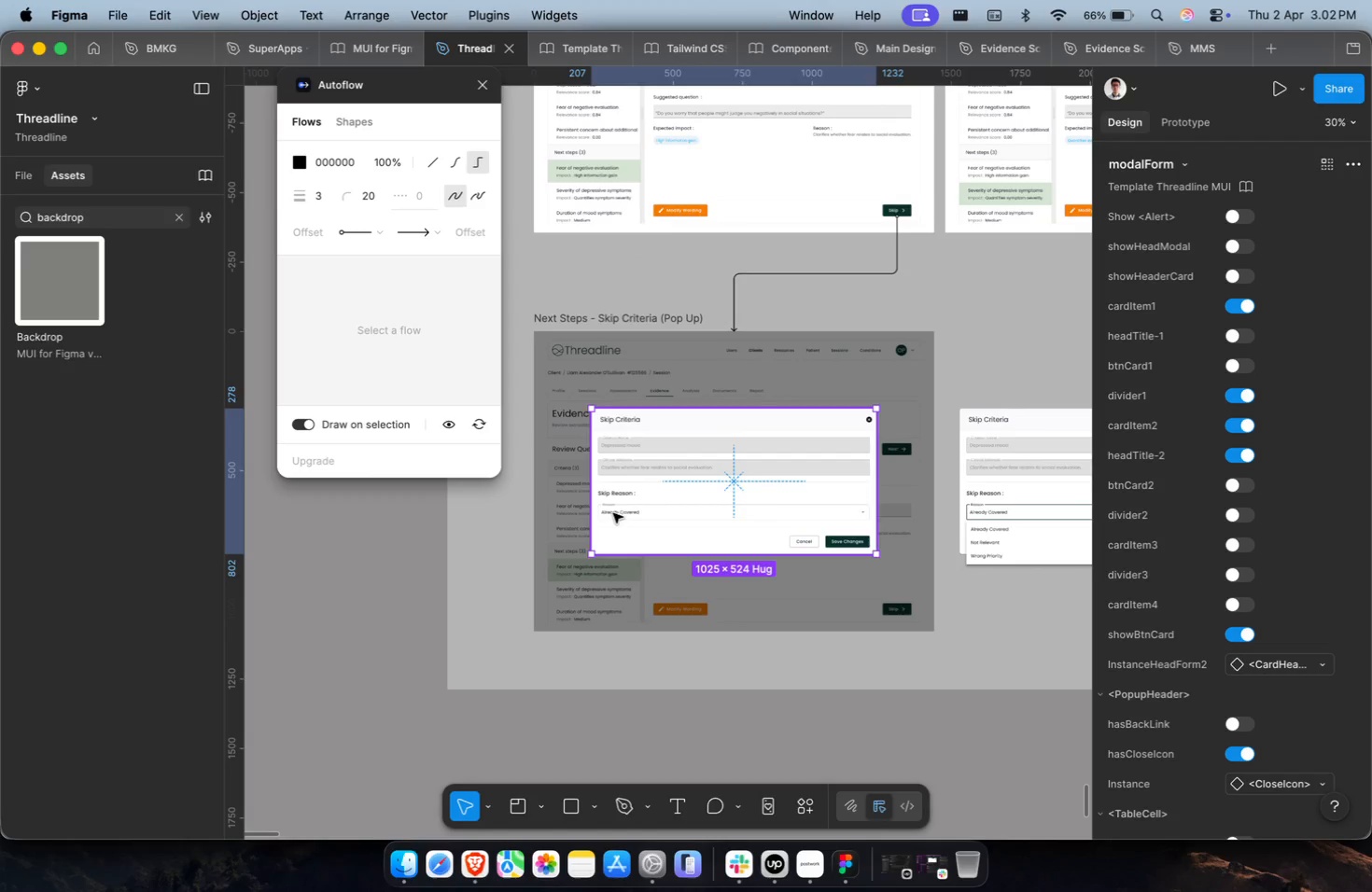 
scroll: coordinate [747, 523], scroll_direction: none, amount: 0.0
 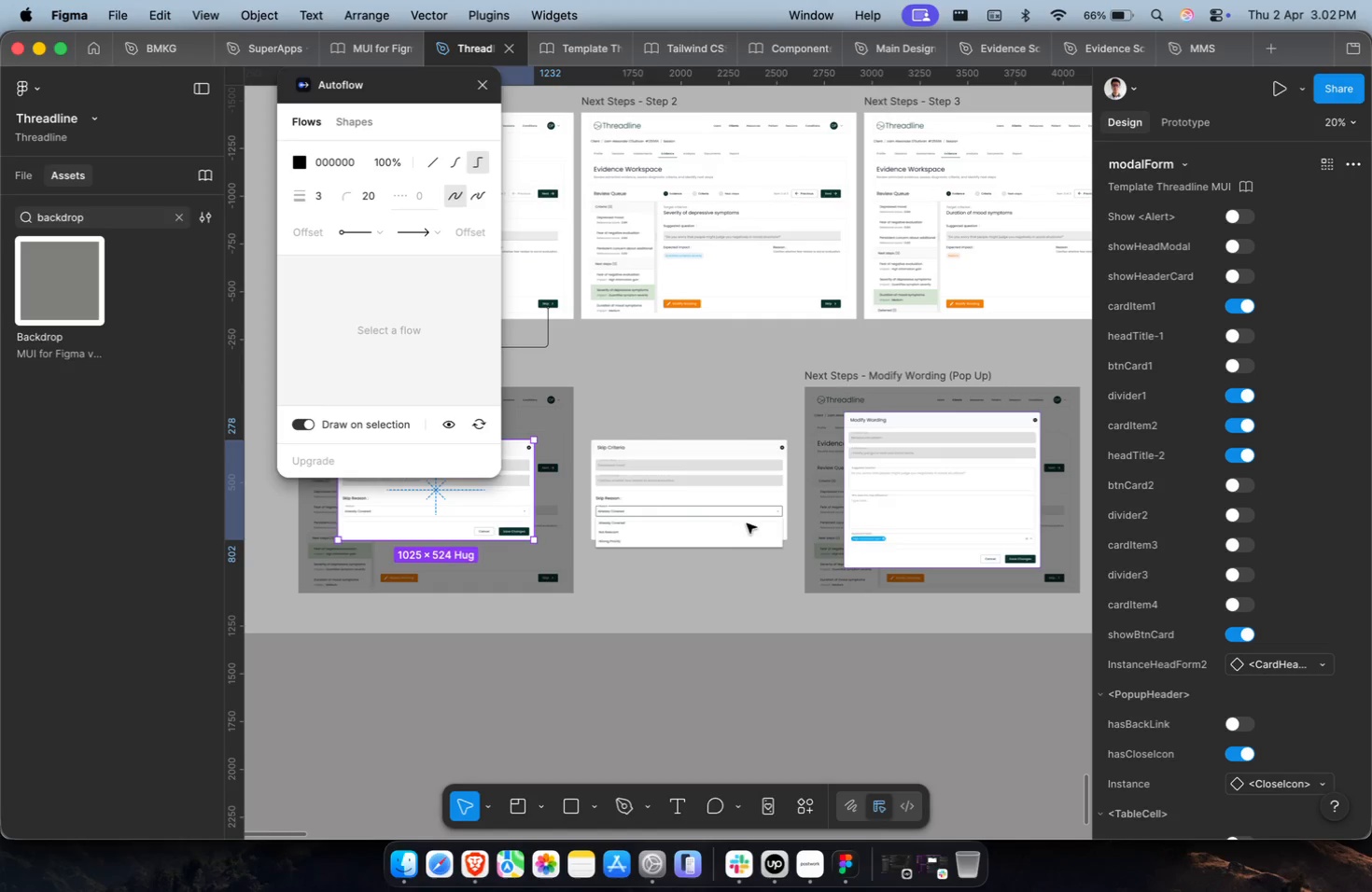 
hold_key(key=ShiftLeft, duration=0.35)
hold_key(key=CommandLeft, duration=0.86)
scroll: coordinate [704, 537], scroll_direction: up, amount: 17.0
 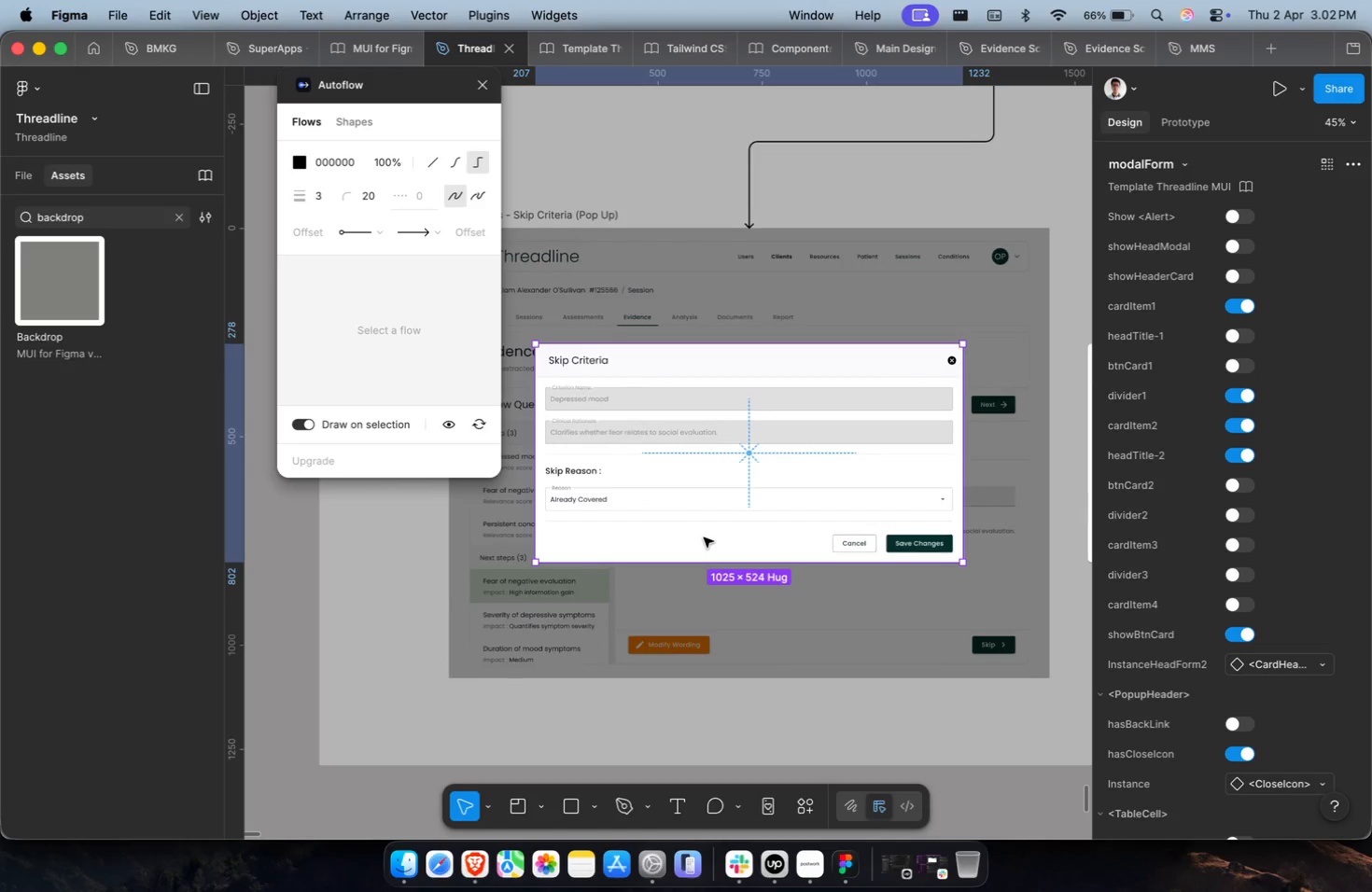 
hold_key(key=ShiftLeft, duration=0.42)
scroll: coordinate [704, 537], scroll_direction: down, amount: 12.0
 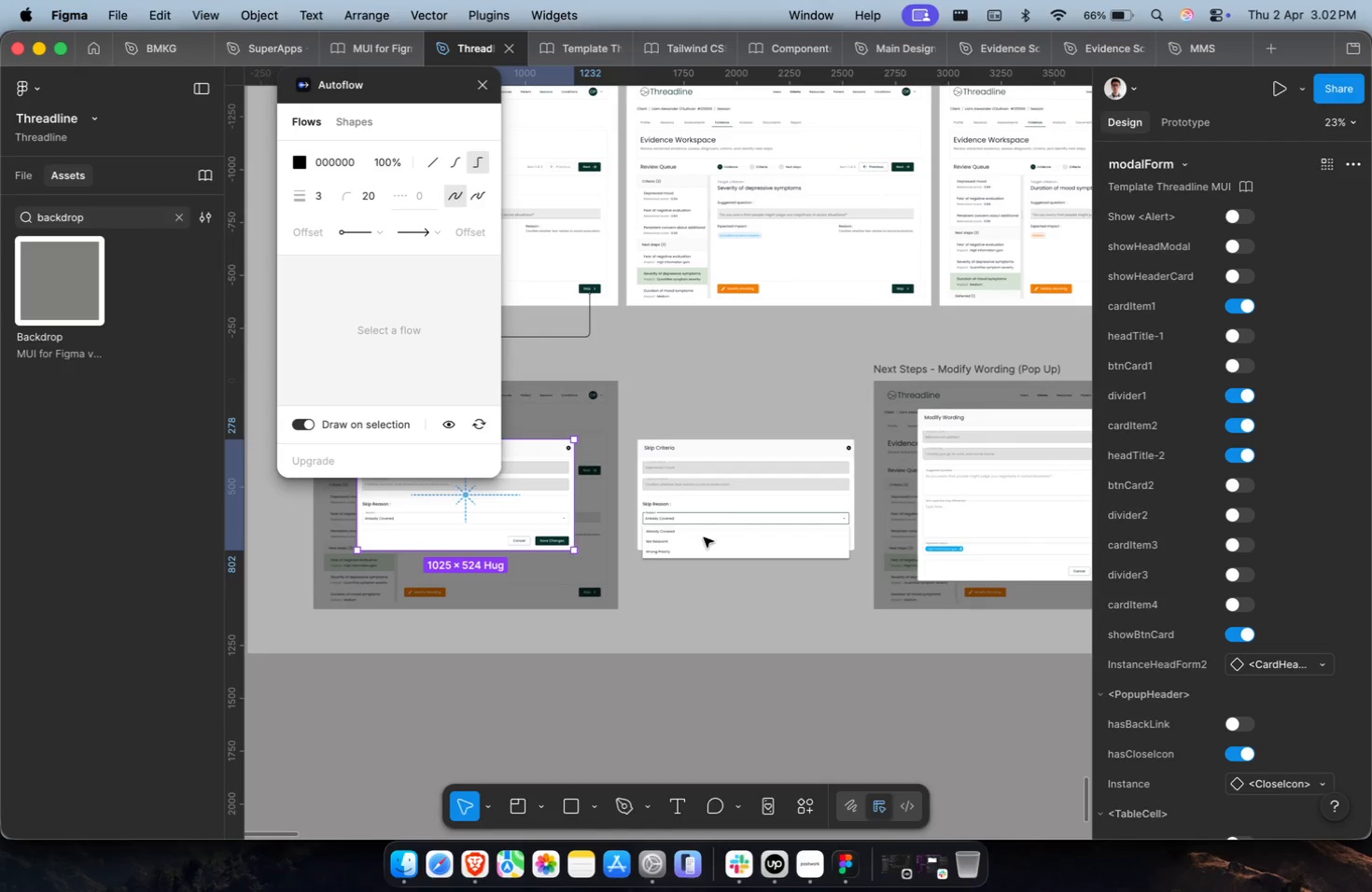 
key(Shift+ShiftLeft)
 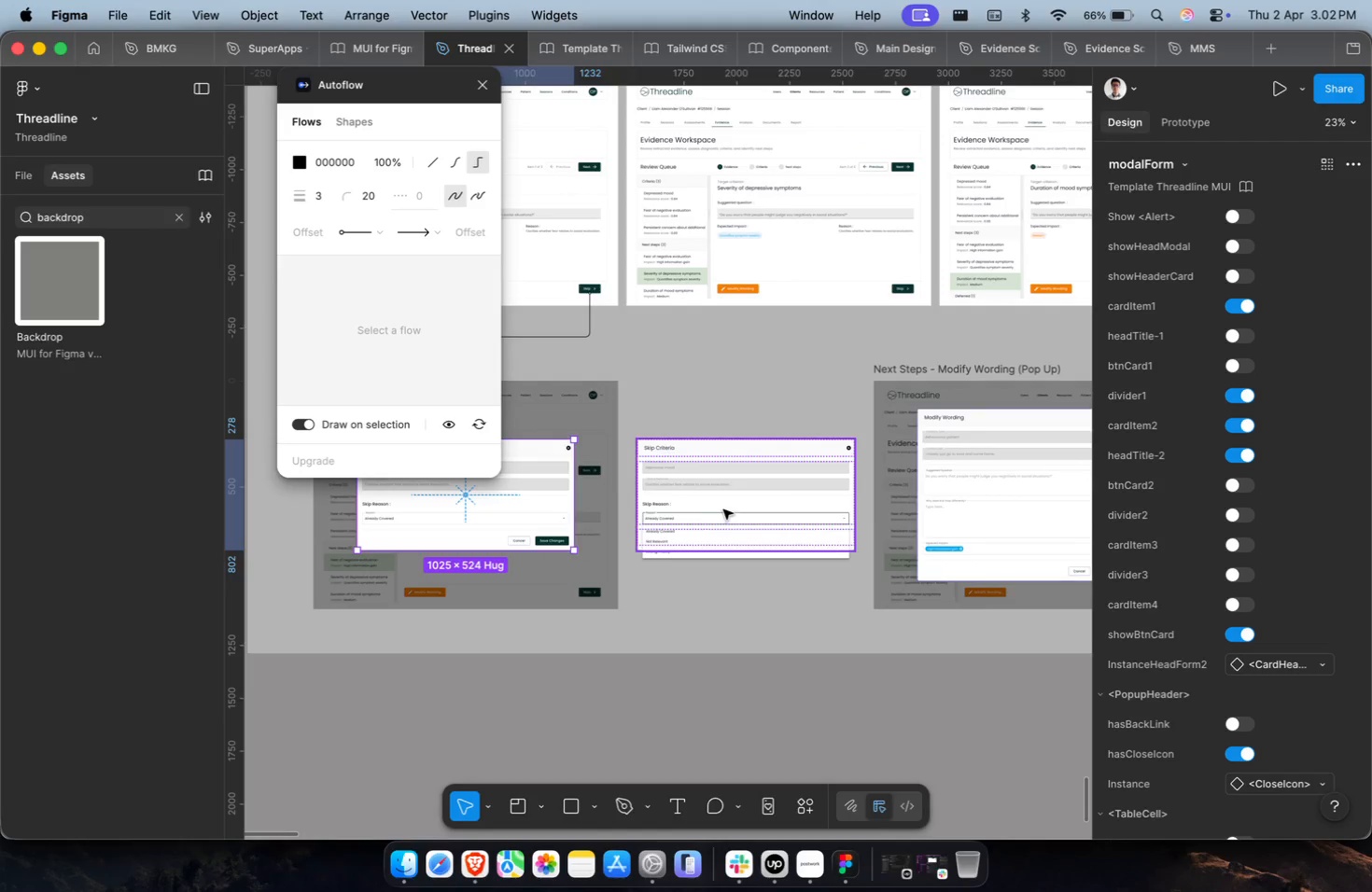 
scroll: coordinate [723, 509], scroll_direction: down, amount: 4.0
 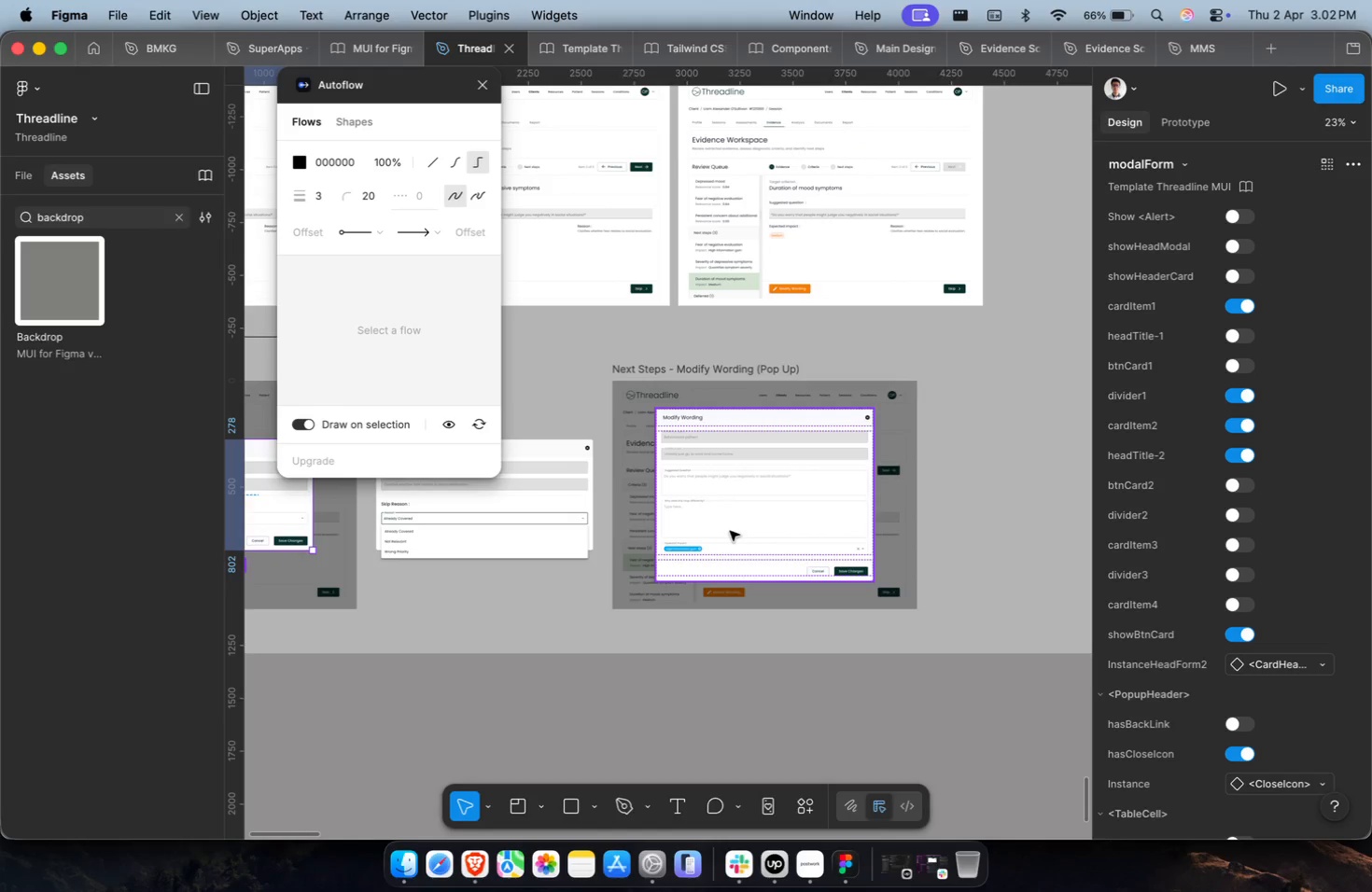 
key(Shift+ShiftLeft)
 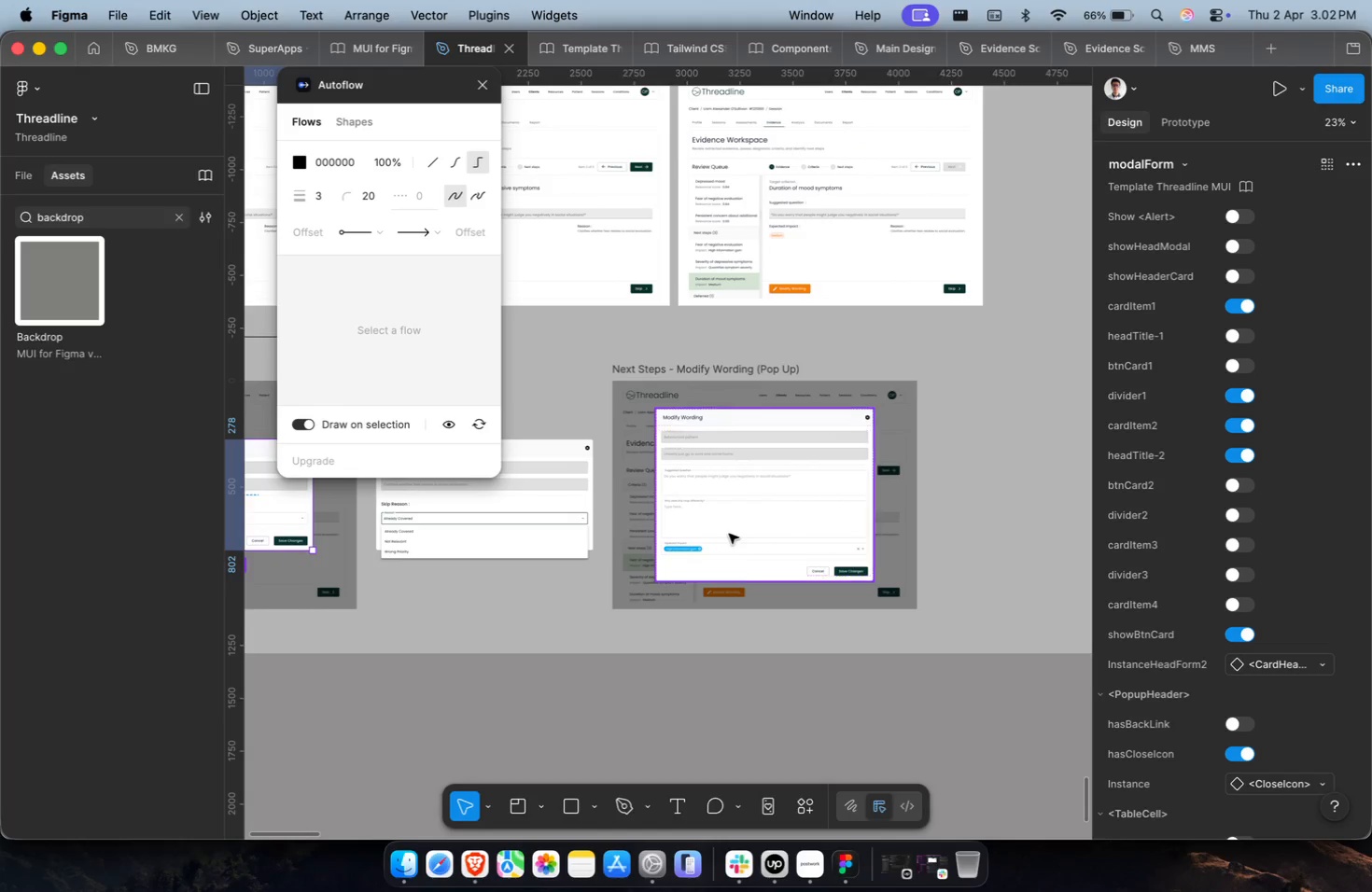 
key(Shift+ShiftLeft)
 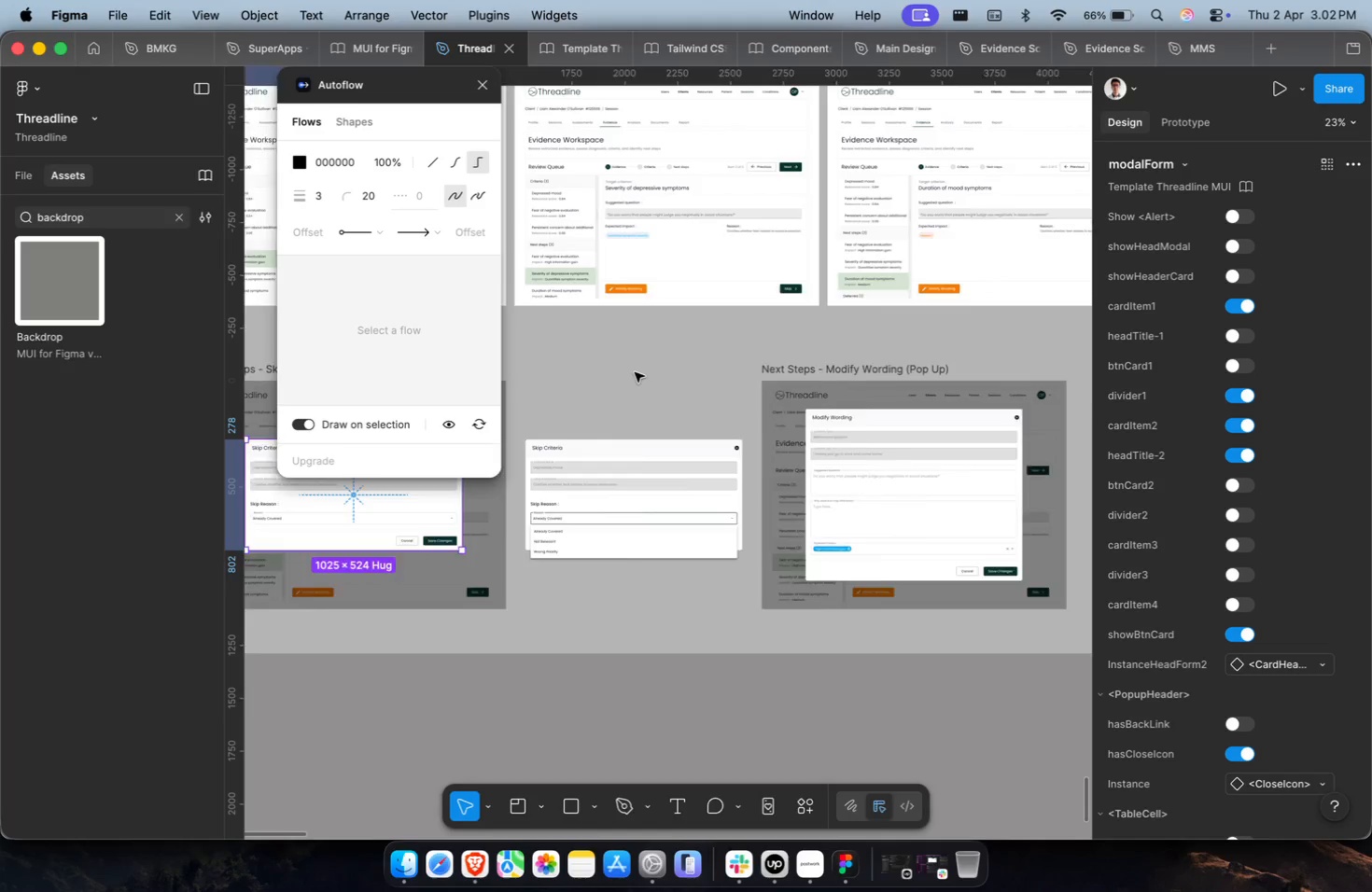 
scroll: coordinate [638, 372], scroll_direction: up, amount: 6.0
 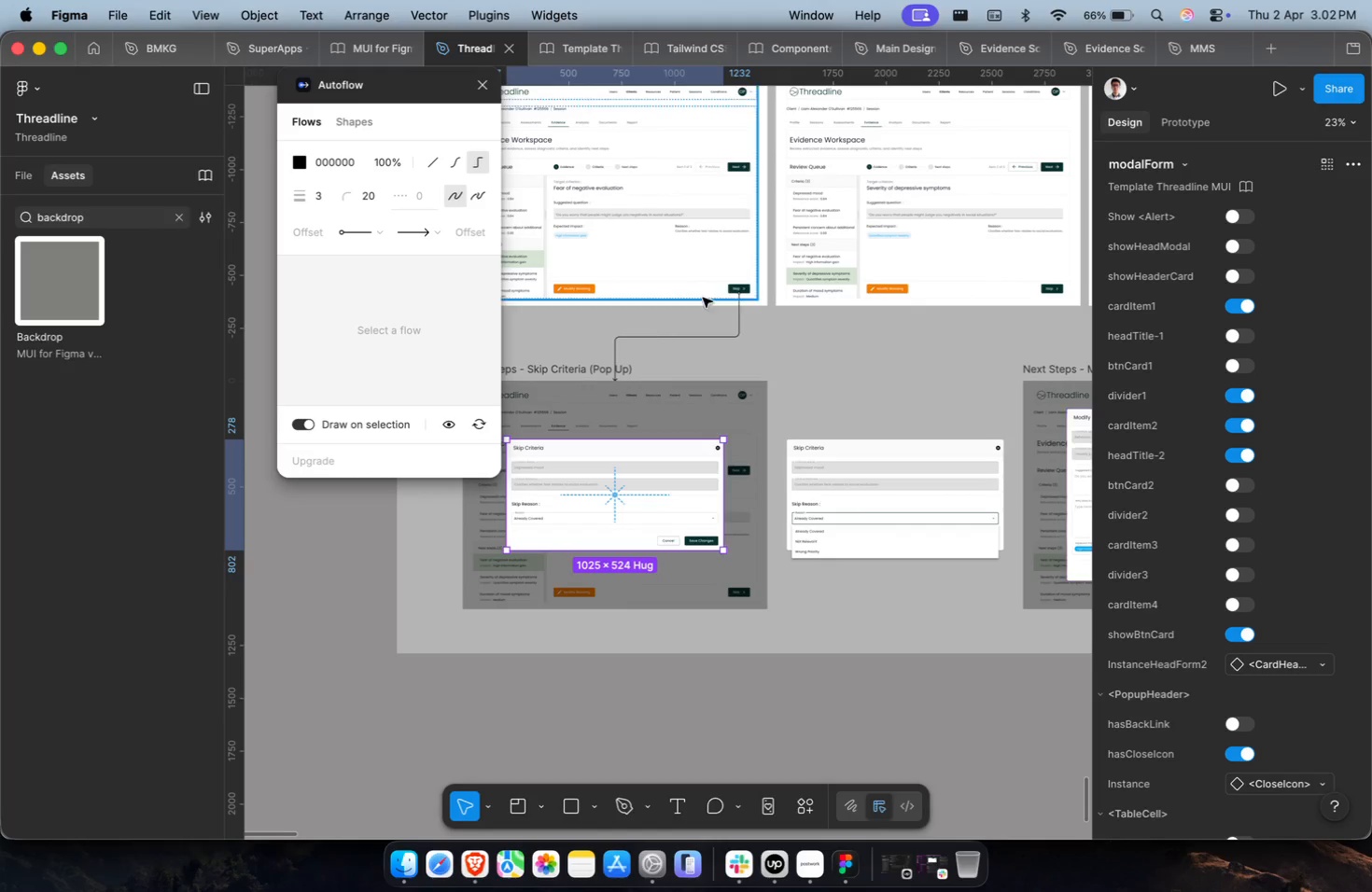 
hold_key(key=ShiftLeft, duration=0.54)
 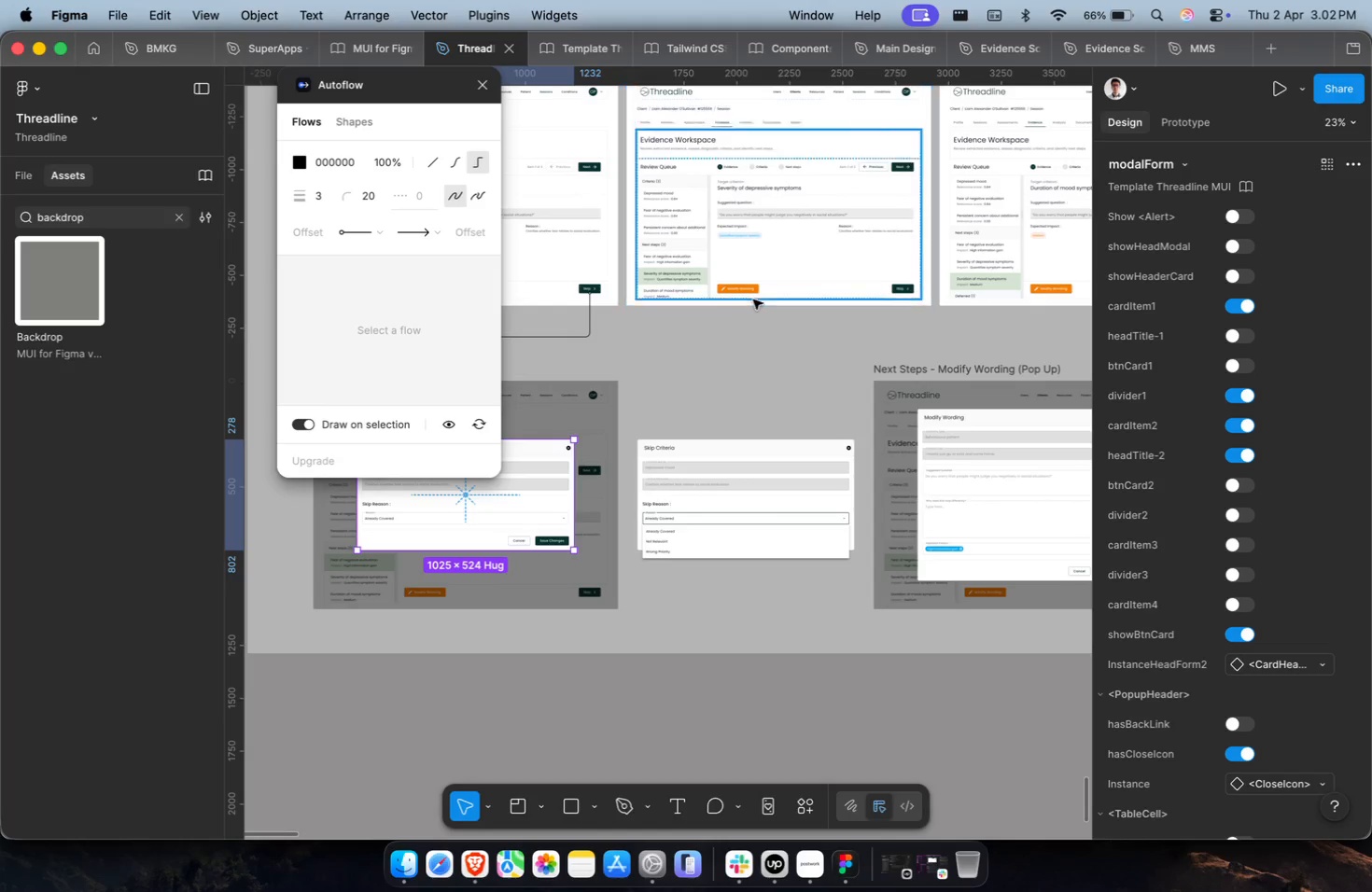 
hold_key(key=CommandLeft, duration=1.34)
 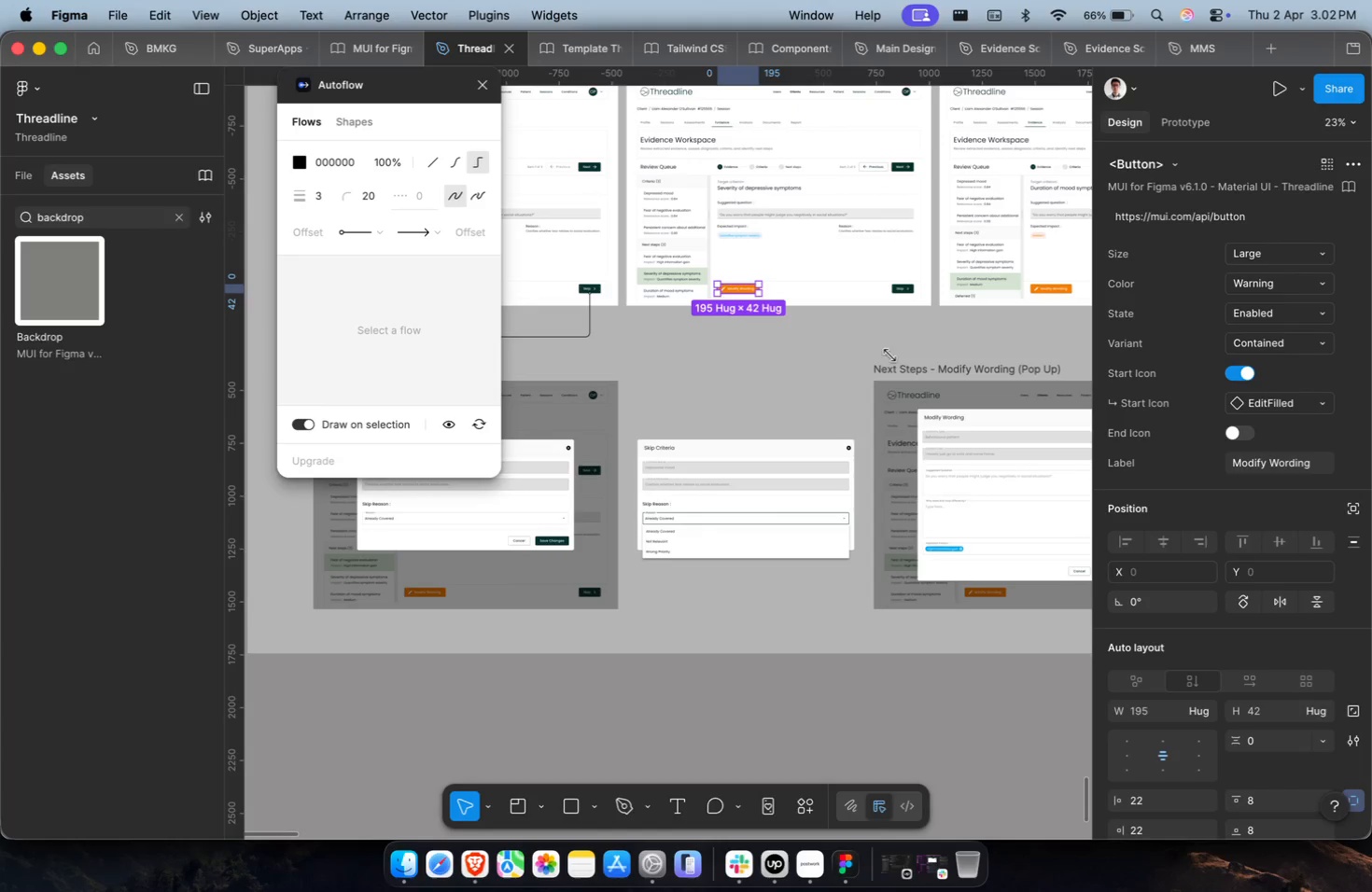 
scroll: coordinate [728, 309], scroll_direction: down, amount: 2.0
 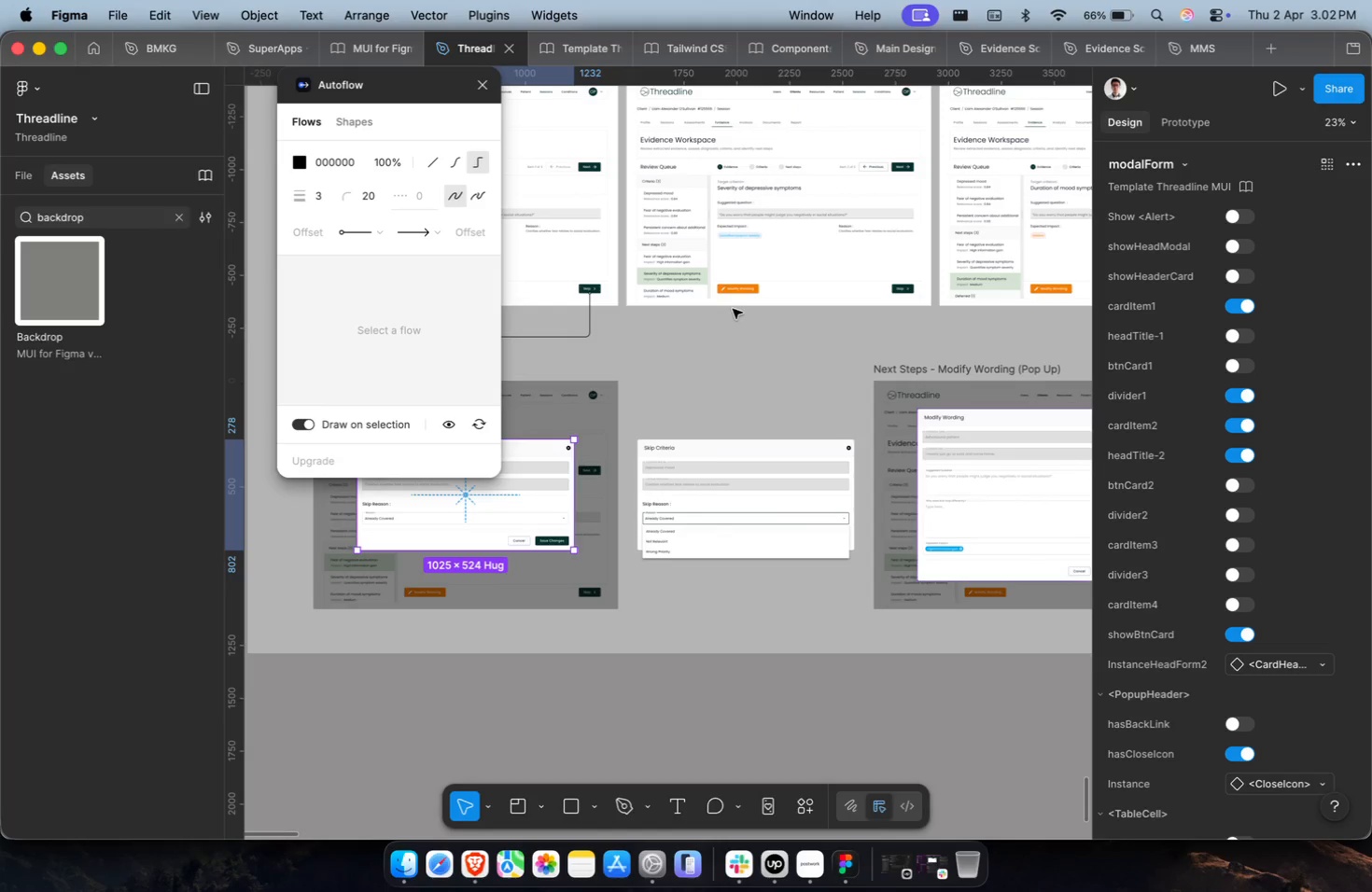 
left_click([760, 295])
 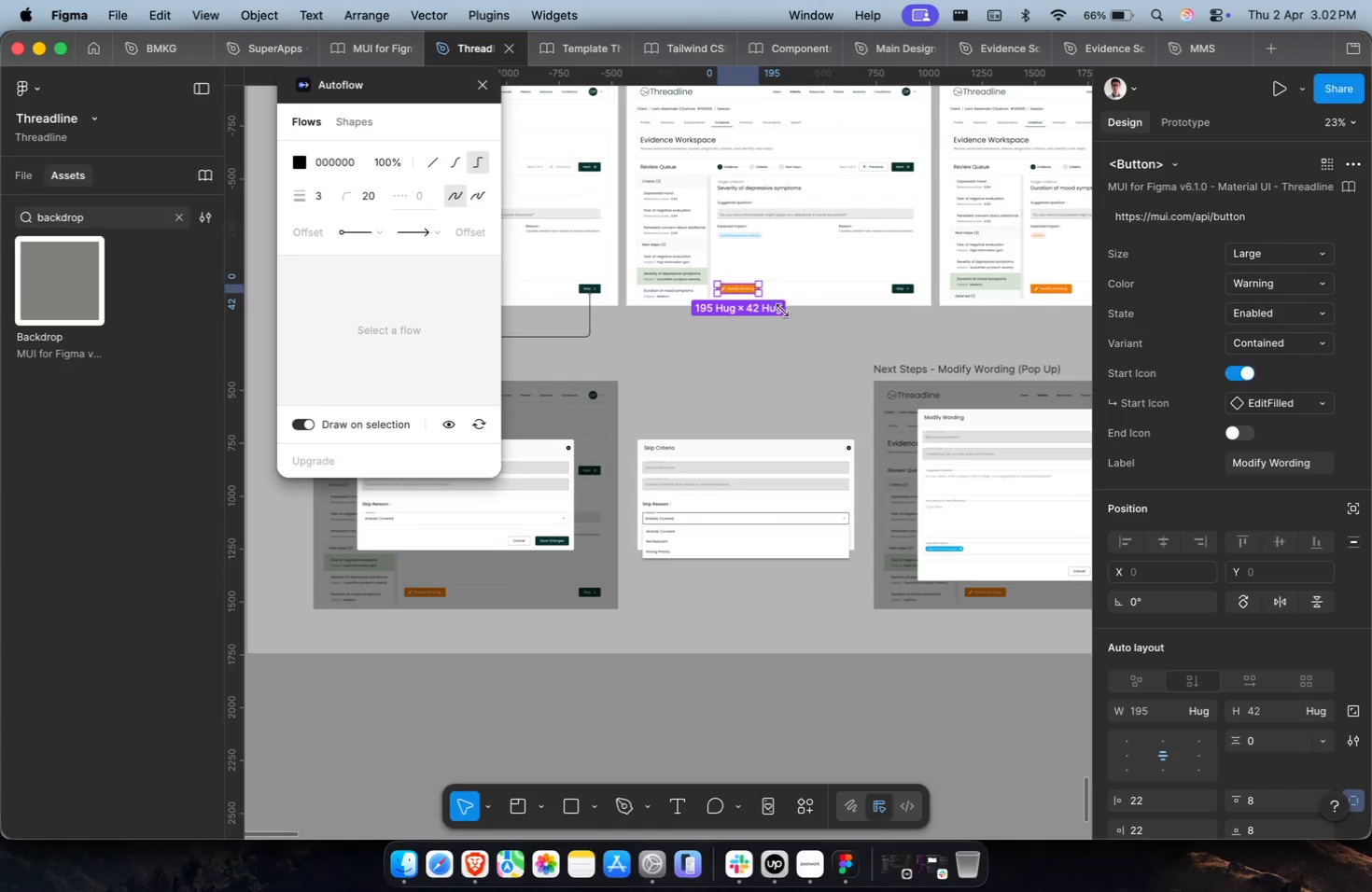 
hold_key(key=ShiftLeft, duration=1.19)
 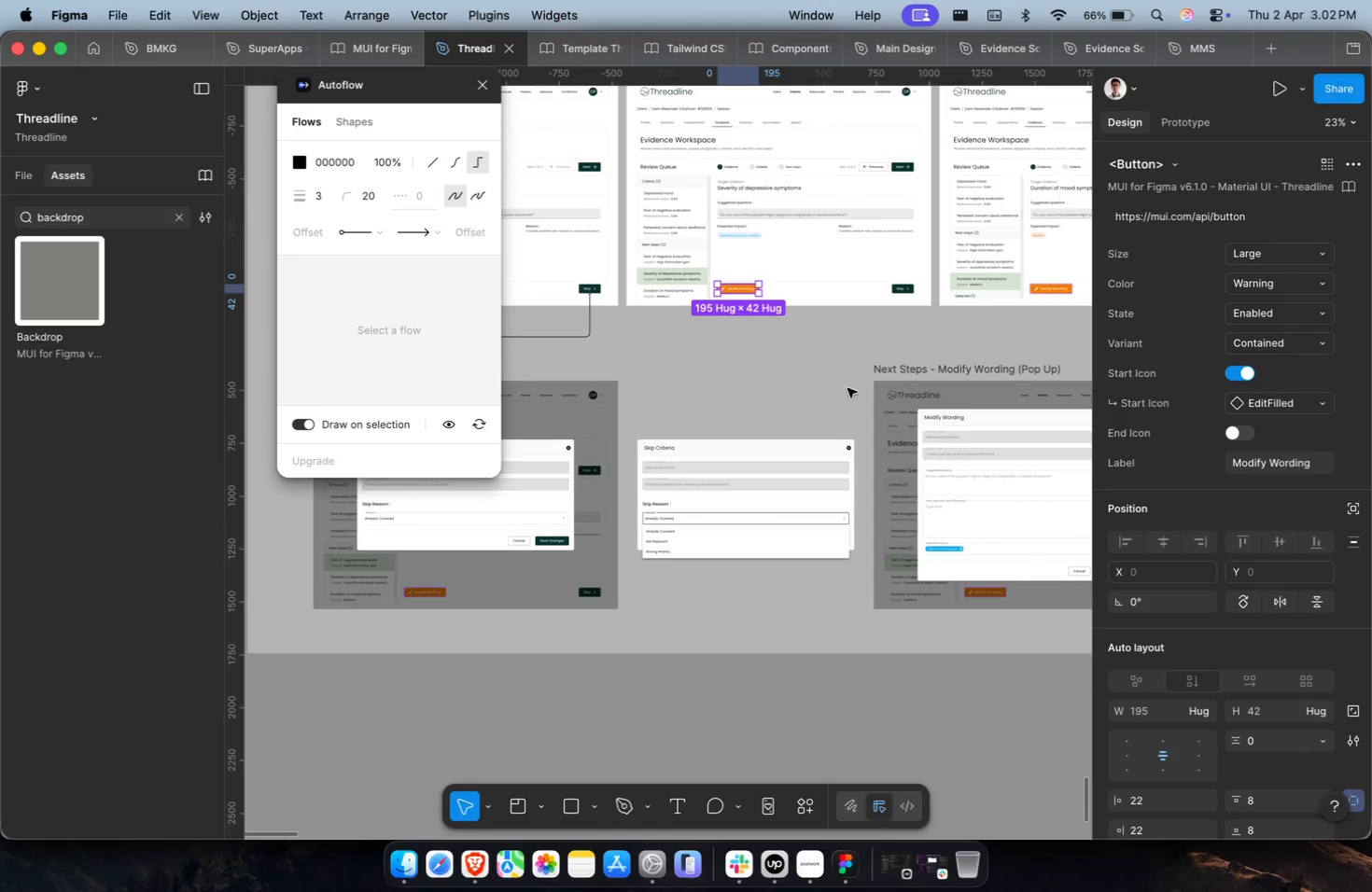 
key(Shift+ShiftLeft)
 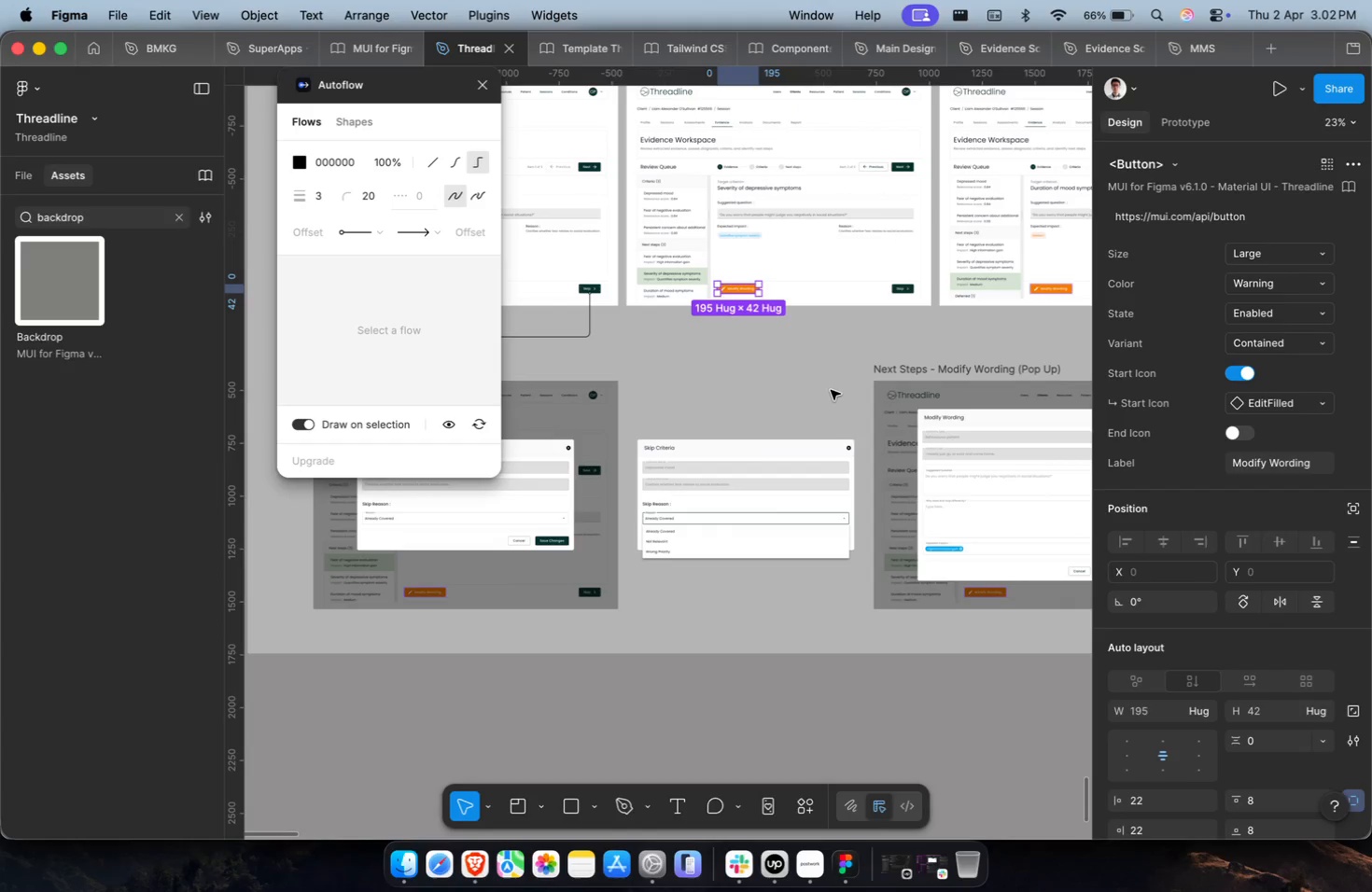 
scroll: coordinate [831, 390], scroll_direction: up, amount: 4.0
 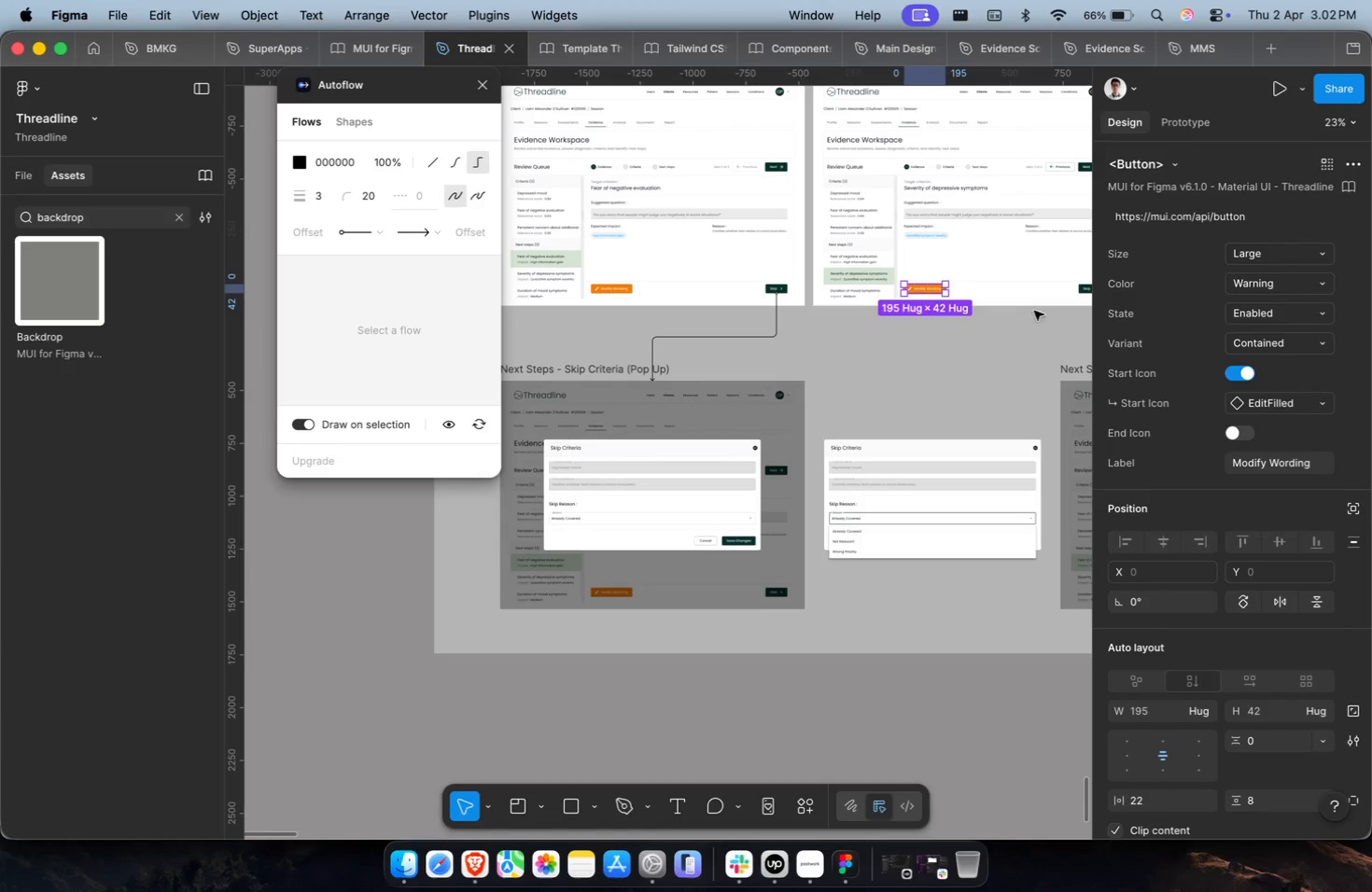 
key(Shift+ShiftLeft)
 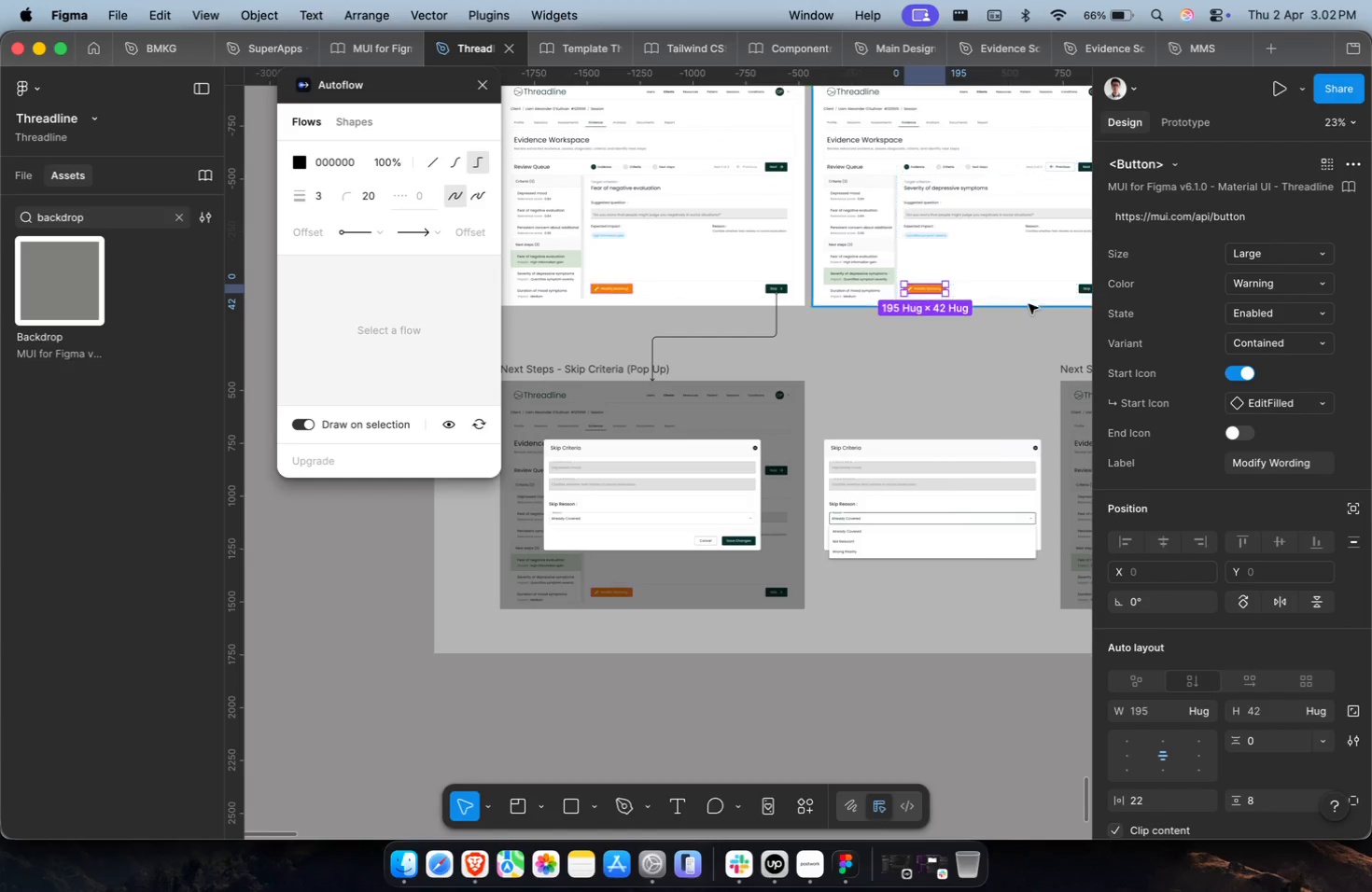 
hold_key(key=ShiftLeft, duration=1.86)
 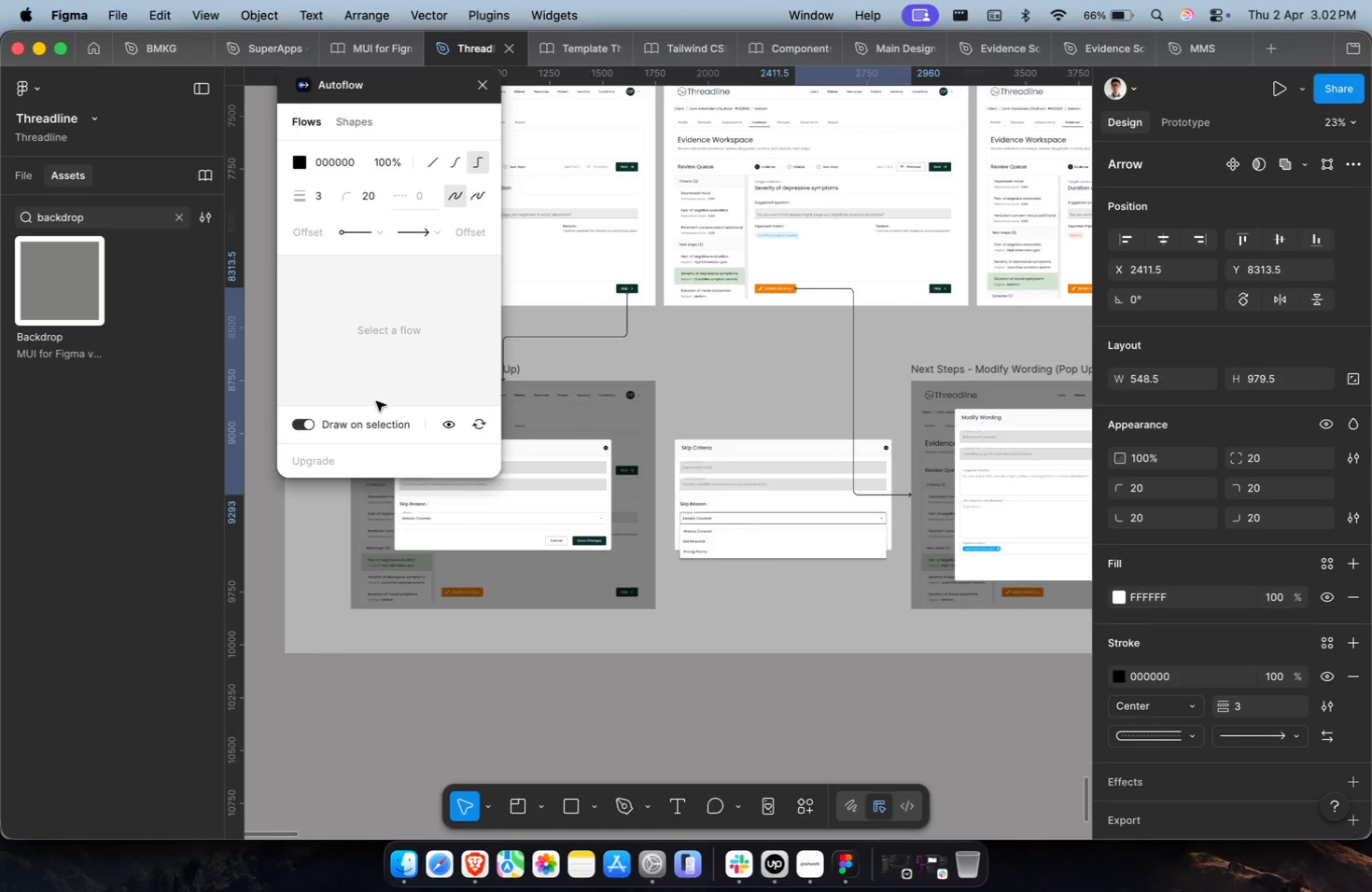 
scroll: coordinate [1028, 305], scroll_direction: down, amount: 2.0
 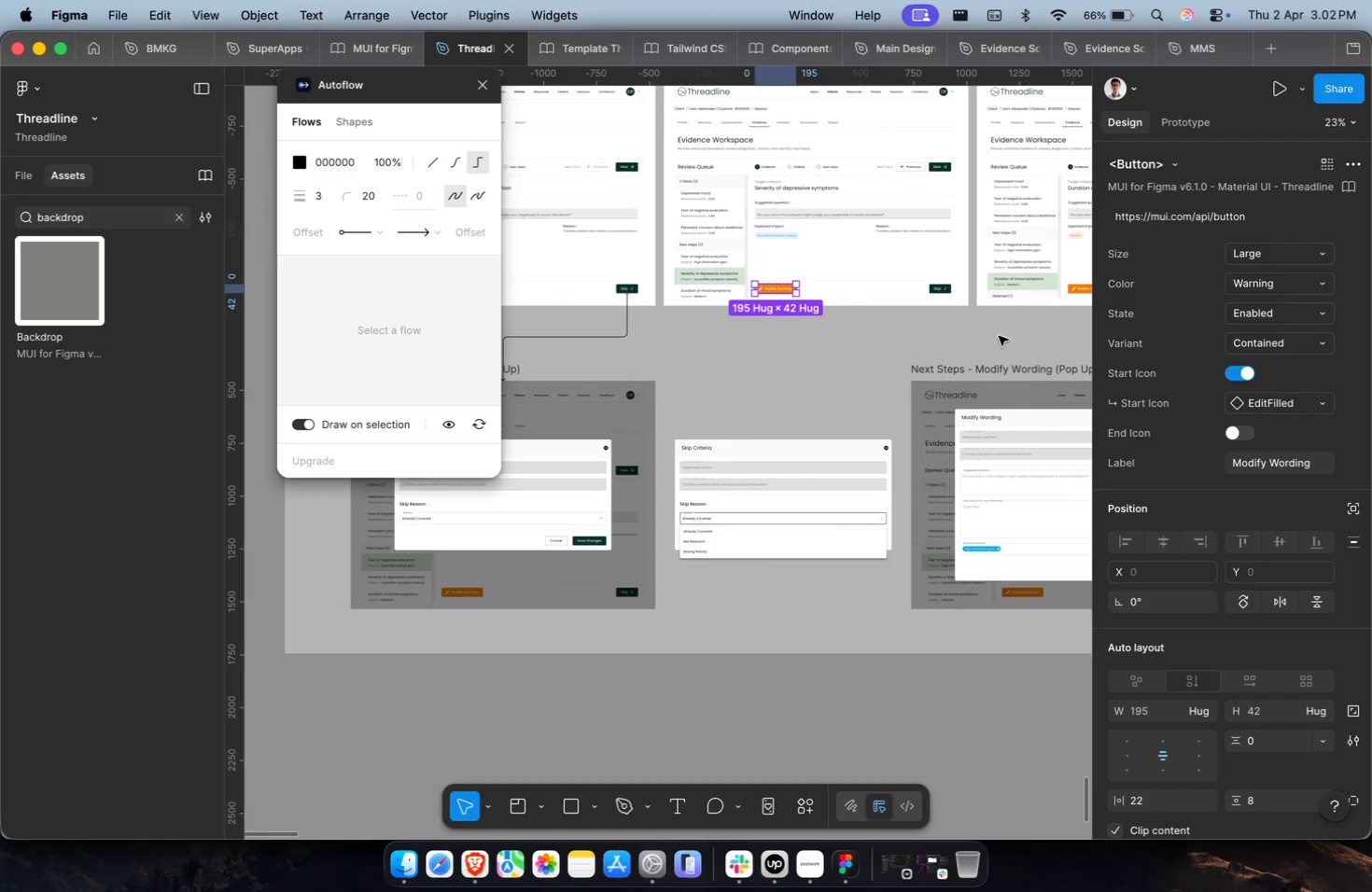 
left_click([993, 365])
 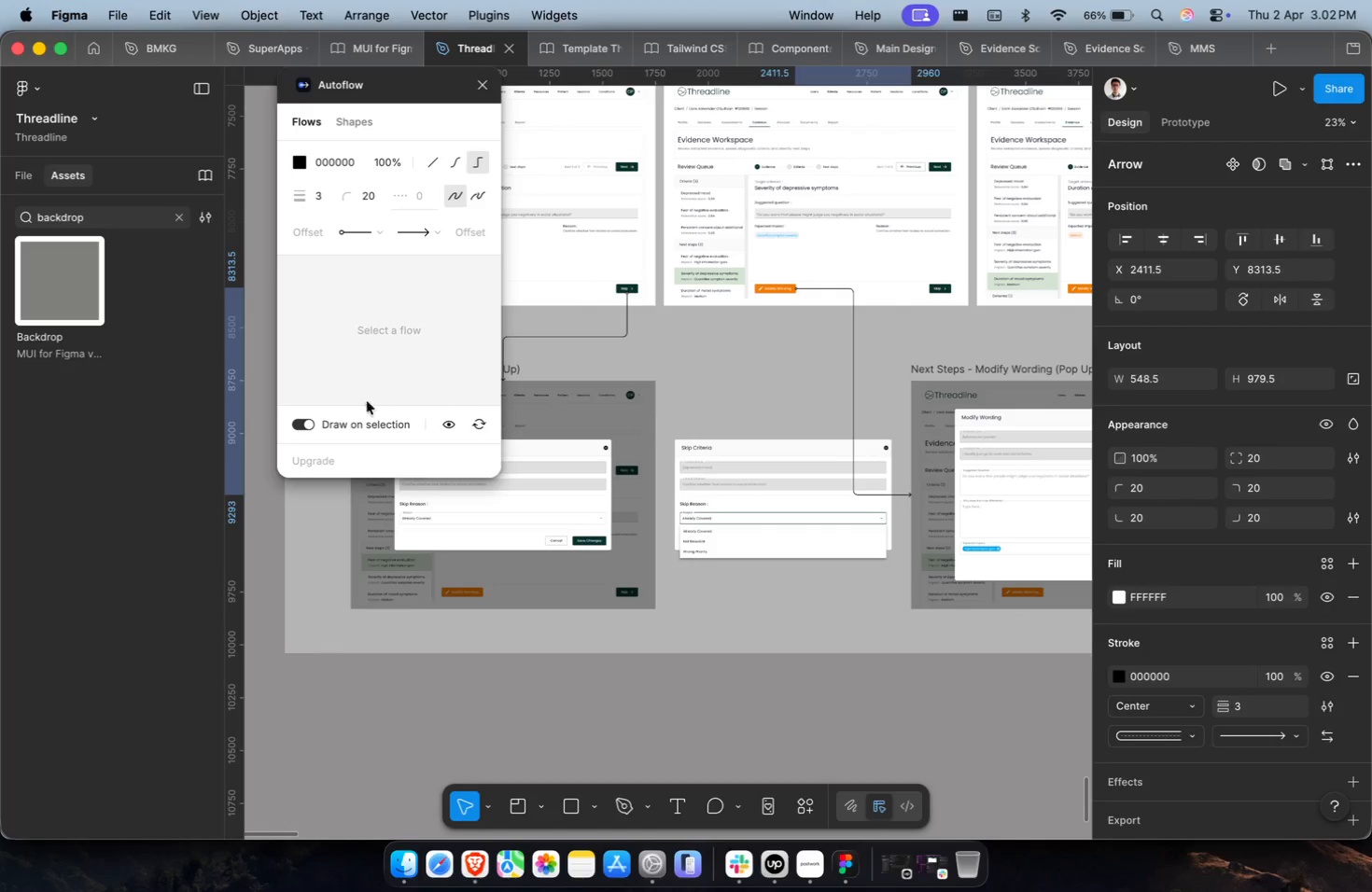 
left_click([440, 276])
 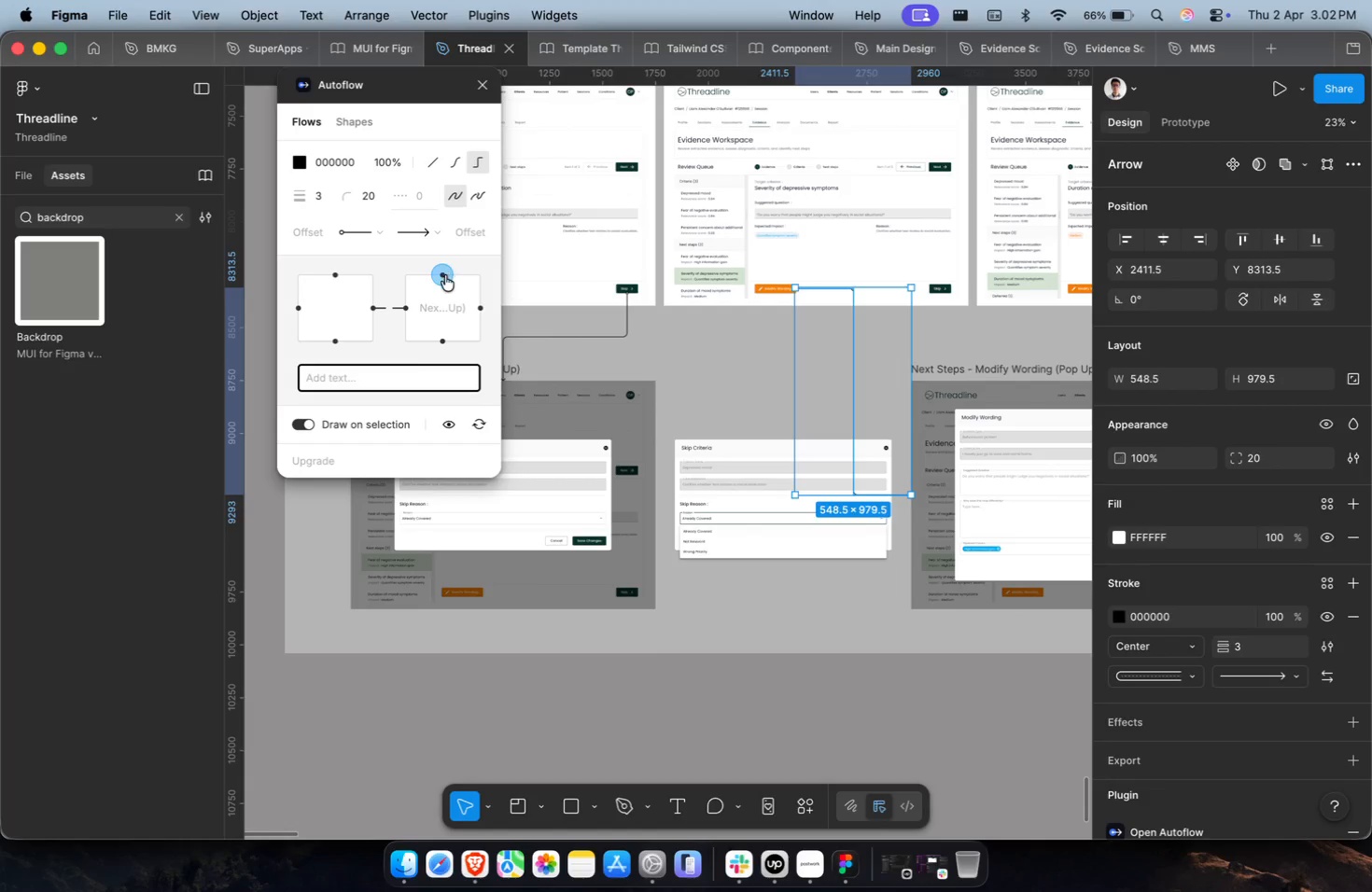 
hold_key(key=ShiftLeft, duration=0.88)
scroll: coordinate [631, 331], scroll_direction: down, amount: 3.0
 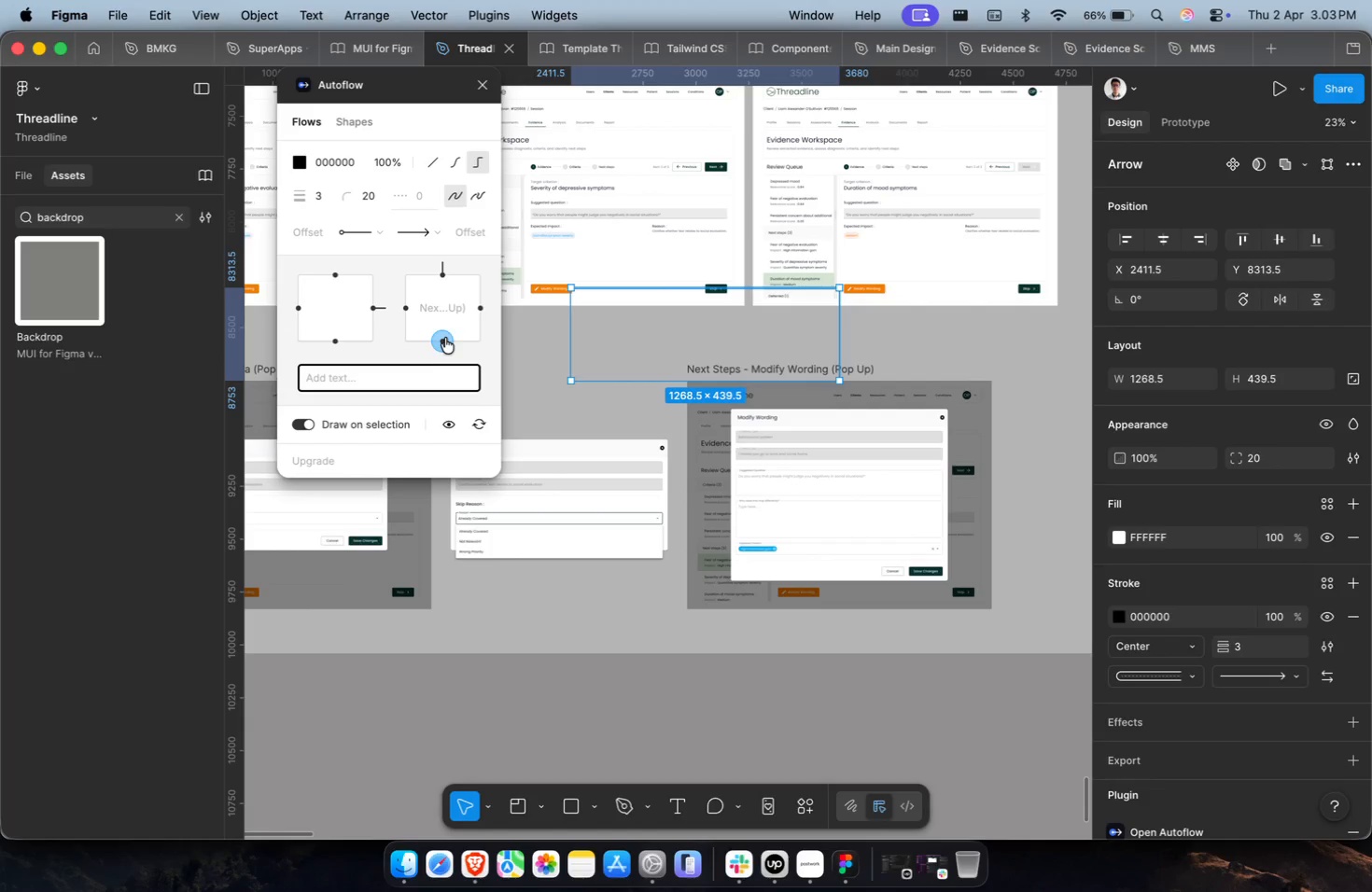 
left_click([402, 312])
 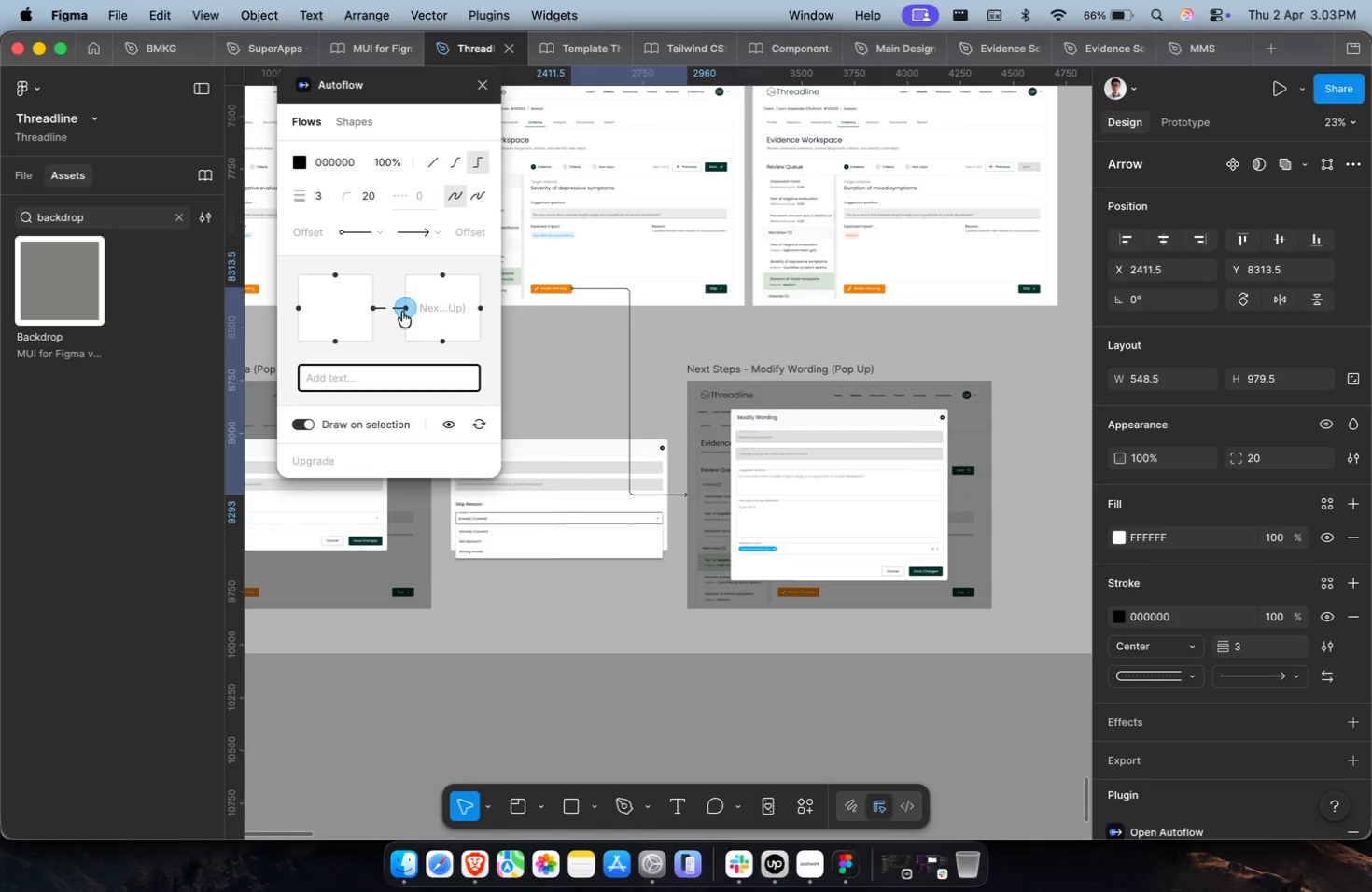 
hold_key(key=ShiftLeft, duration=0.75)
scroll: coordinate [571, 367], scroll_direction: up, amount: 3.0
 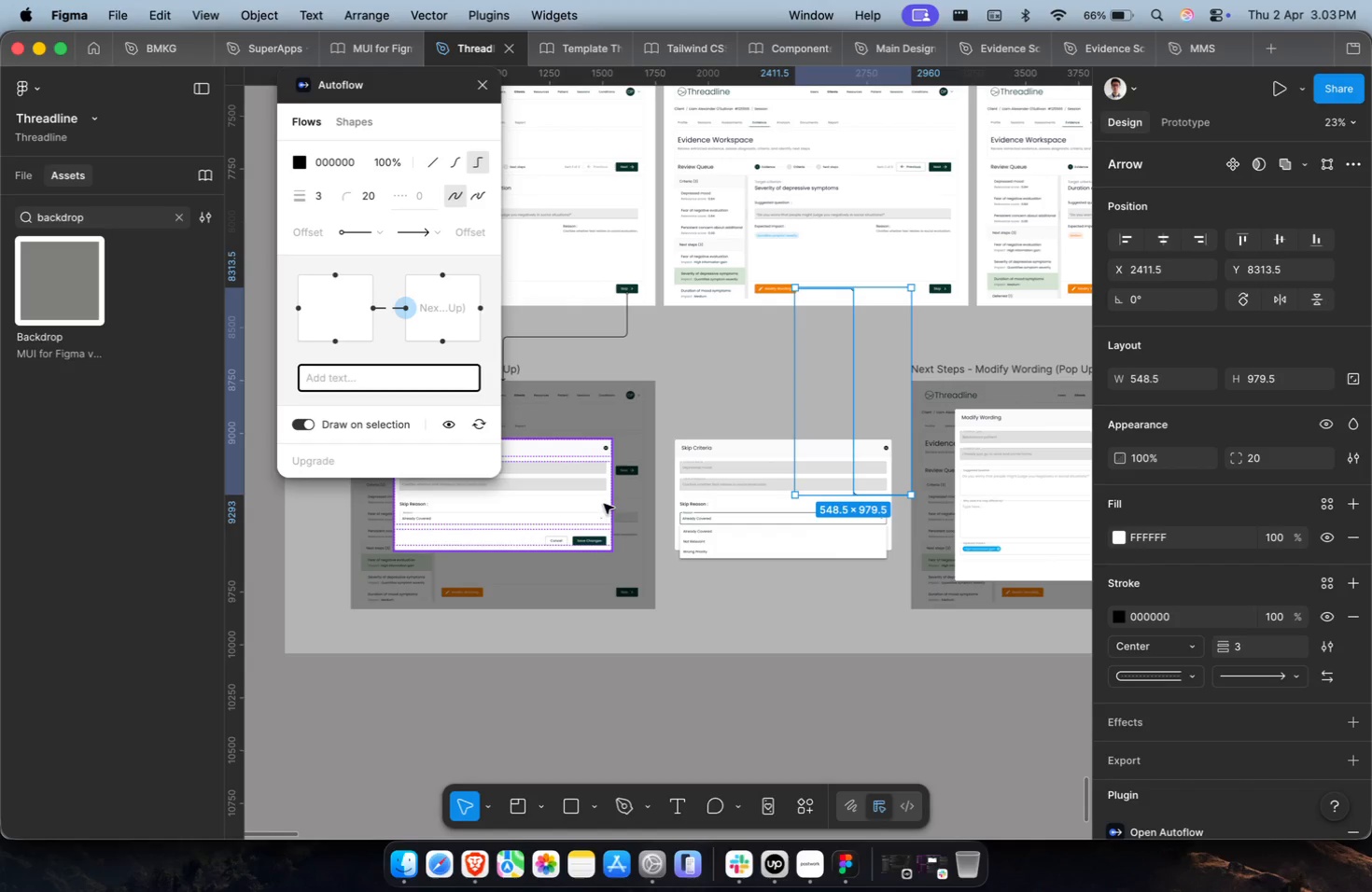 
hold_key(key=CommandLeft, duration=1.34)
left_click([427, 517])
 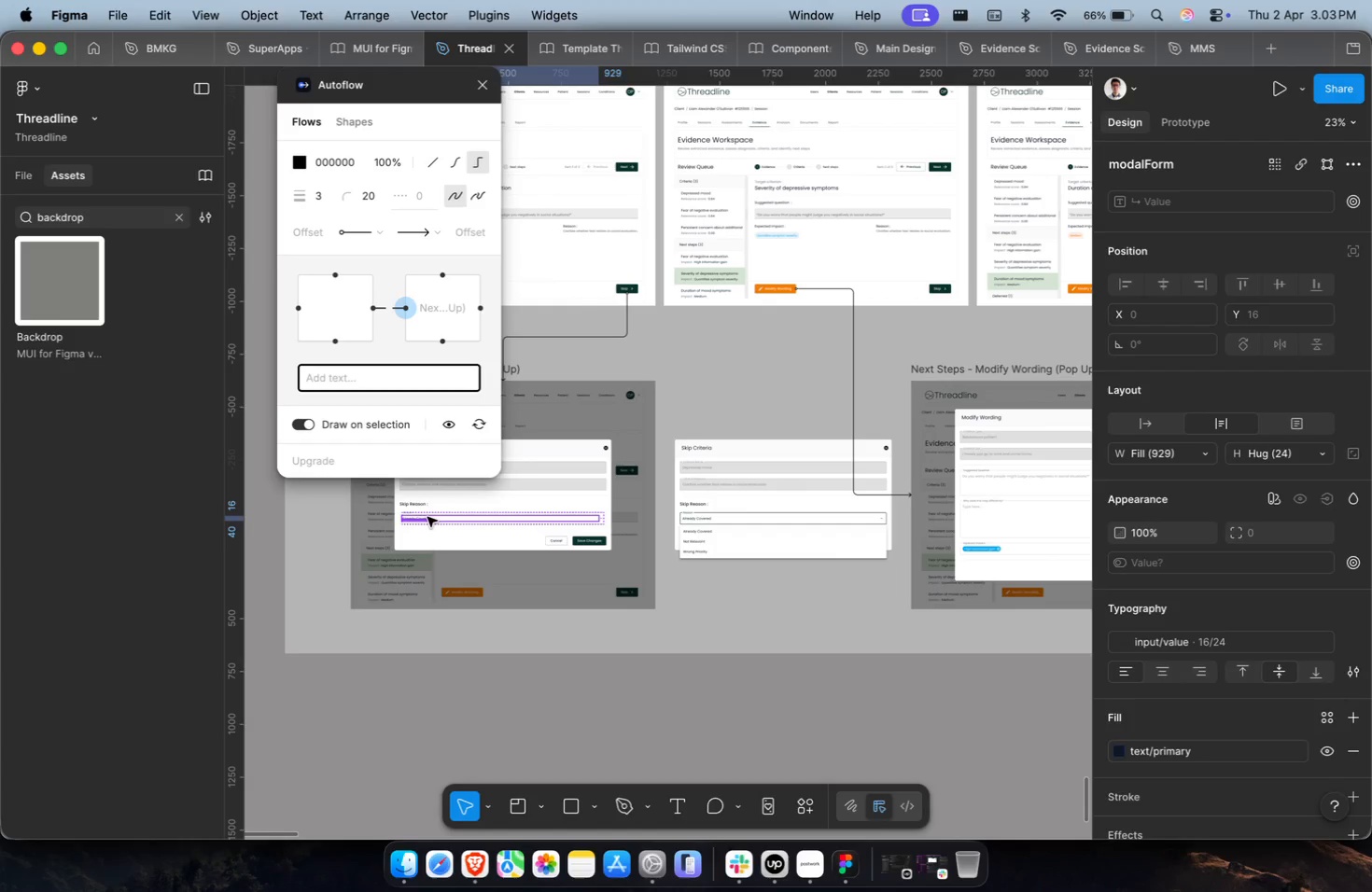 
key(Shift+Enter)
 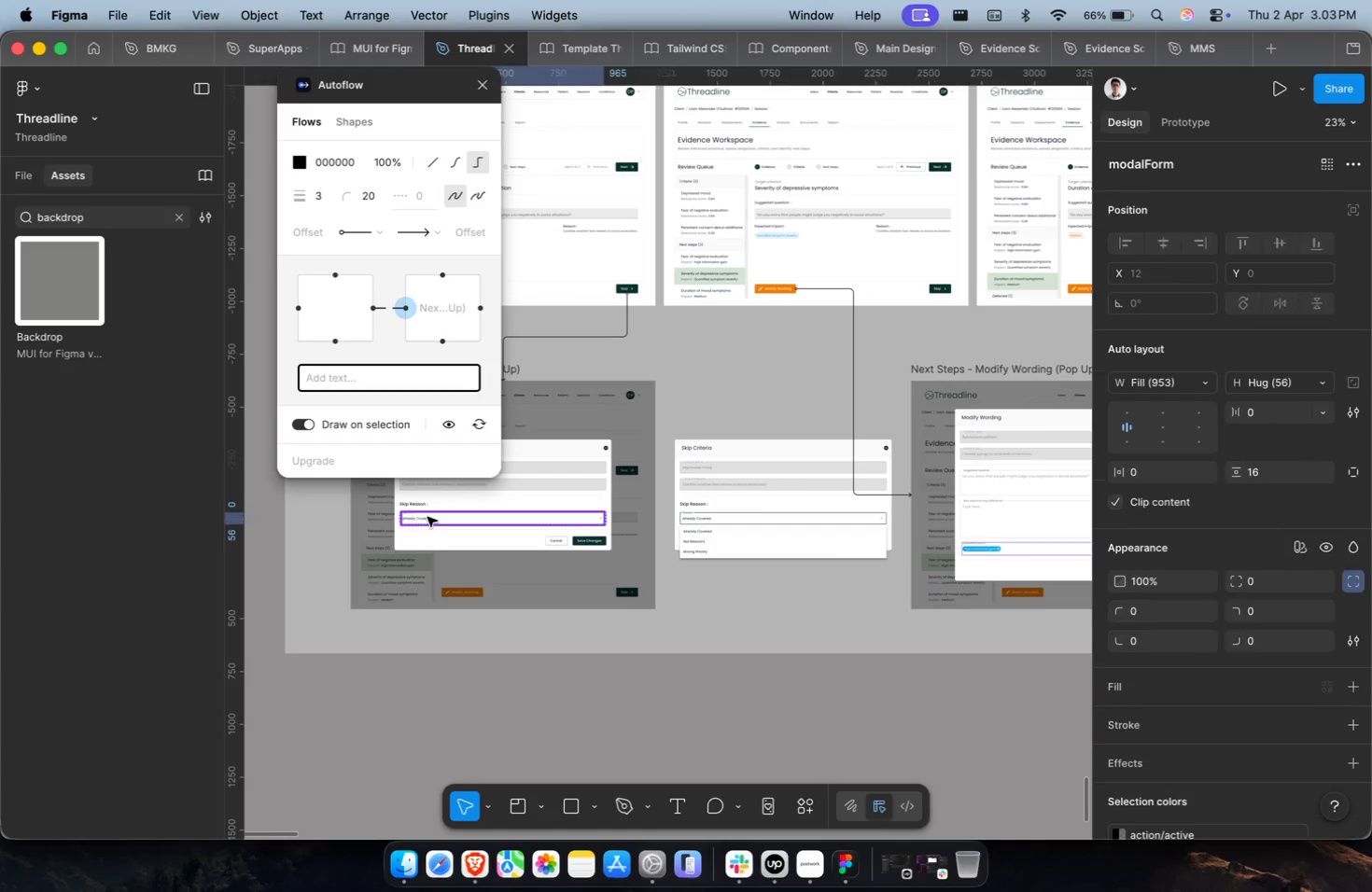 
key(Shift+Enter)
 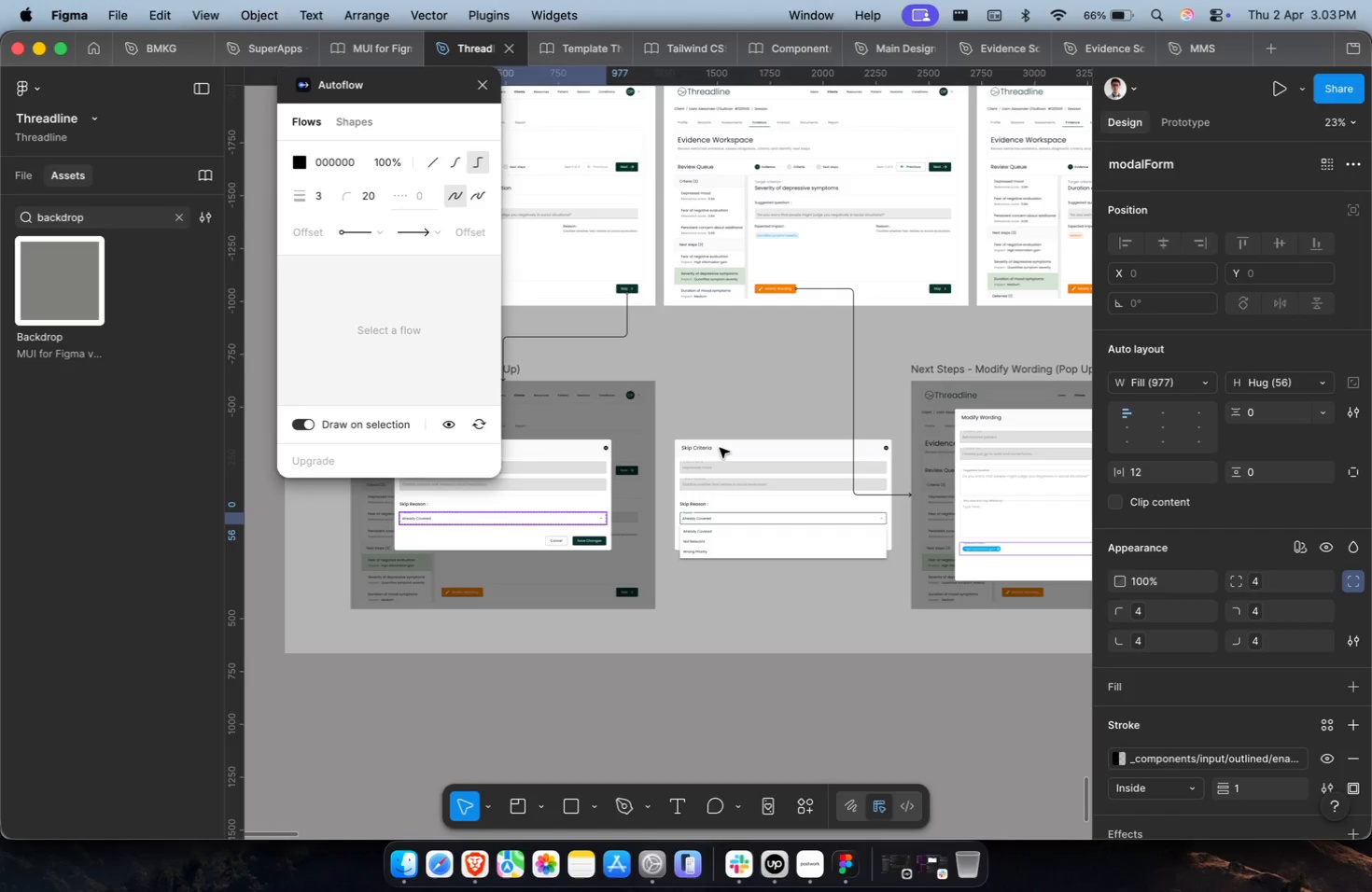 
wait(5.89)
 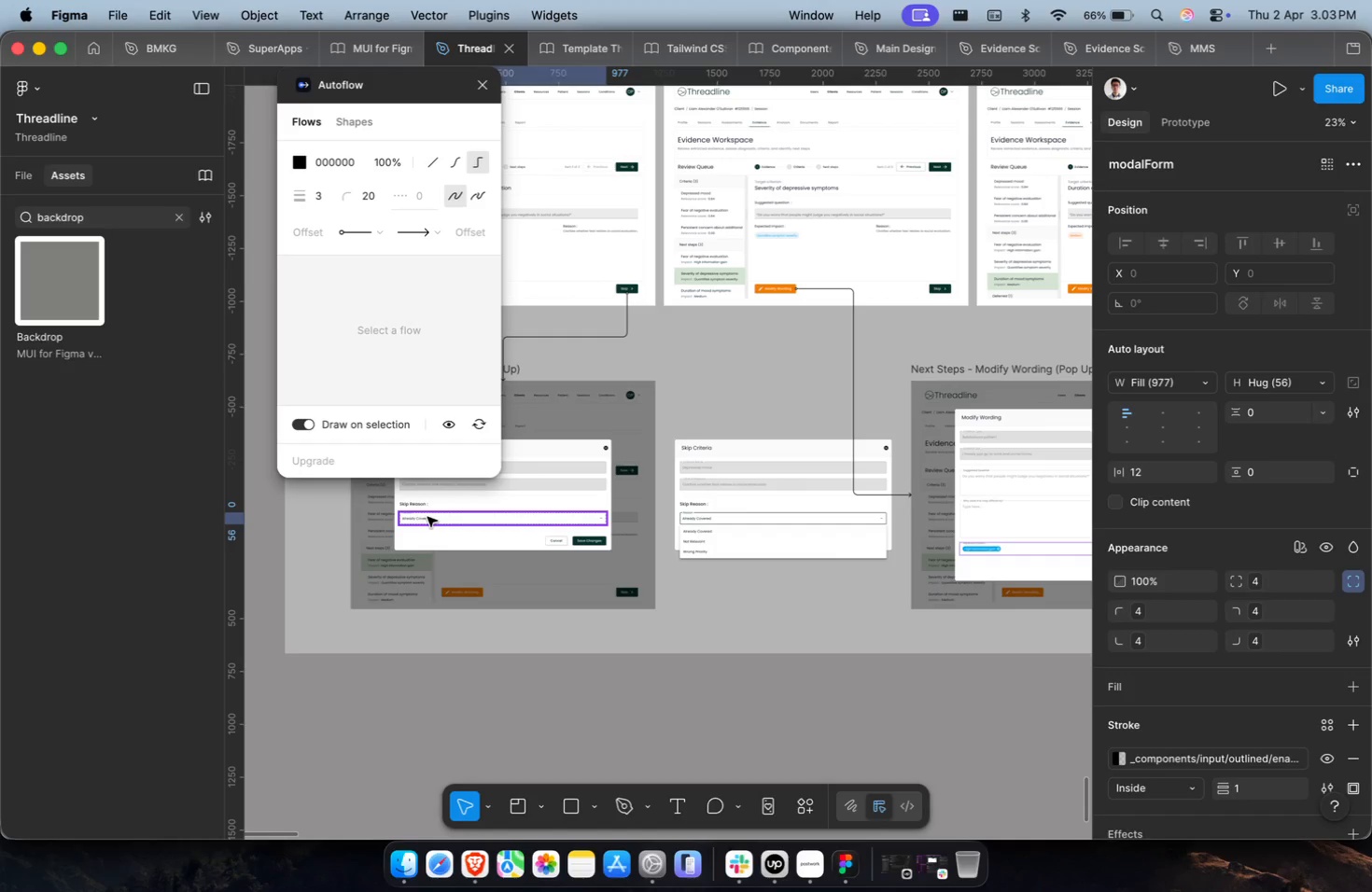 
left_click([717, 448])
 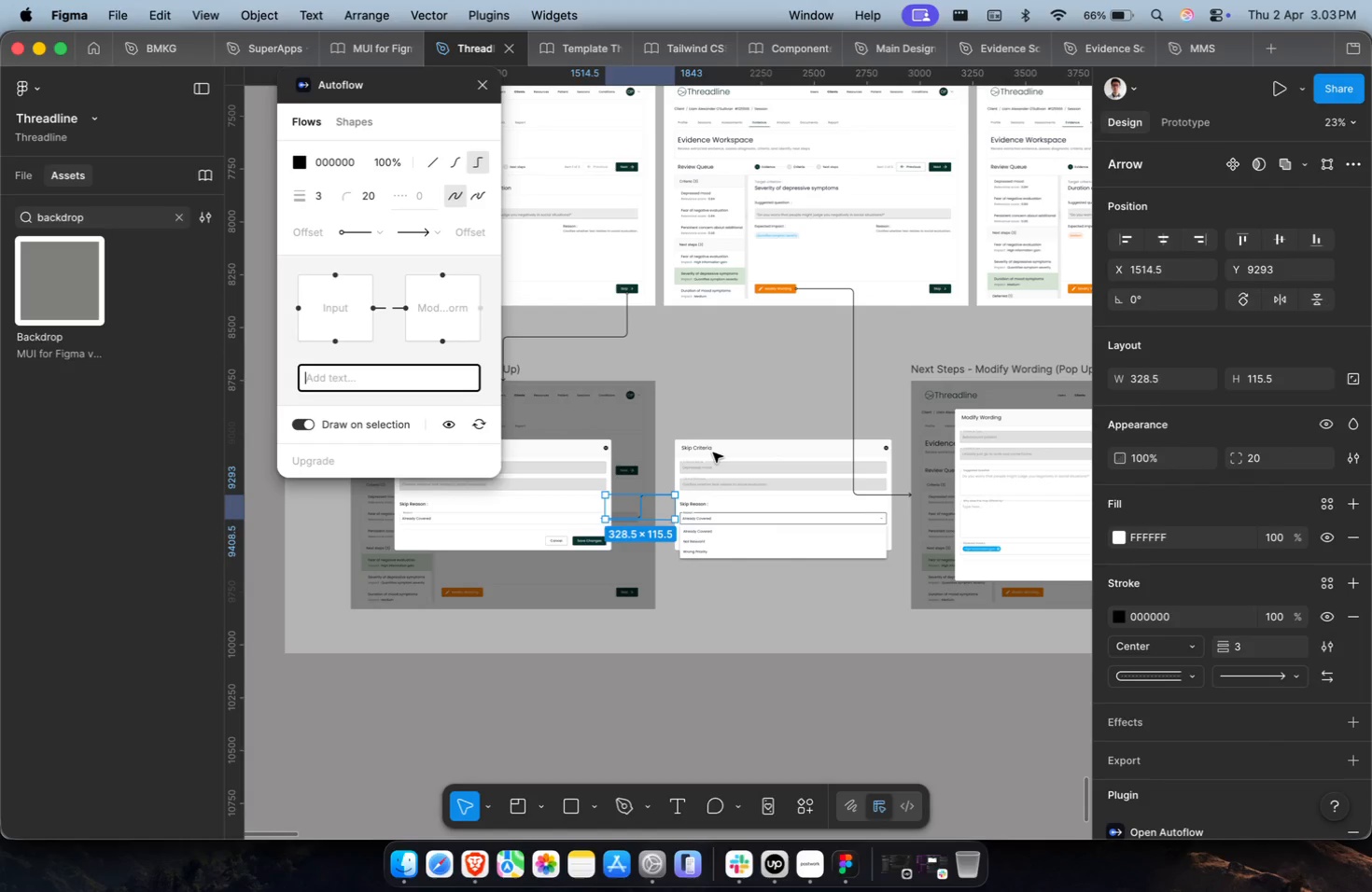 
wait(6.89)
 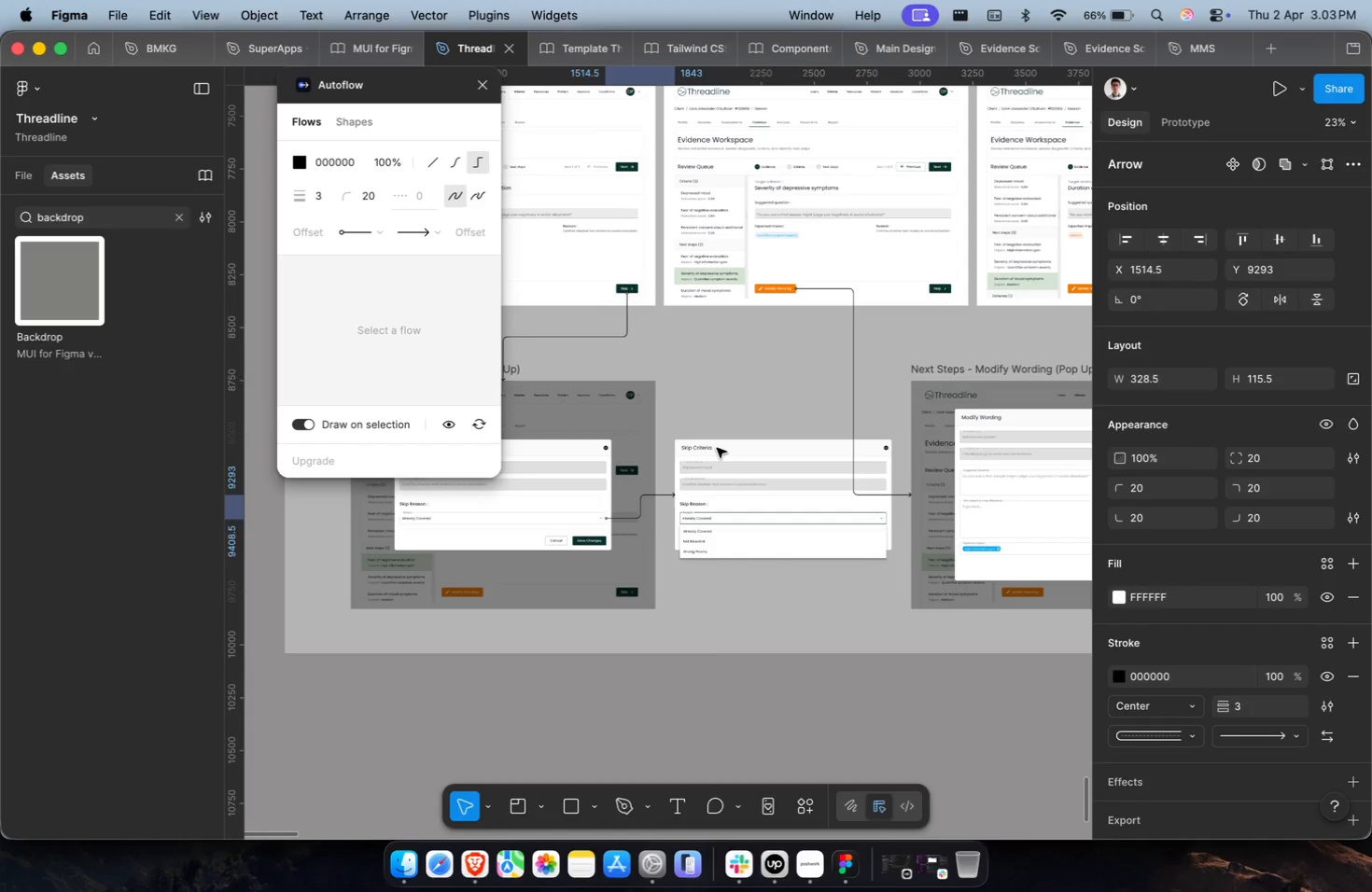 
scroll: coordinate [713, 453], scroll_direction: down, amount: 6.0
 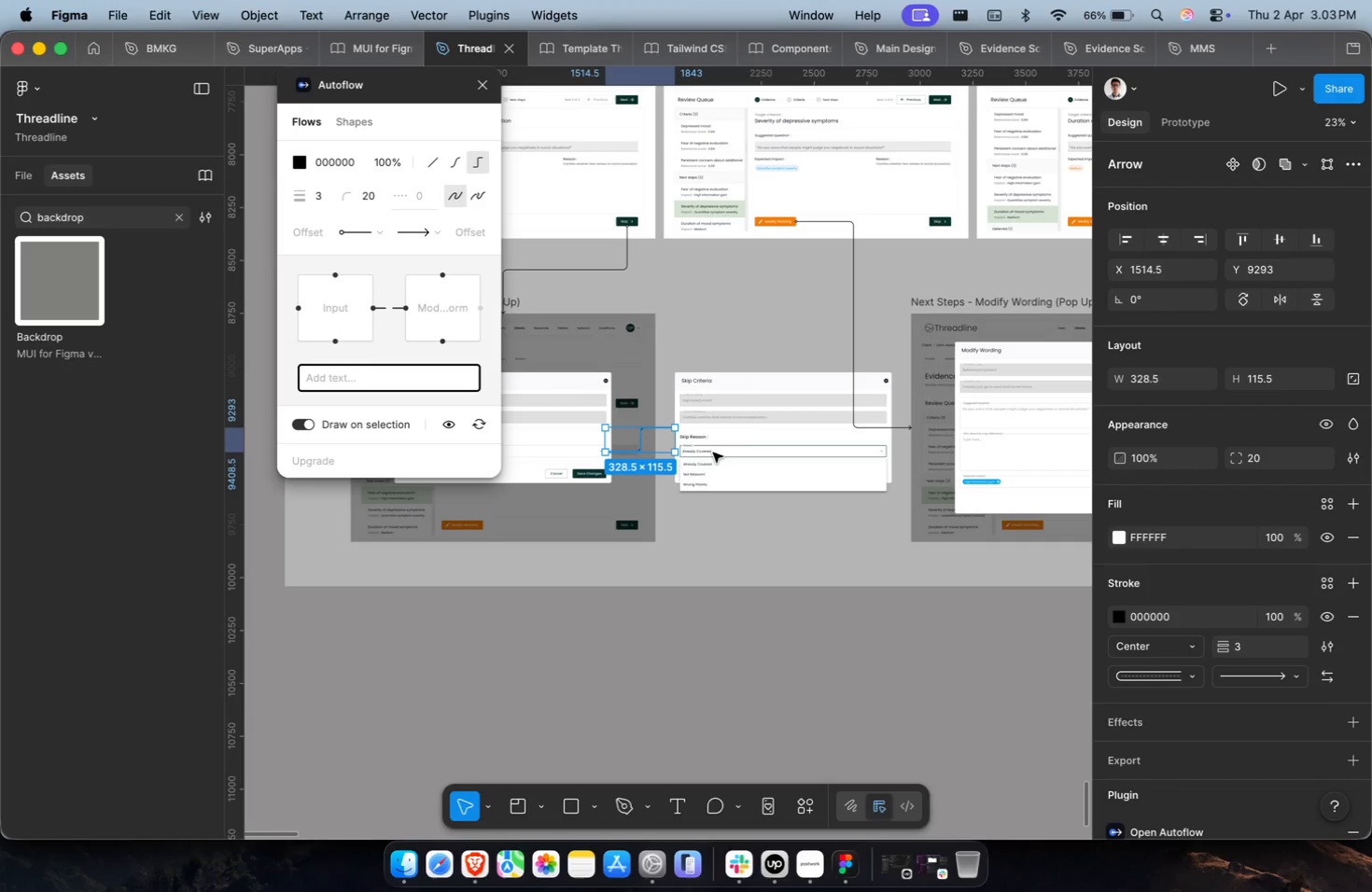 
scroll: coordinate [713, 453], scroll_direction: down, amount: 2.0
 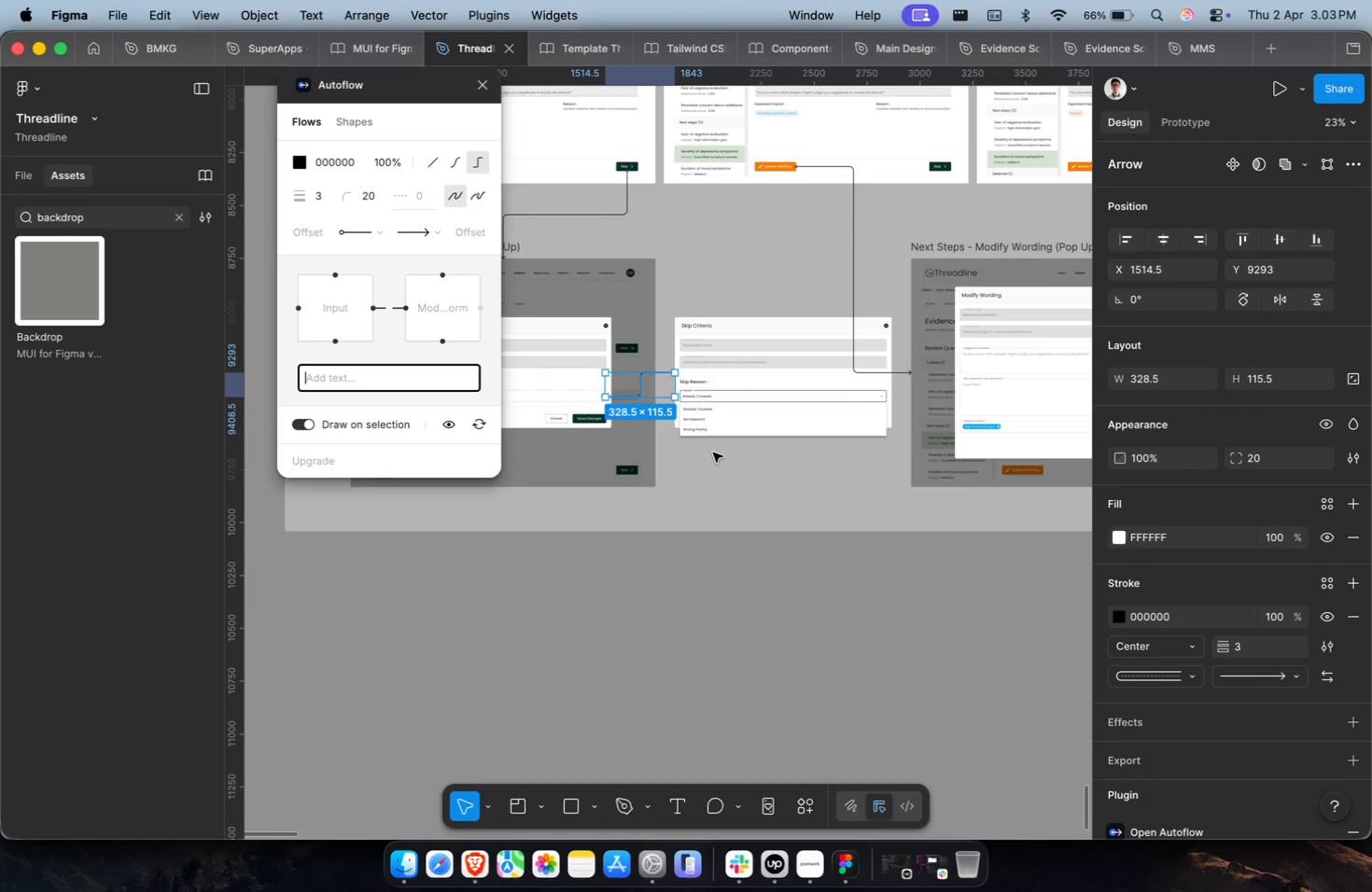 
wait(6.47)
 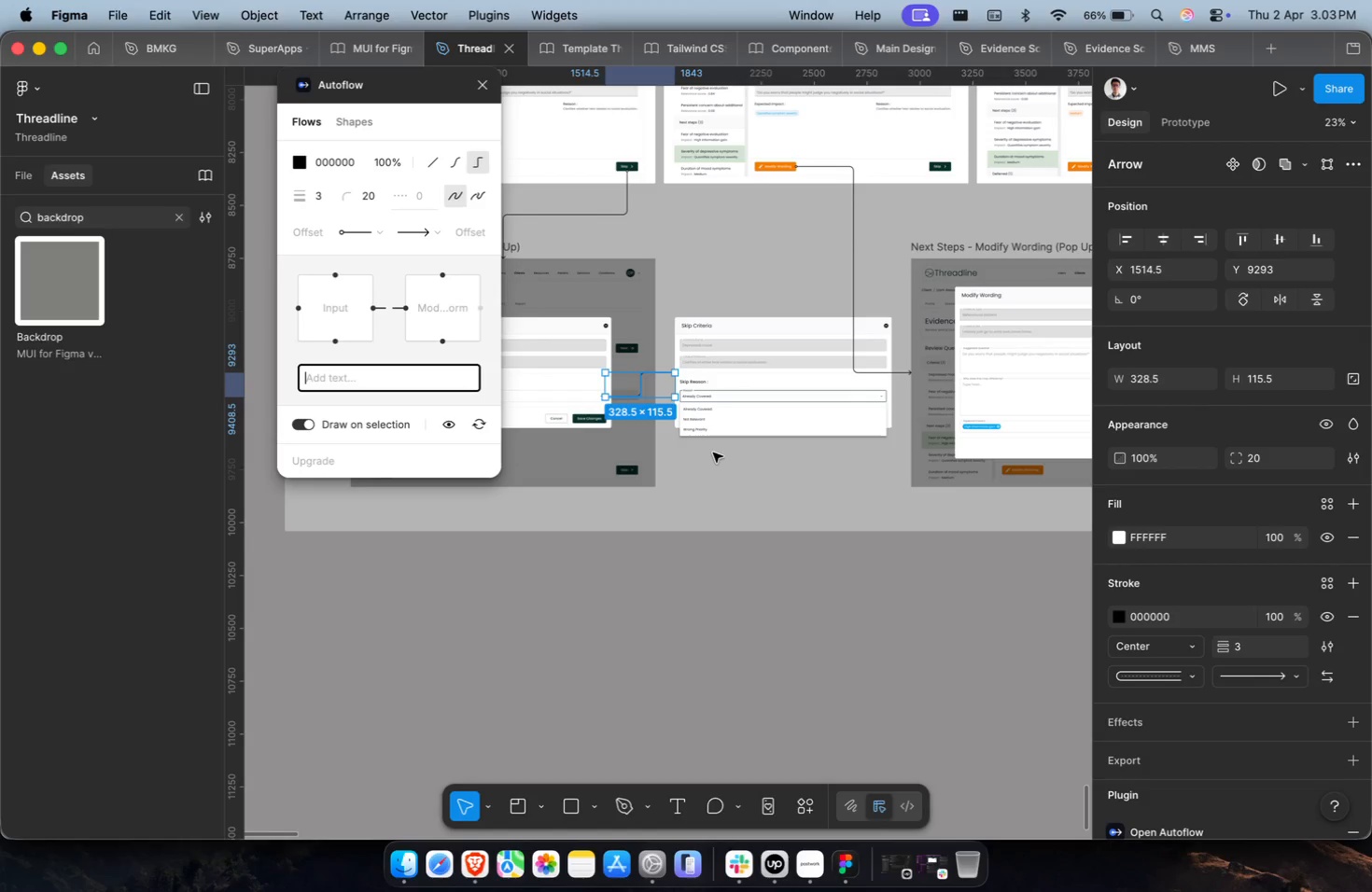 
scroll: coordinate [713, 453], scroll_direction: down, amount: 2.0
 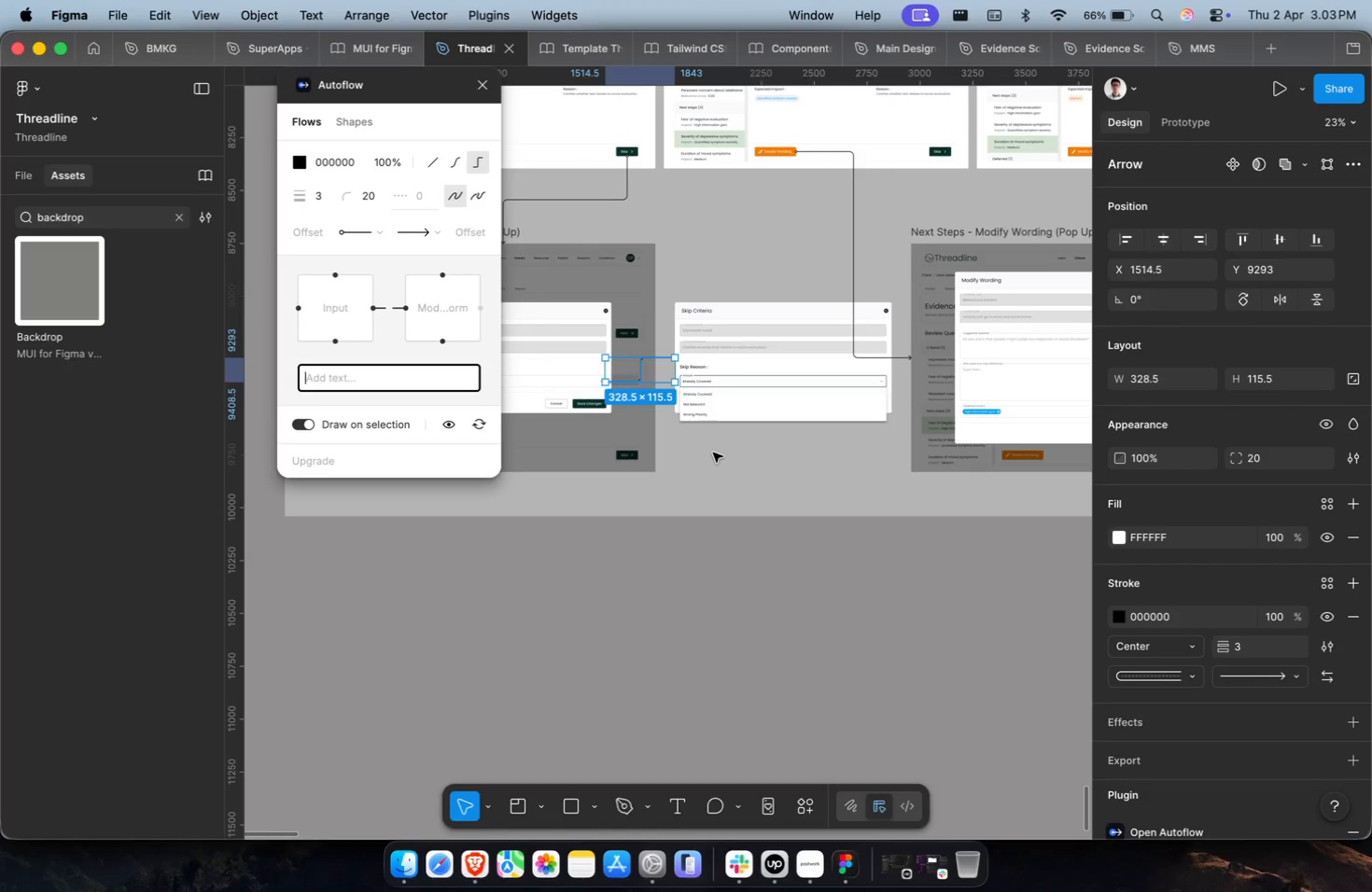 
scroll: coordinate [713, 453], scroll_direction: up, amount: 2.0
 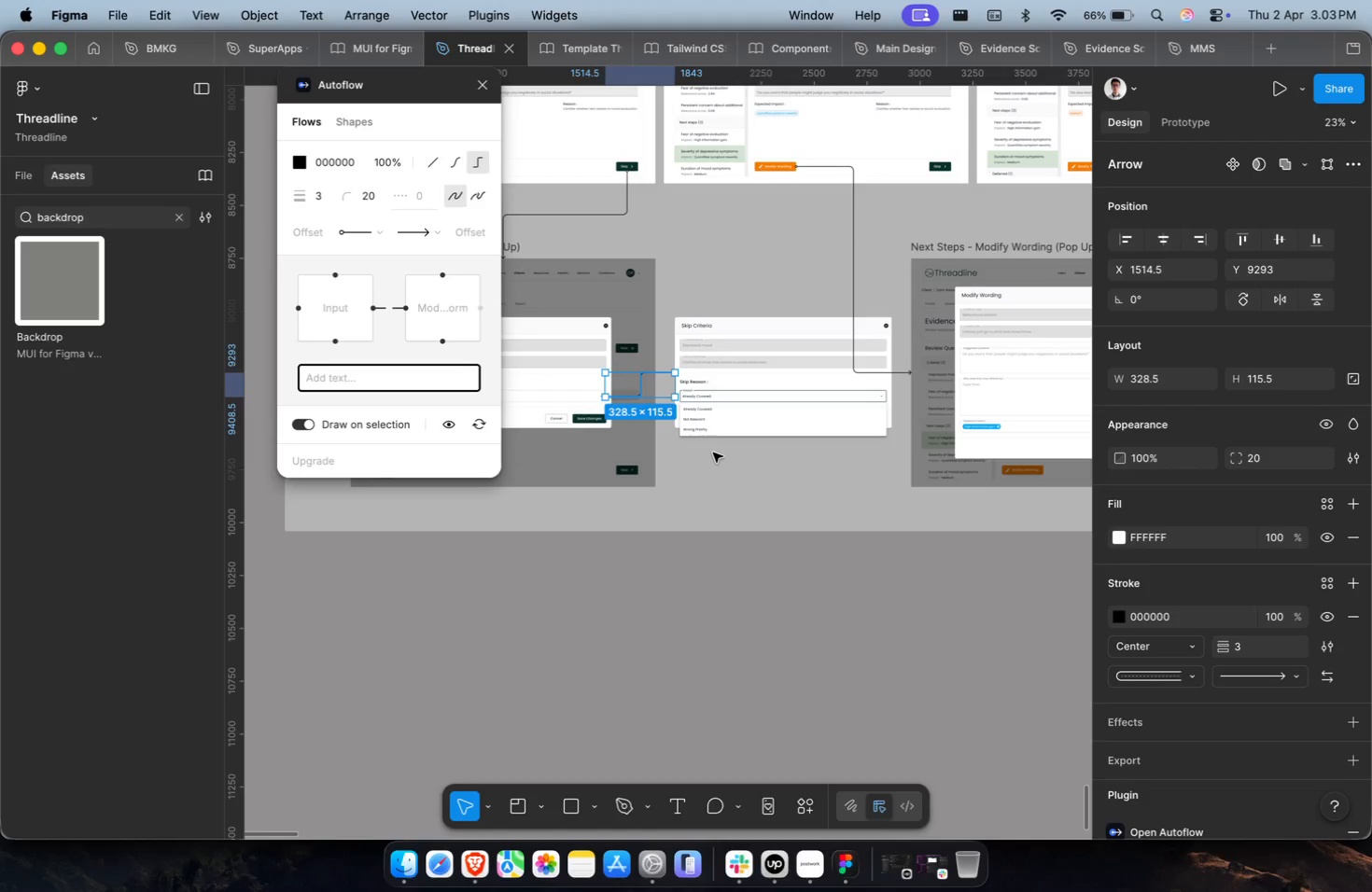 
scroll: coordinate [713, 453], scroll_direction: down, amount: 1.0
 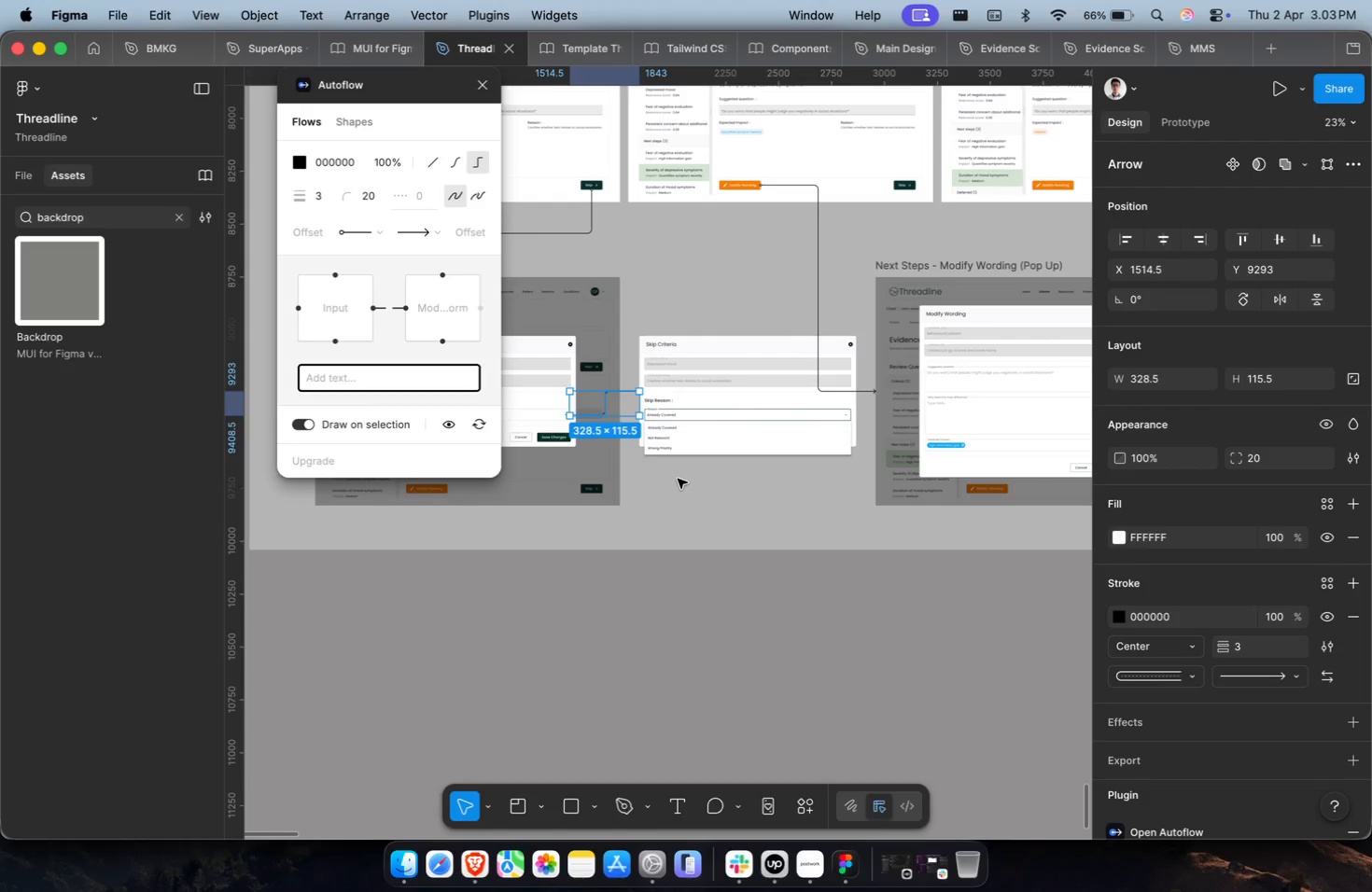 
scroll: coordinate [678, 479], scroll_direction: up, amount: 6.0
 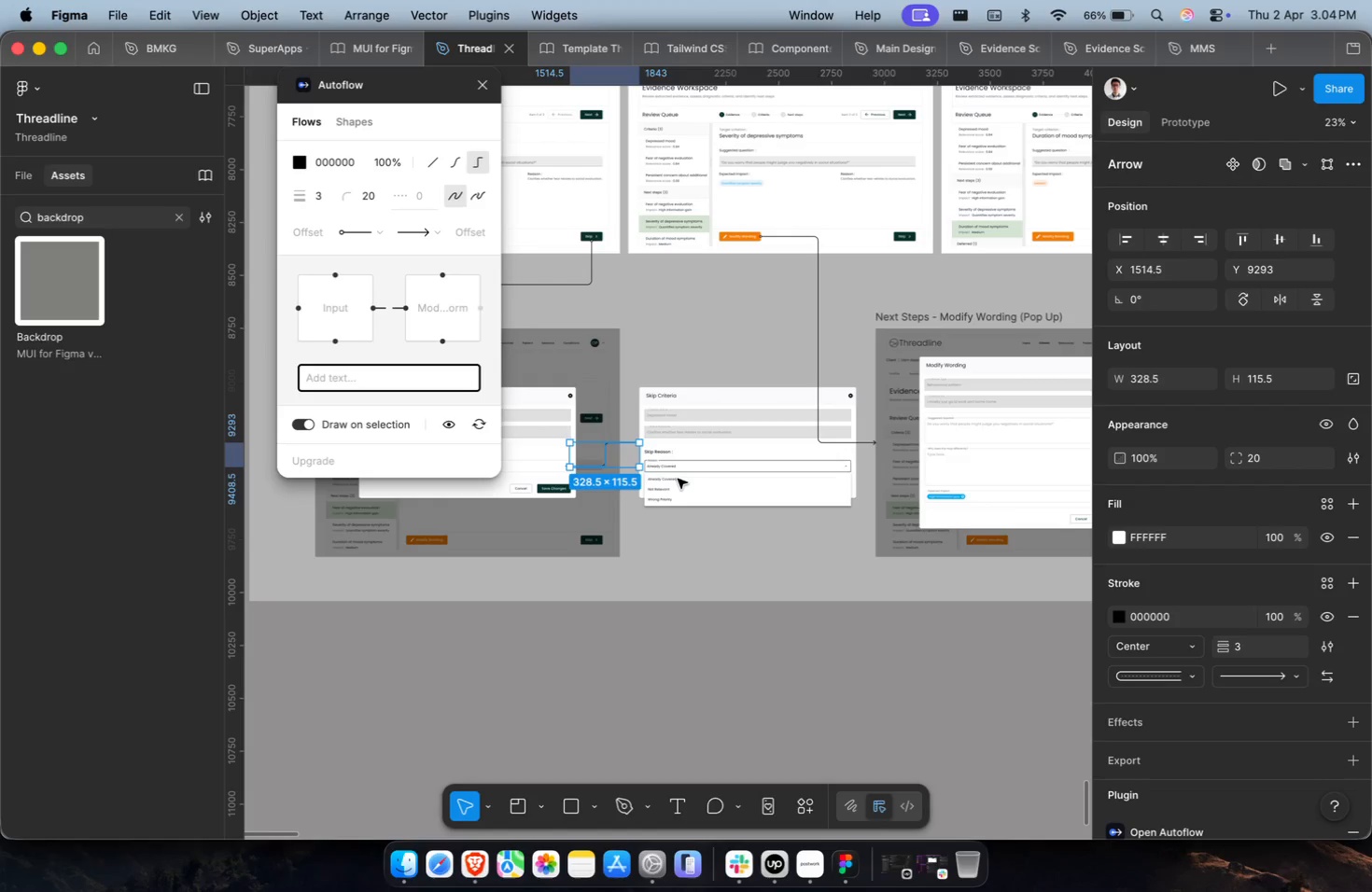 
scroll: coordinate [678, 479], scroll_direction: down, amount: 2.0
 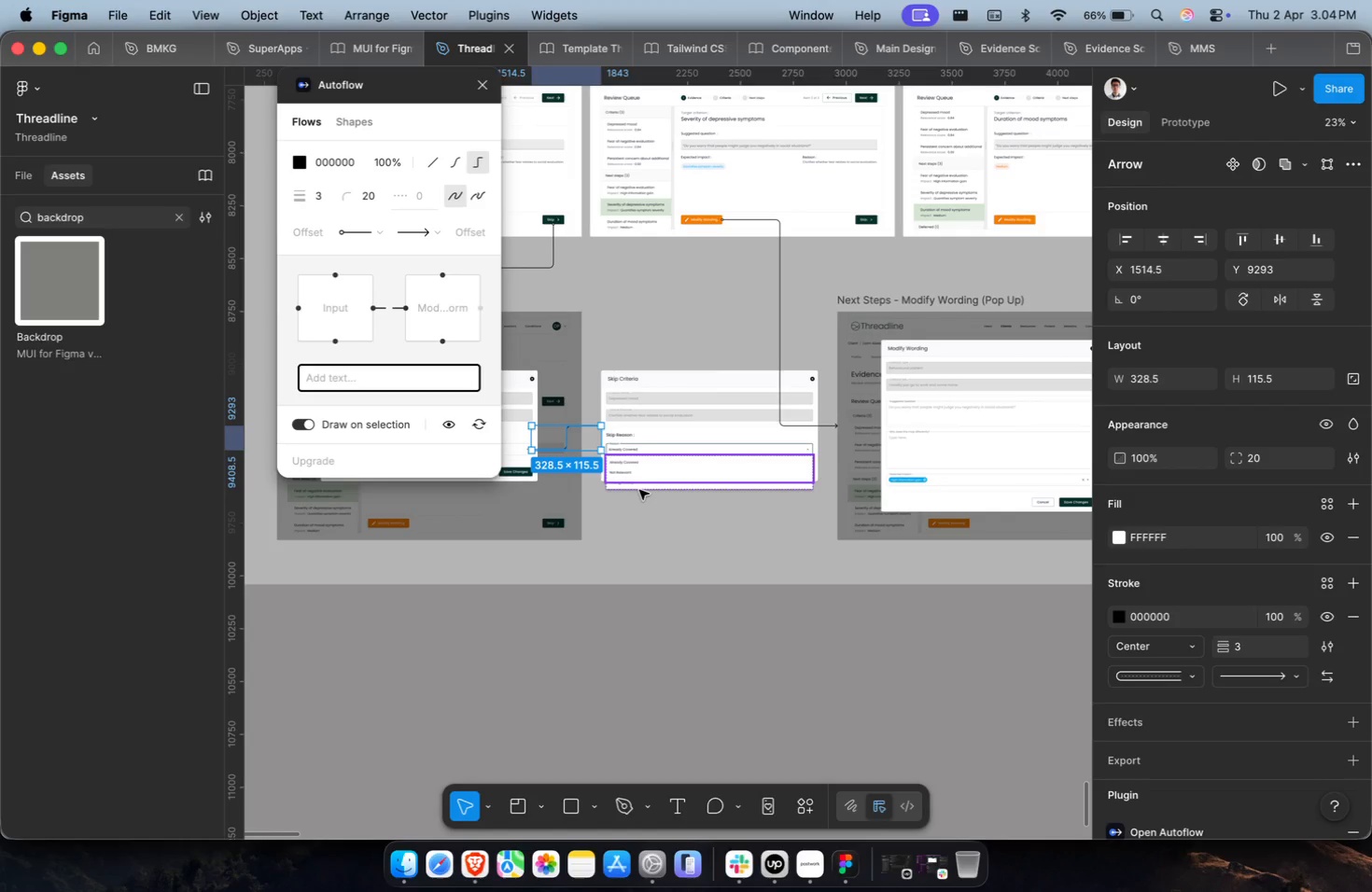 
scroll: coordinate [639, 490], scroll_direction: up, amount: 1.0
 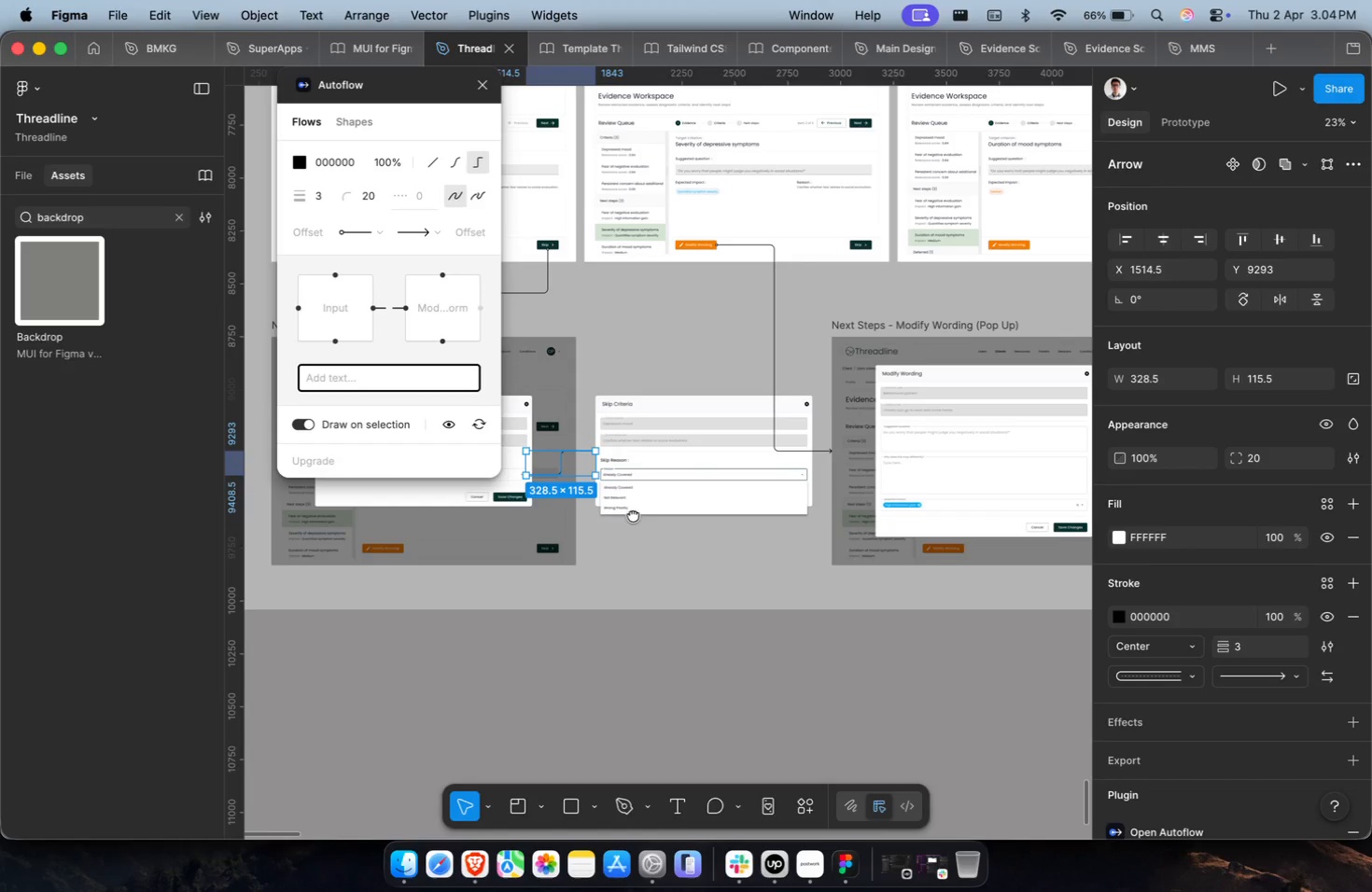 
scroll: coordinate [633, 515], scroll_direction: down, amount: 1.0
 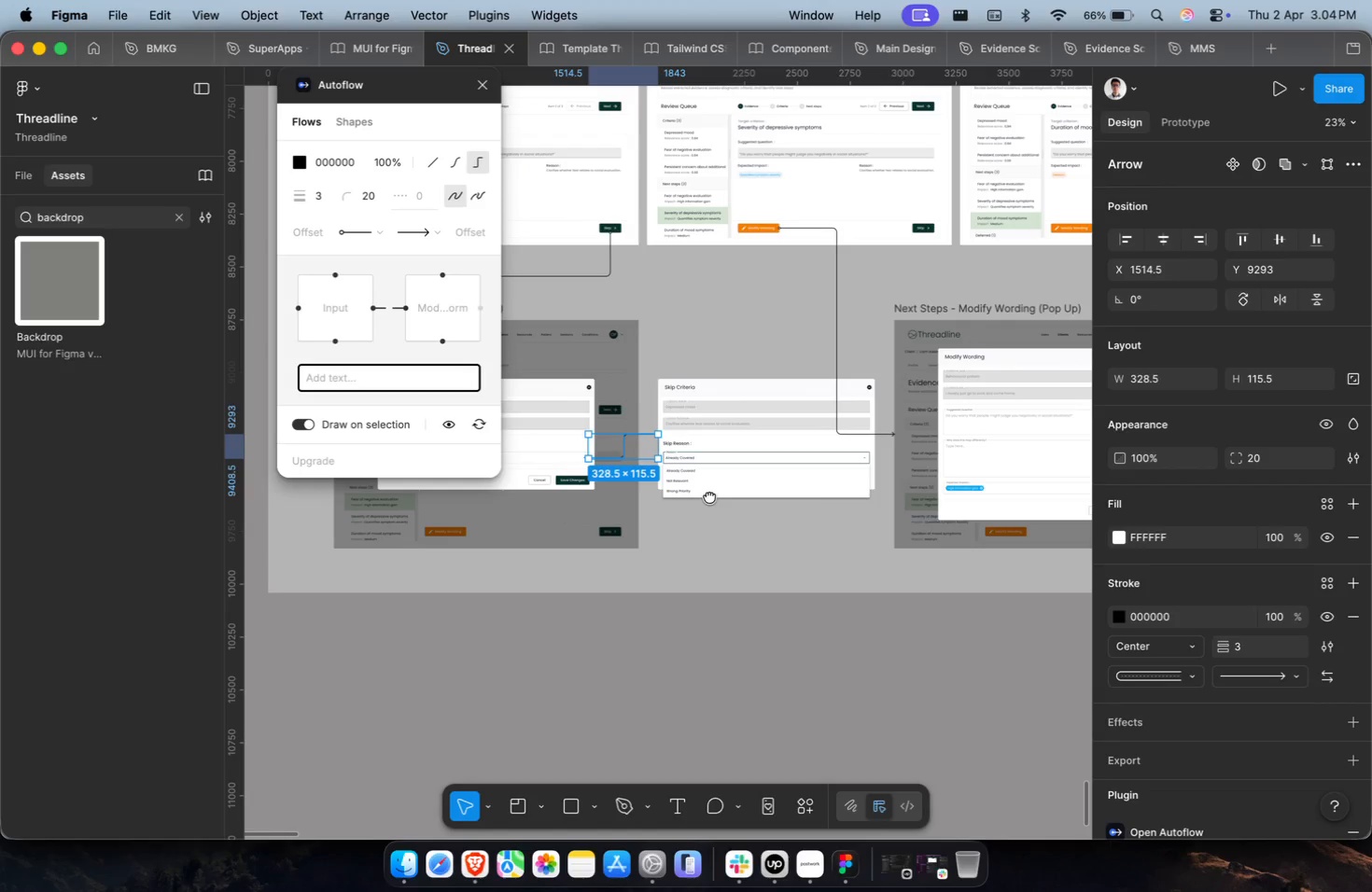 
wait(11.18)
 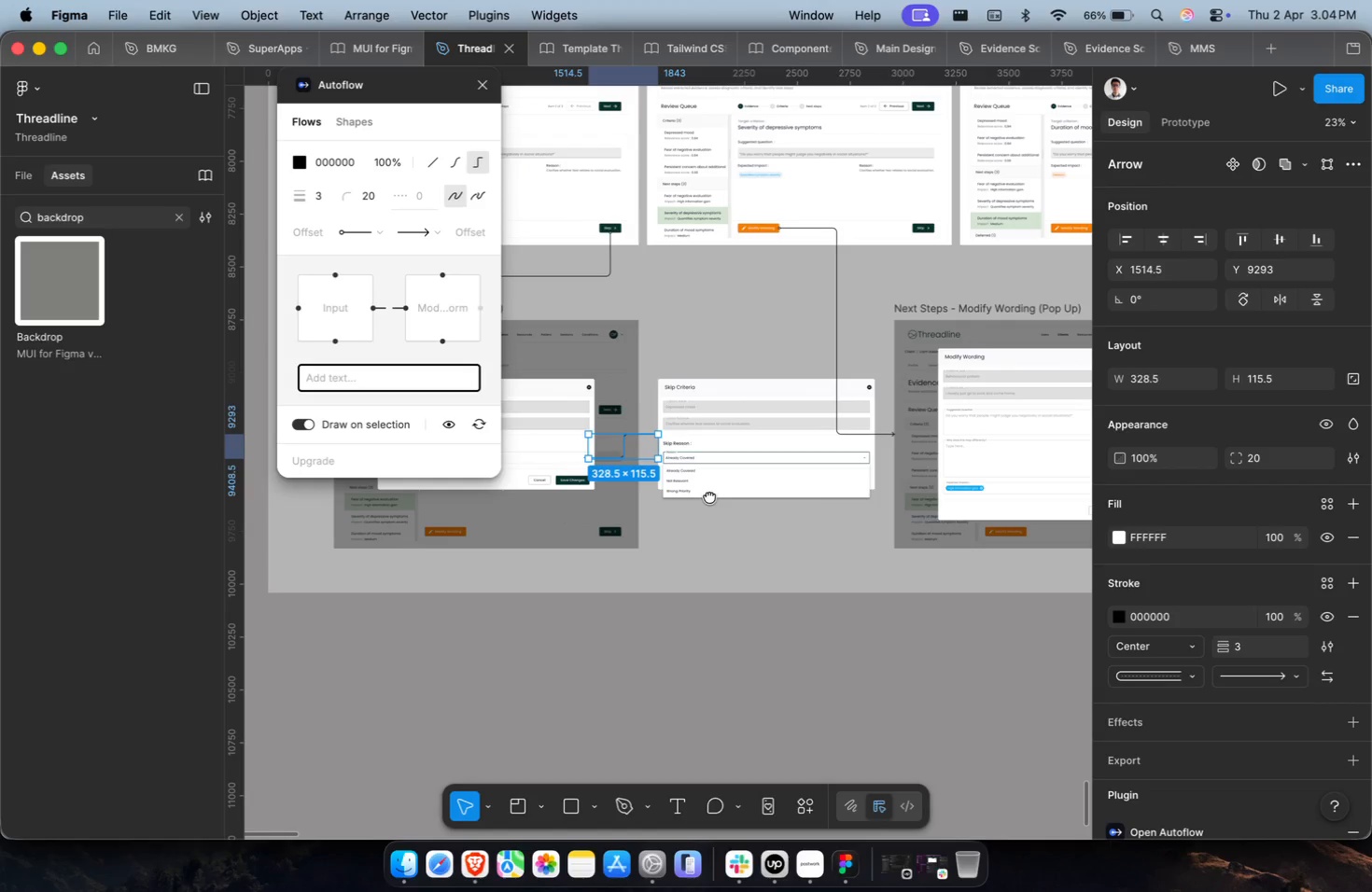 
scroll: coordinate [542, 600], scroll_direction: up, amount: 1.0
 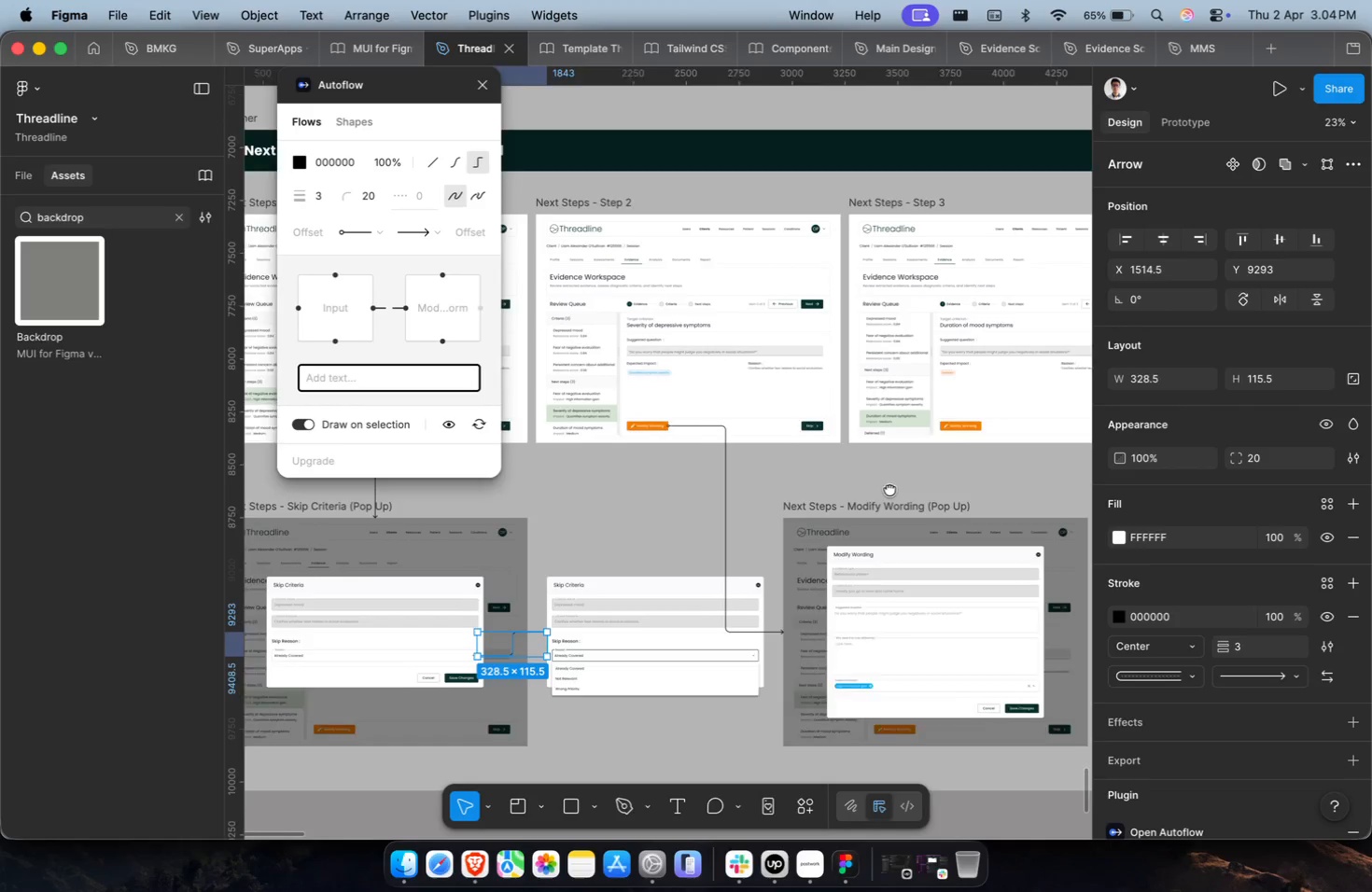 
hold_key(key=CommandLeft, duration=1.28)
left_click([584, 399])
 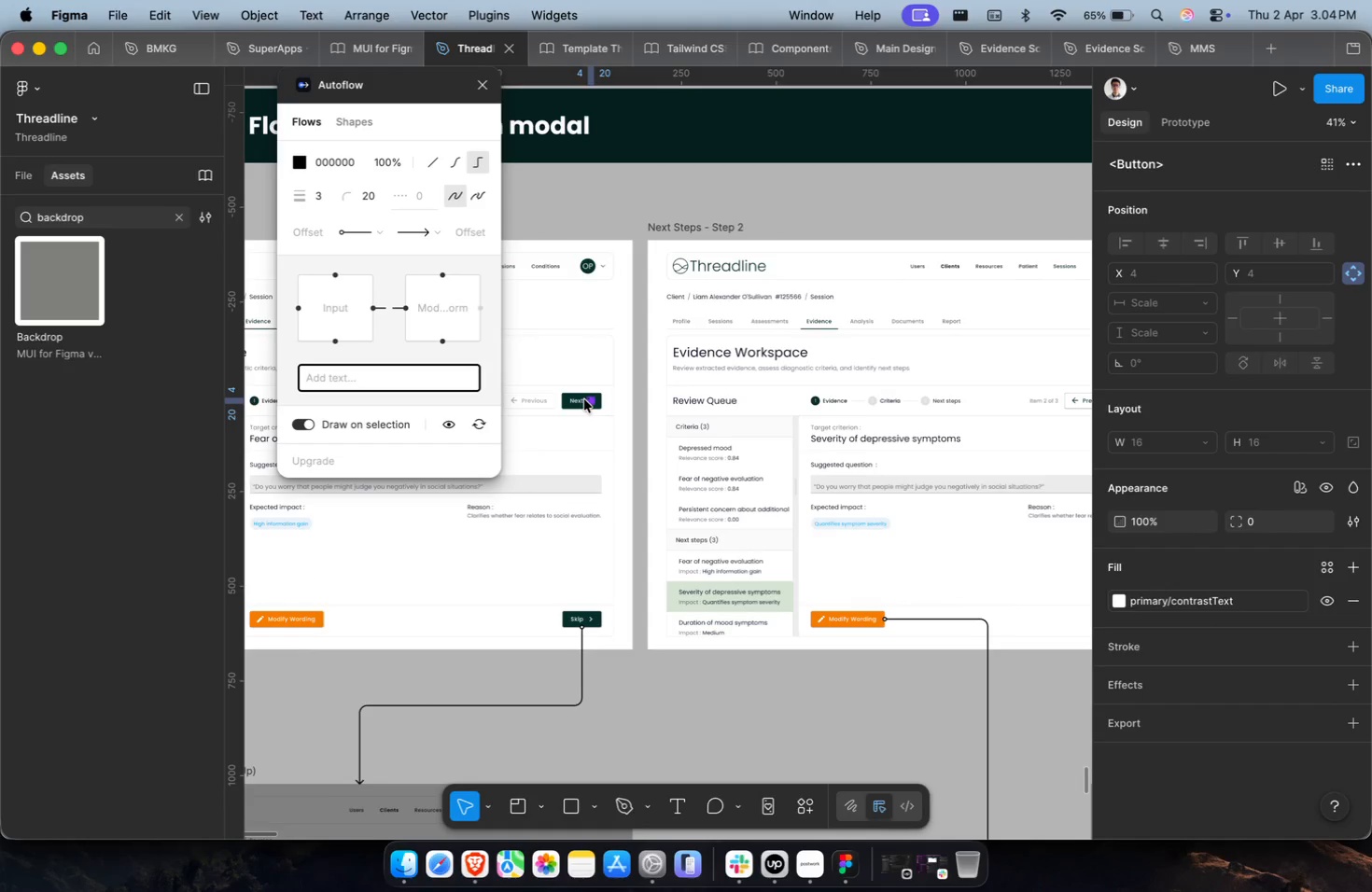 
scroll: coordinate [569, 386], scroll_direction: up, amount: 7.0
 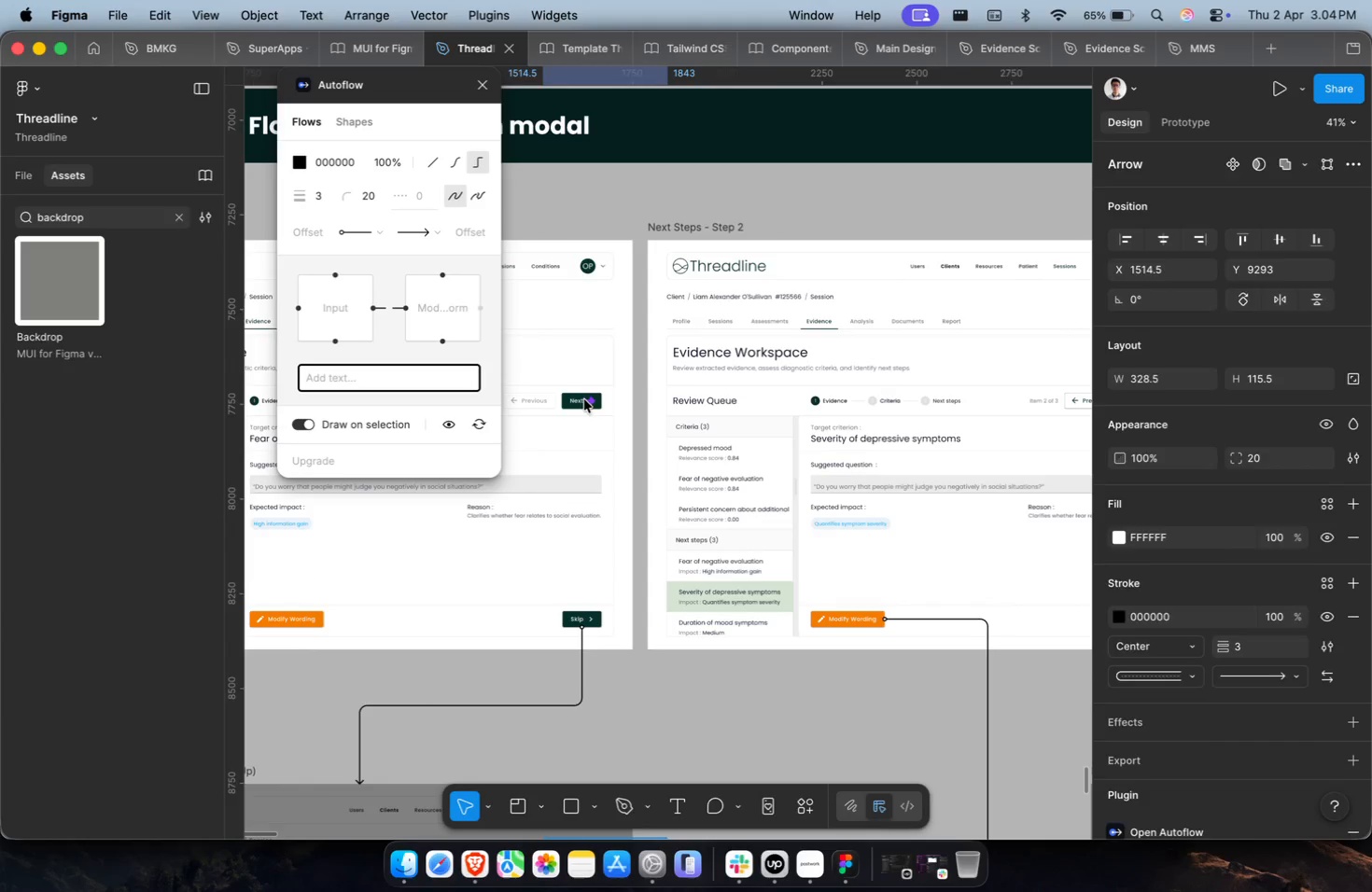 
key(Shift+Enter)
 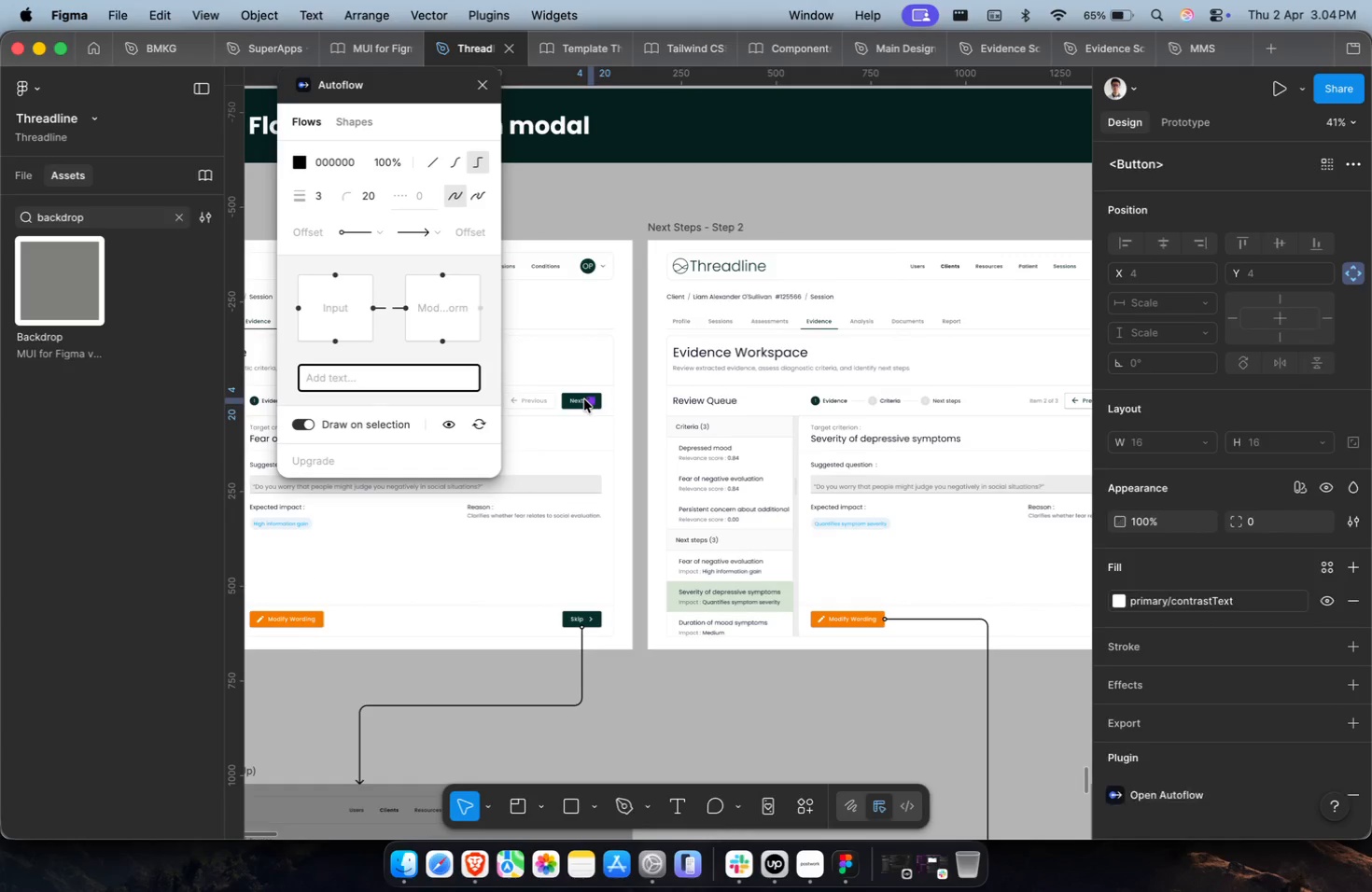 
key(Shift+Enter)
 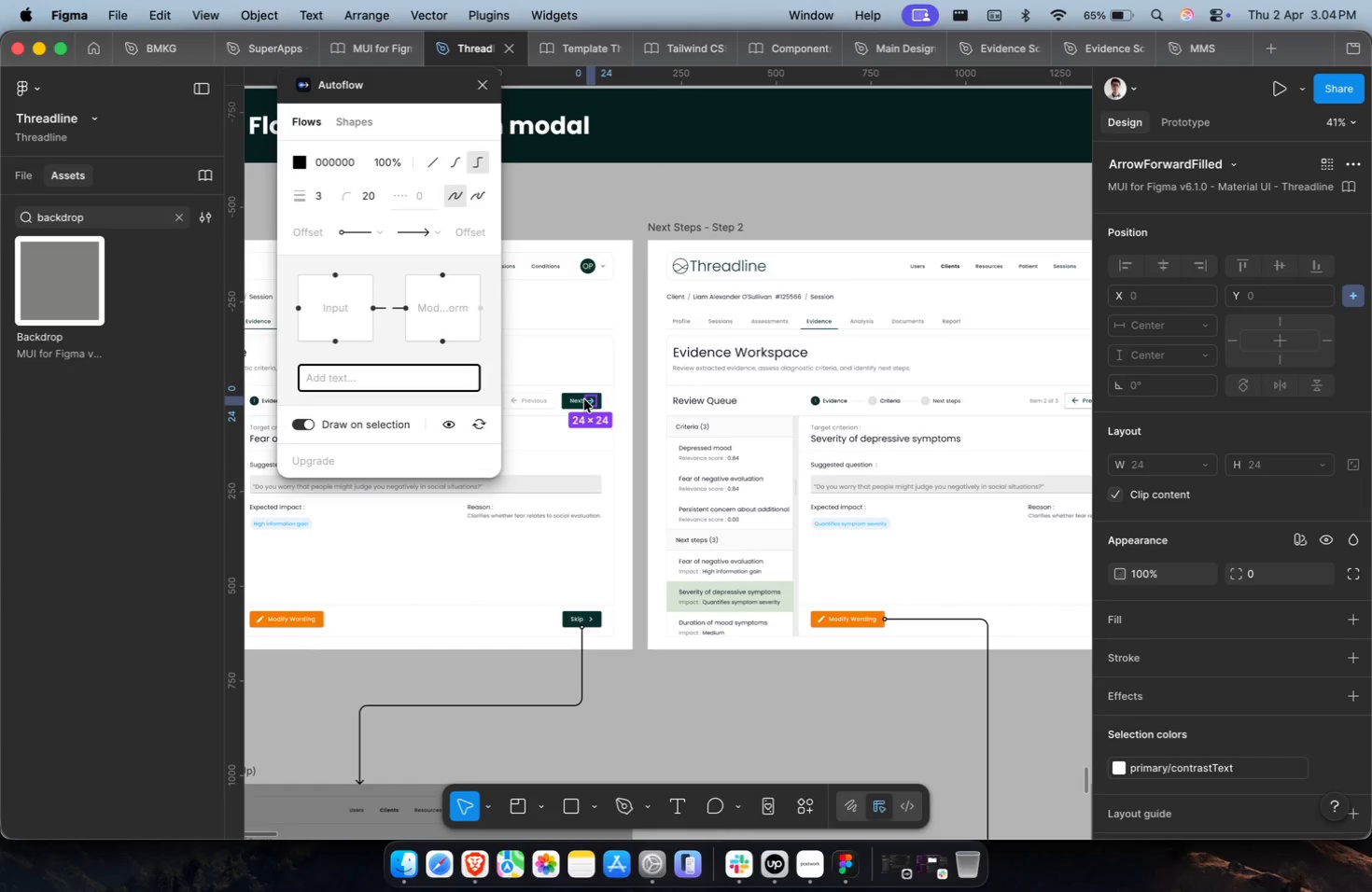 
key(Shift+Enter)
 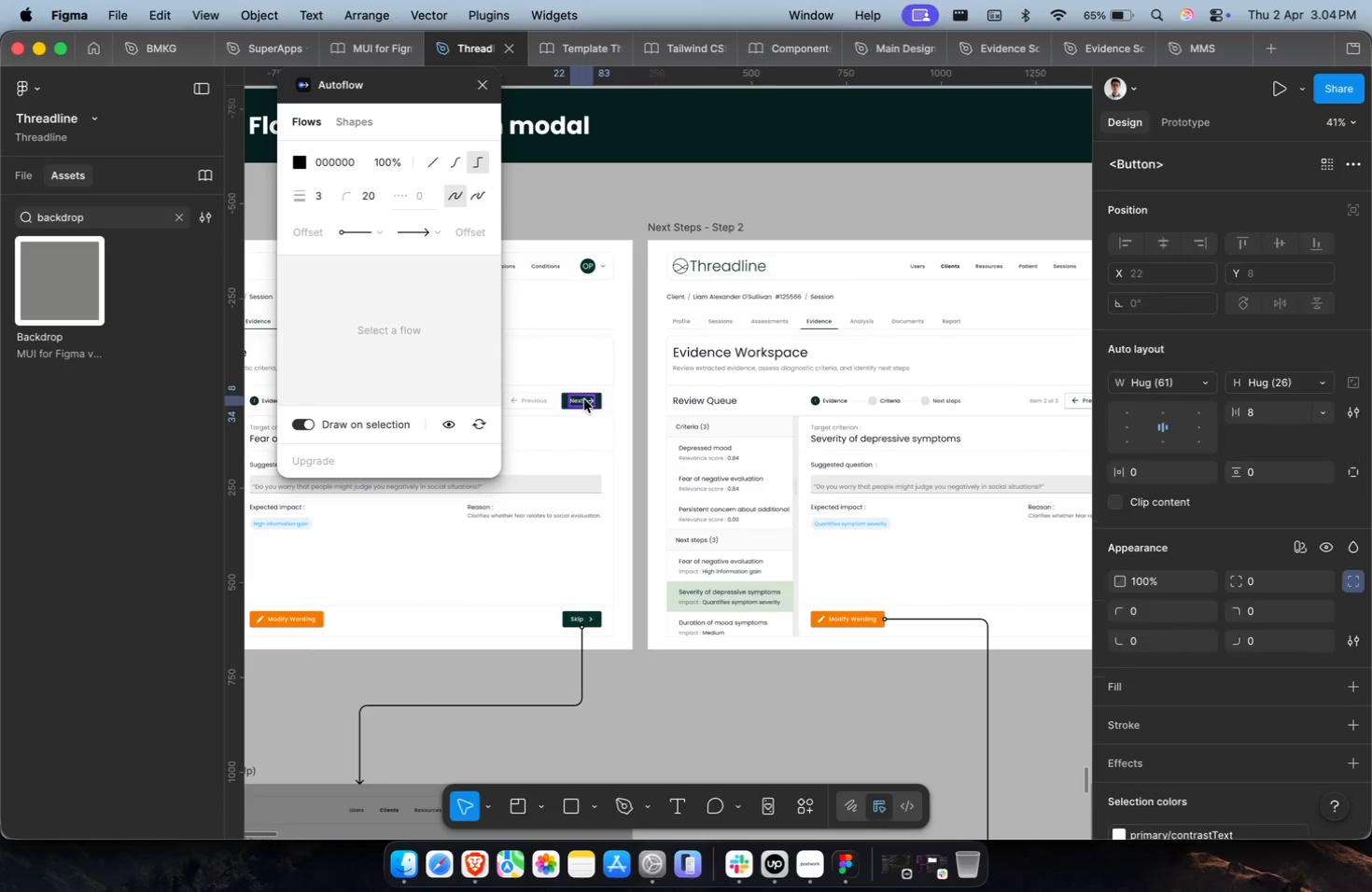 
key(Shift+Enter)
 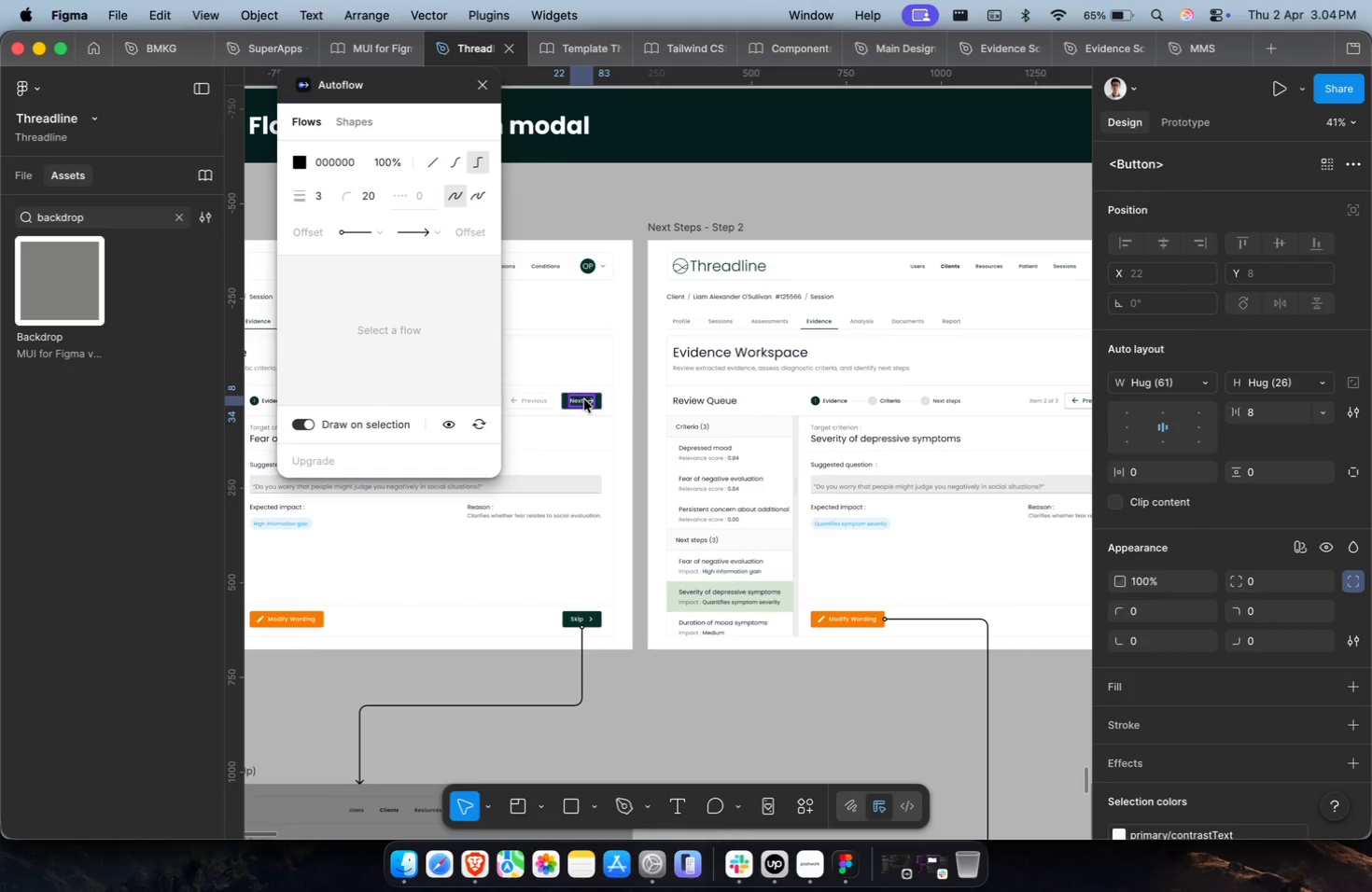 
hold_key(key=CommandLeft, duration=0.56)
scroll: coordinate [591, 403], scroll_direction: up, amount: 7.0
 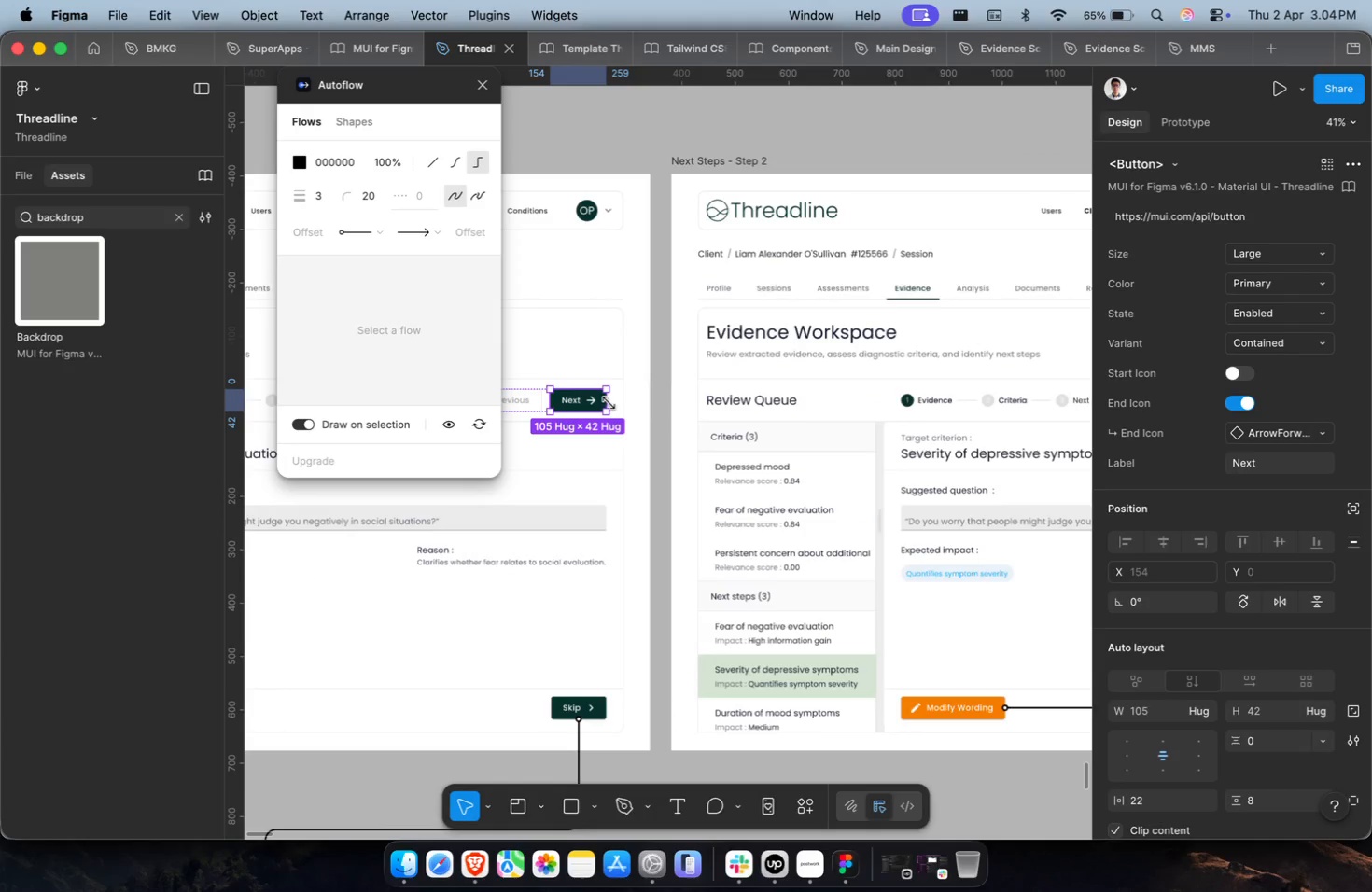 
hold_key(key=ShiftLeft, duration=1.29)
left_click([721, 154])
 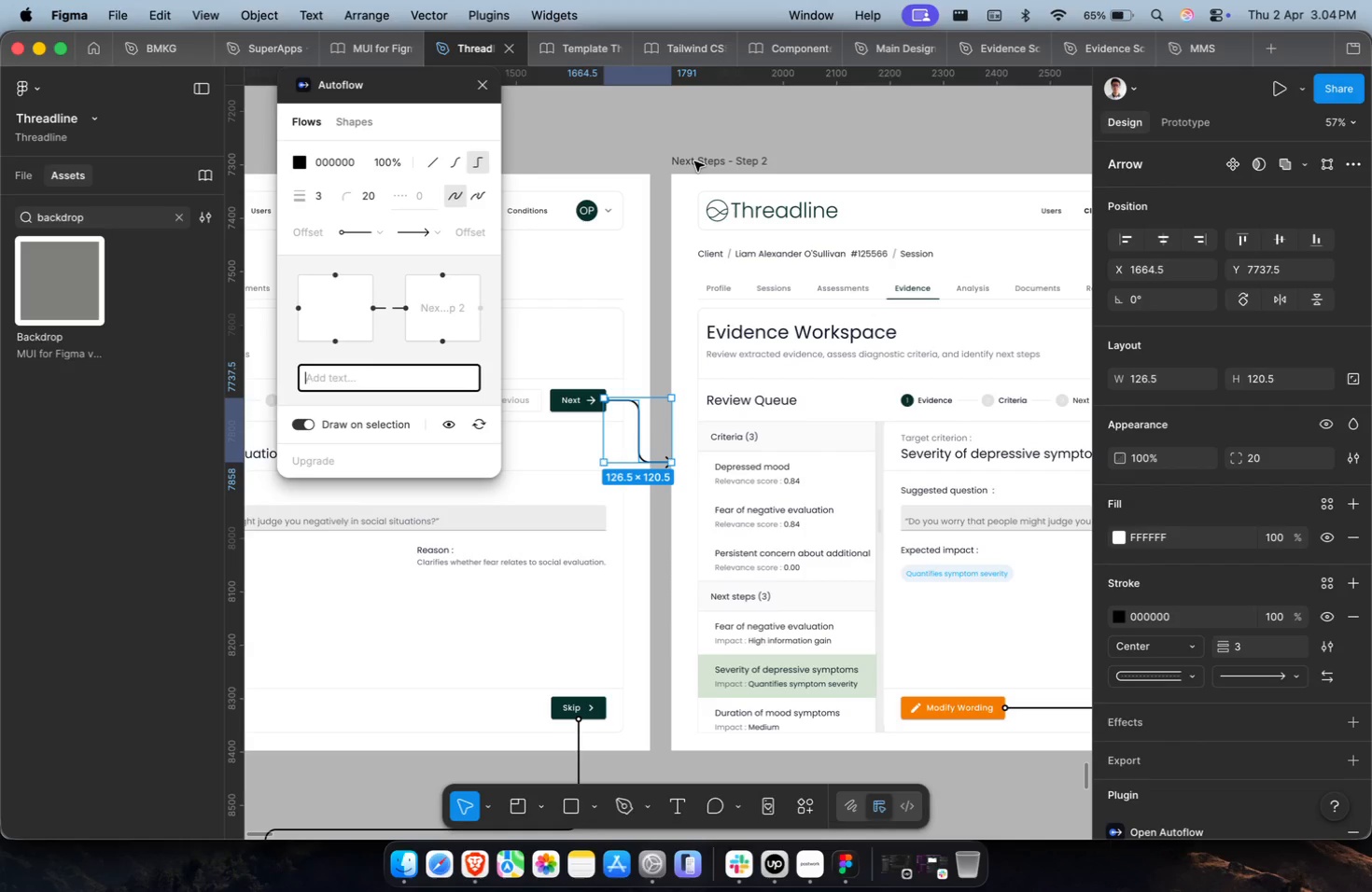 
wait(25.48)
 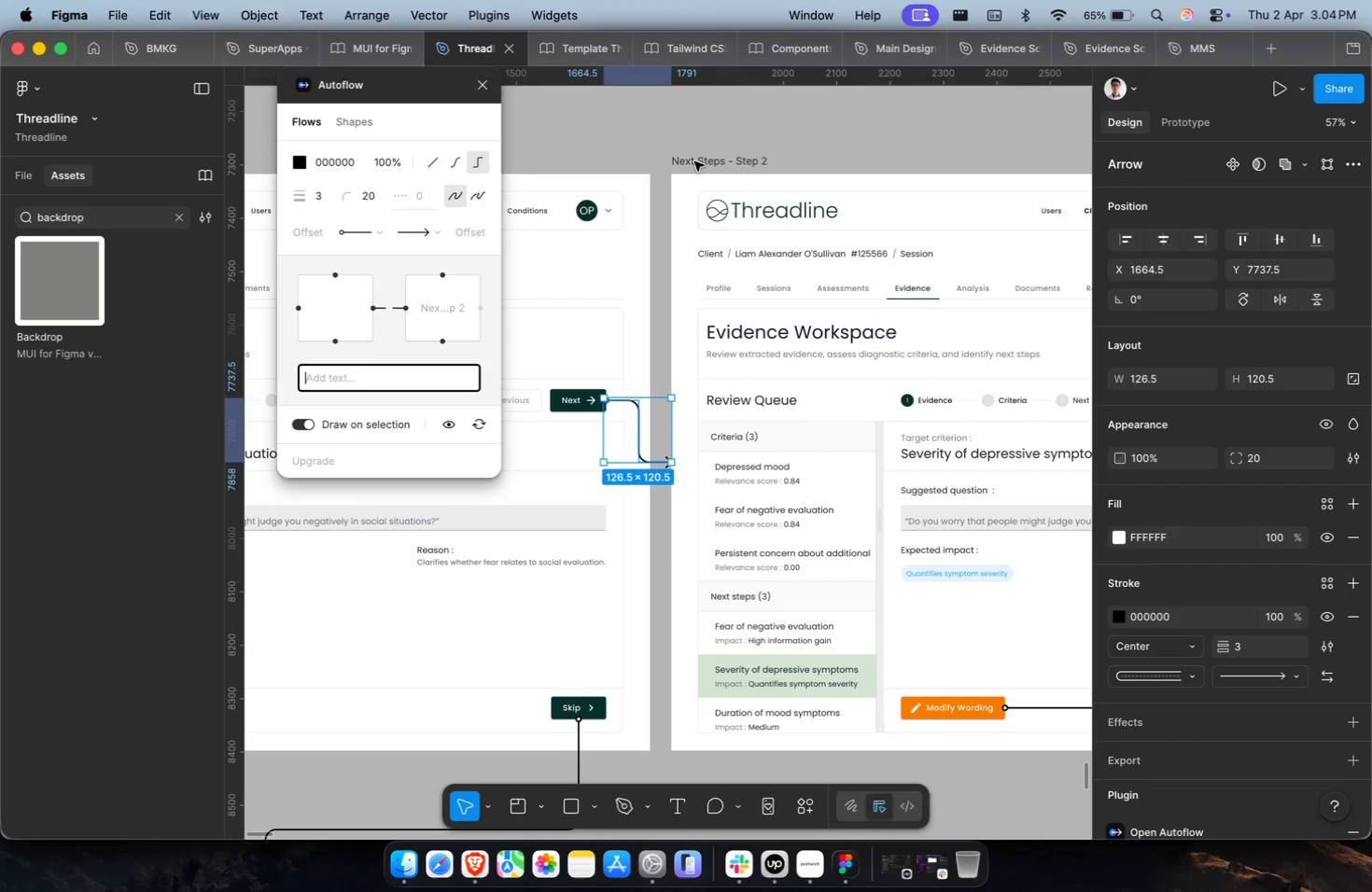 
scroll: coordinate [782, 451], scroll_direction: up, amount: 1.0
 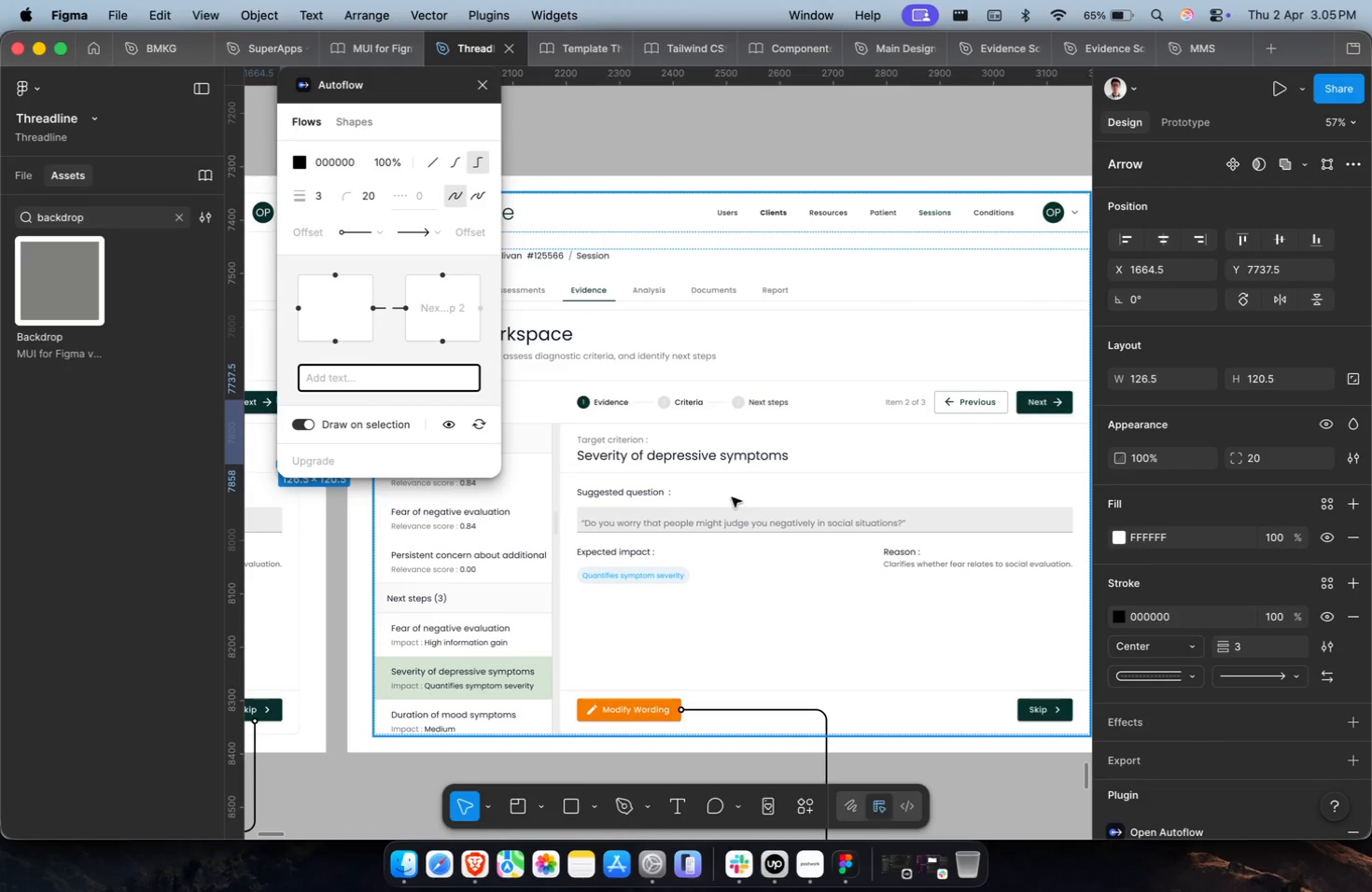 
hold_key(key=CommandLeft, duration=0.65)
 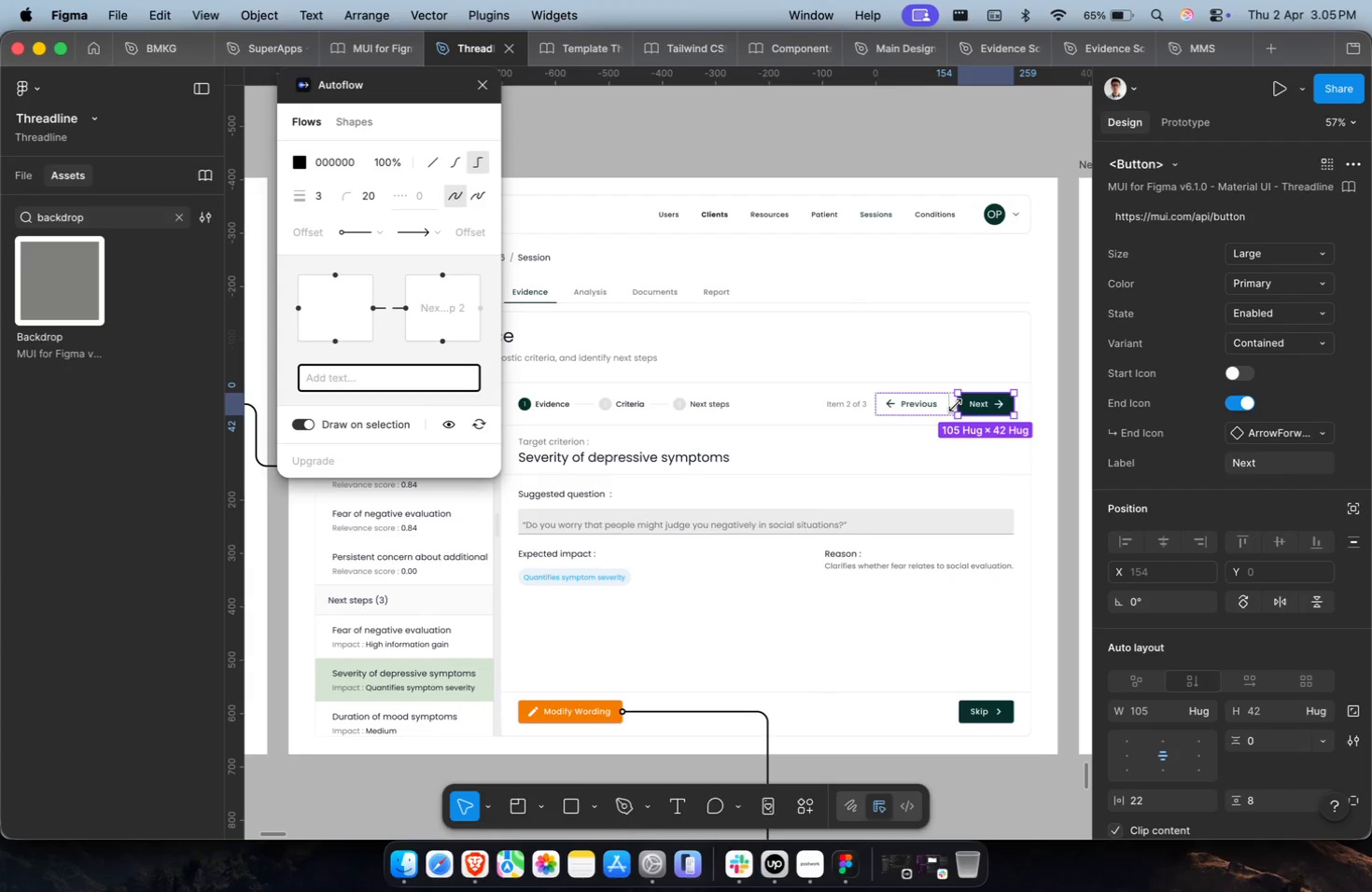 
scroll: coordinate [672, 498], scroll_direction: up, amount: 1.0
 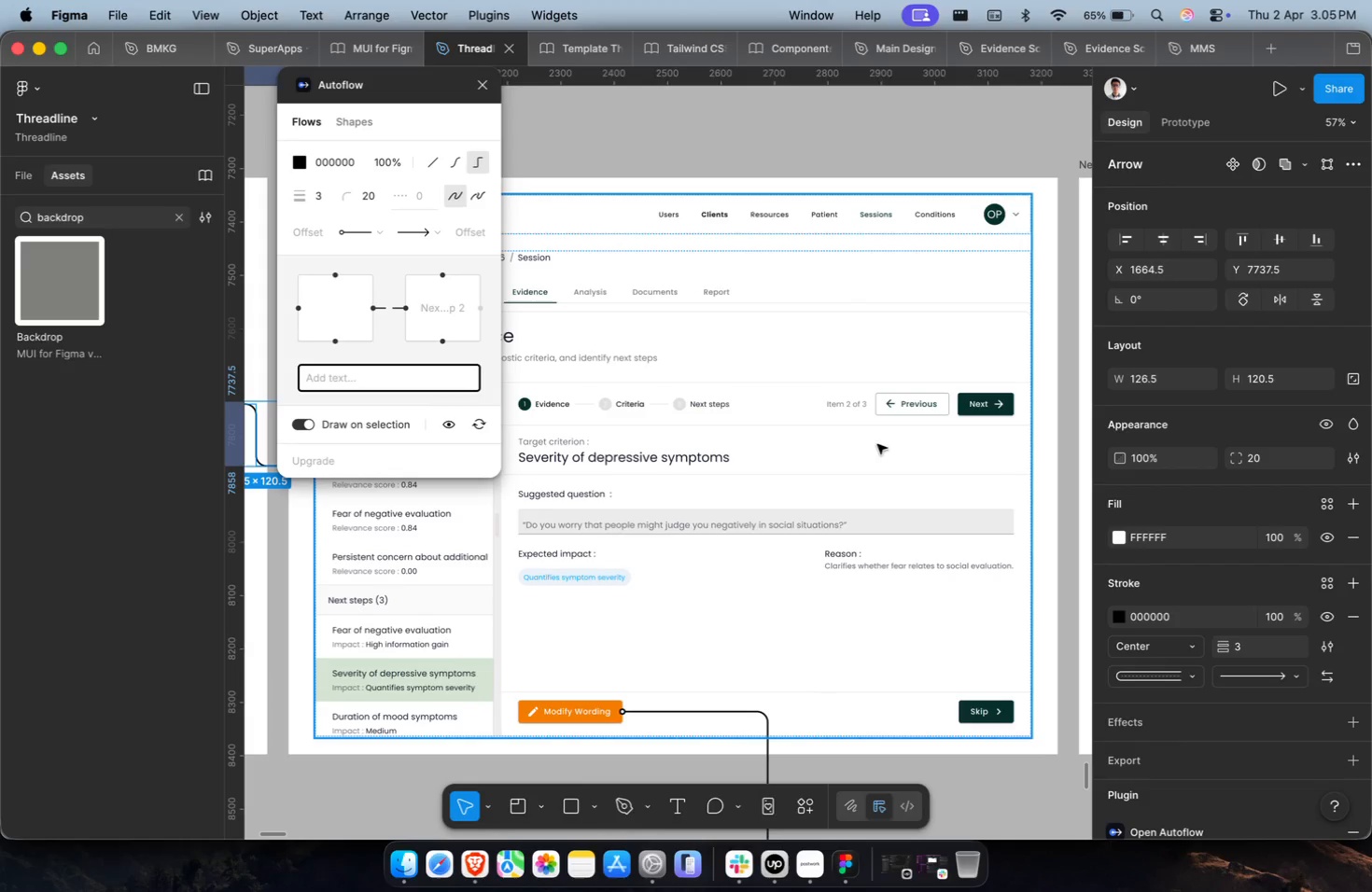 
left_click([987, 416])
 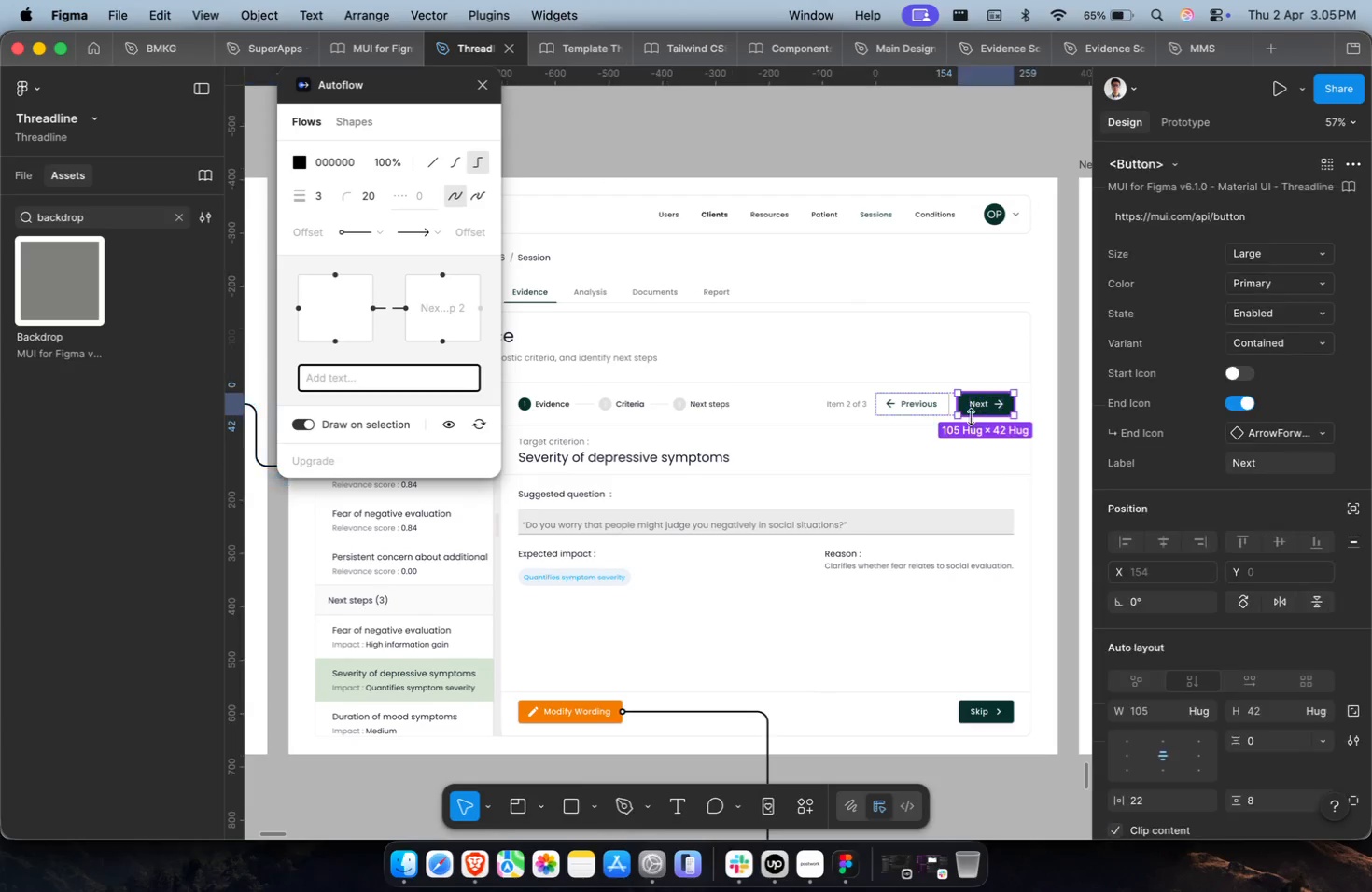 
hold_key(key=ShiftLeft, duration=2.73)
scroll: coordinate [1001, 273], scroll_direction: down, amount: 5.0
 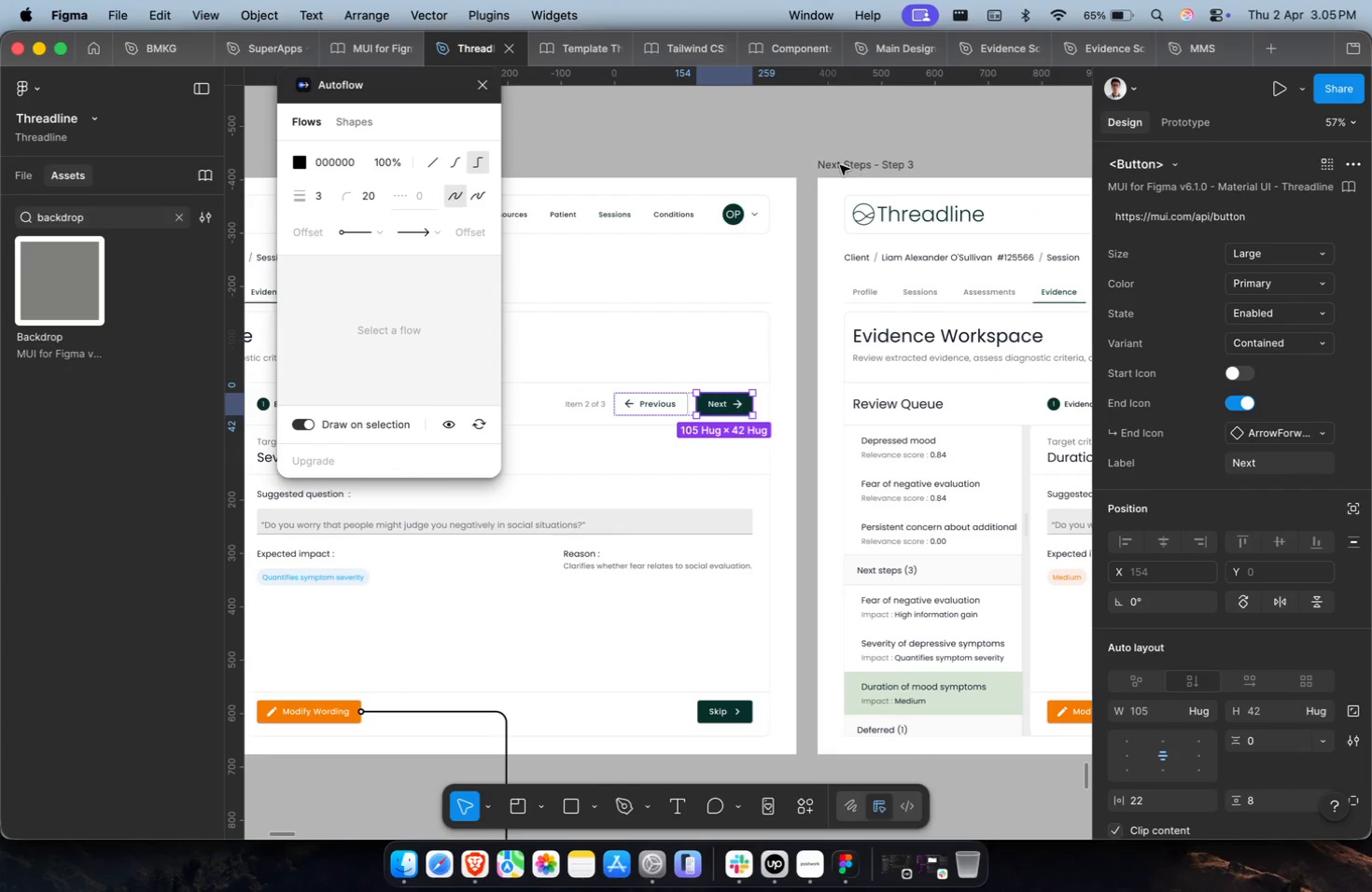 
left_click([840, 165])
 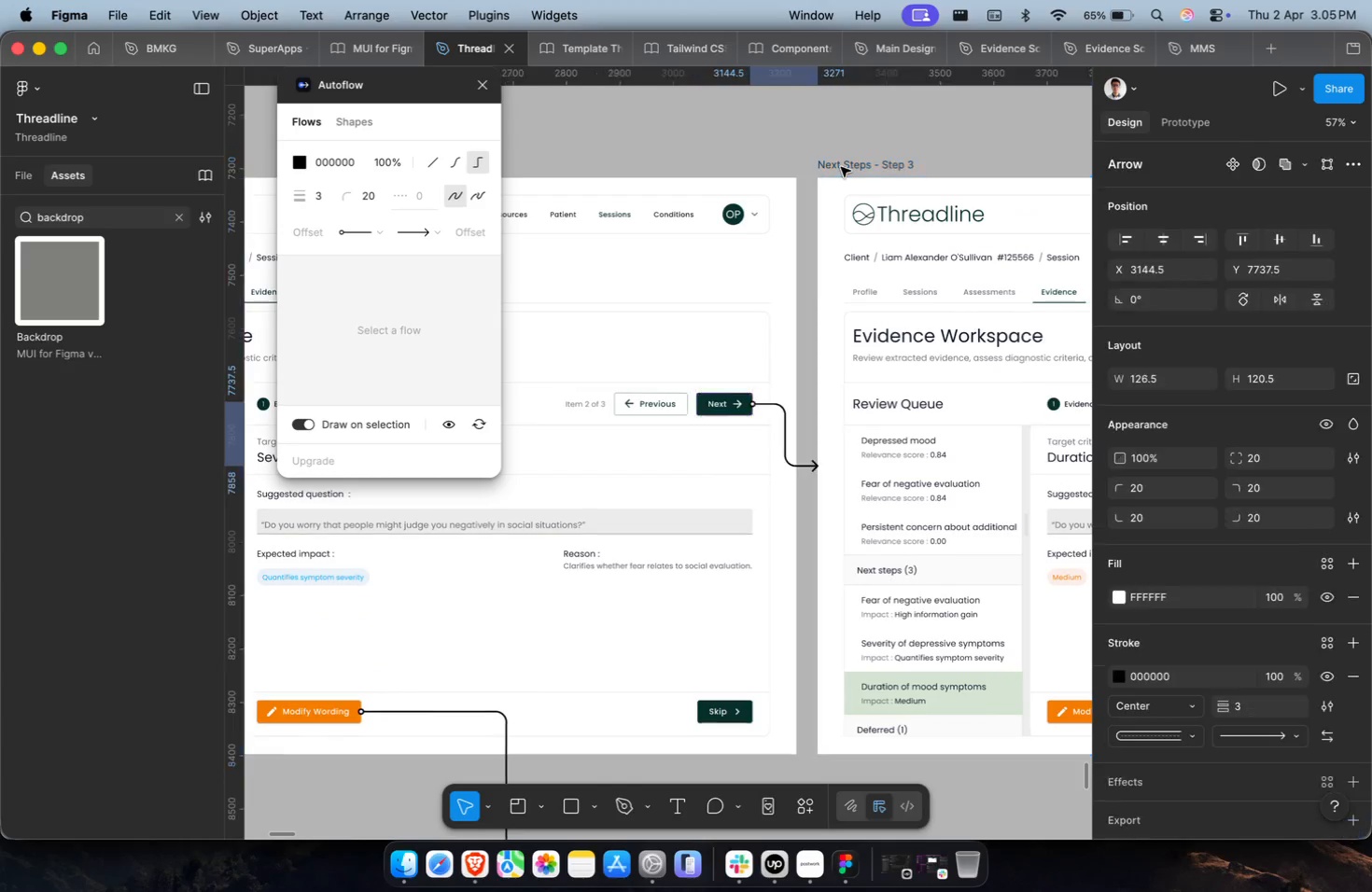 
key(Meta+CommandLeft)
 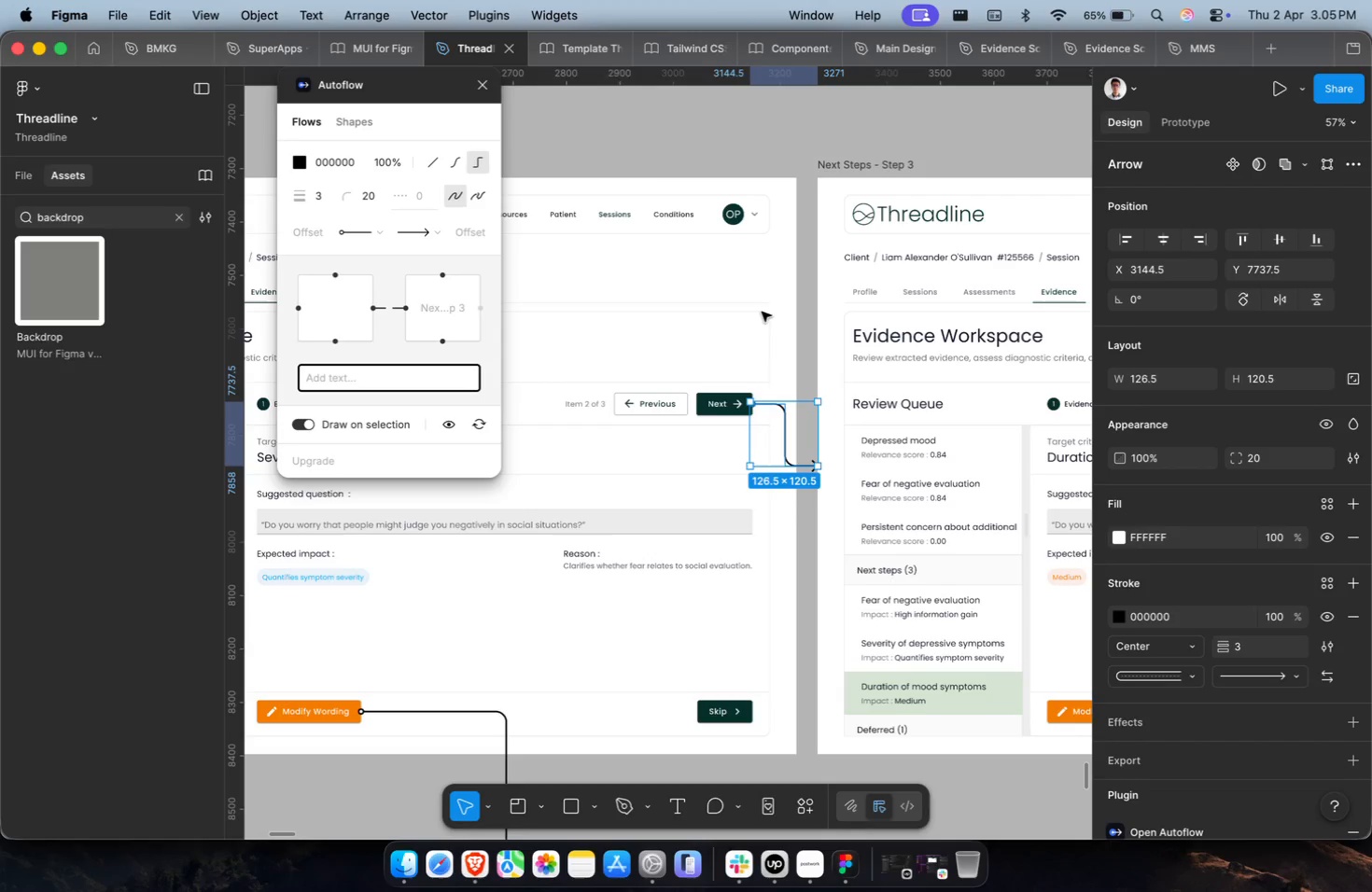 
scroll: coordinate [777, 362], scroll_direction: down, amount: 1.0
 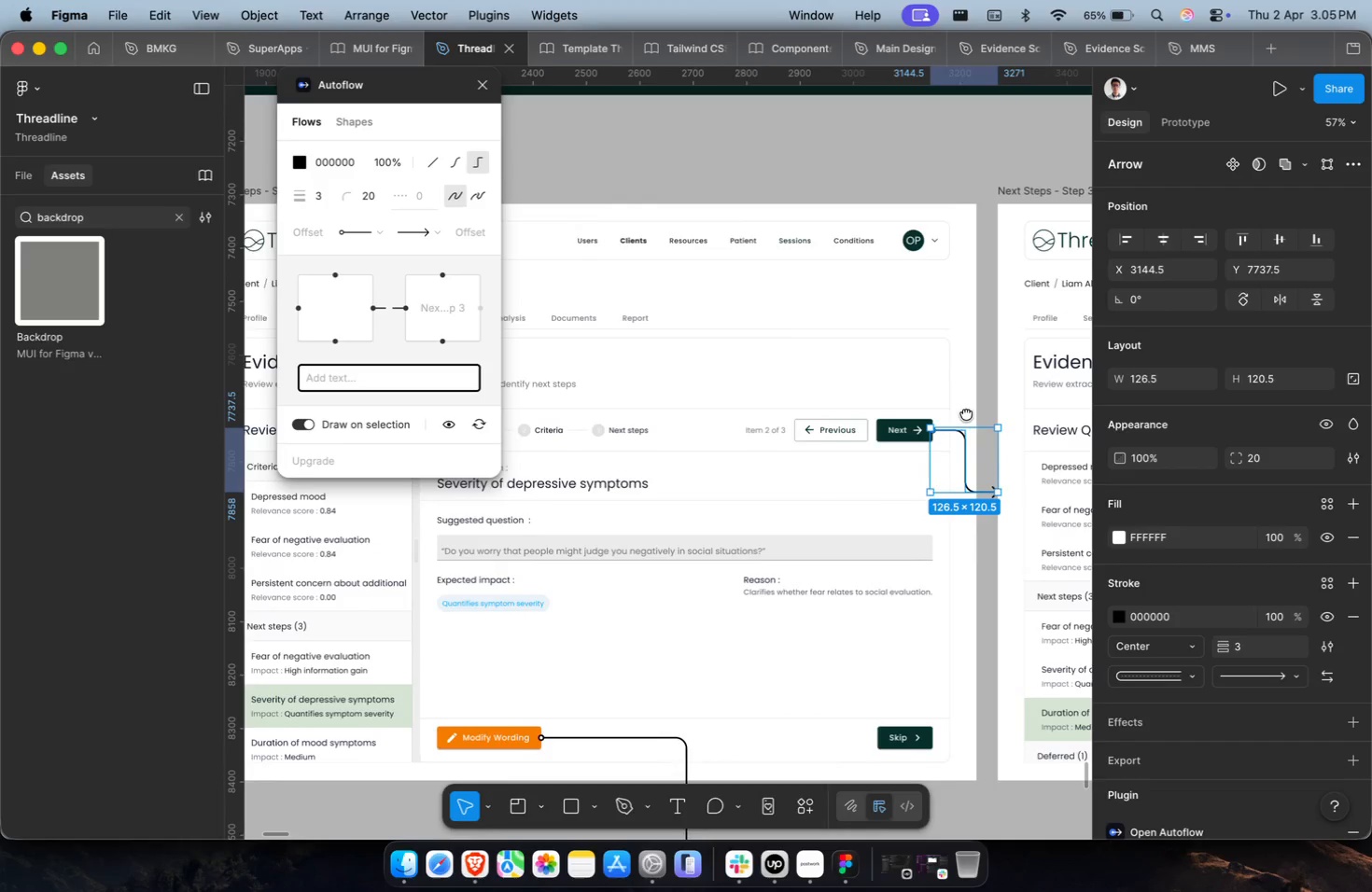 
scroll: coordinate [837, 494], scroll_direction: up, amount: 2.0
 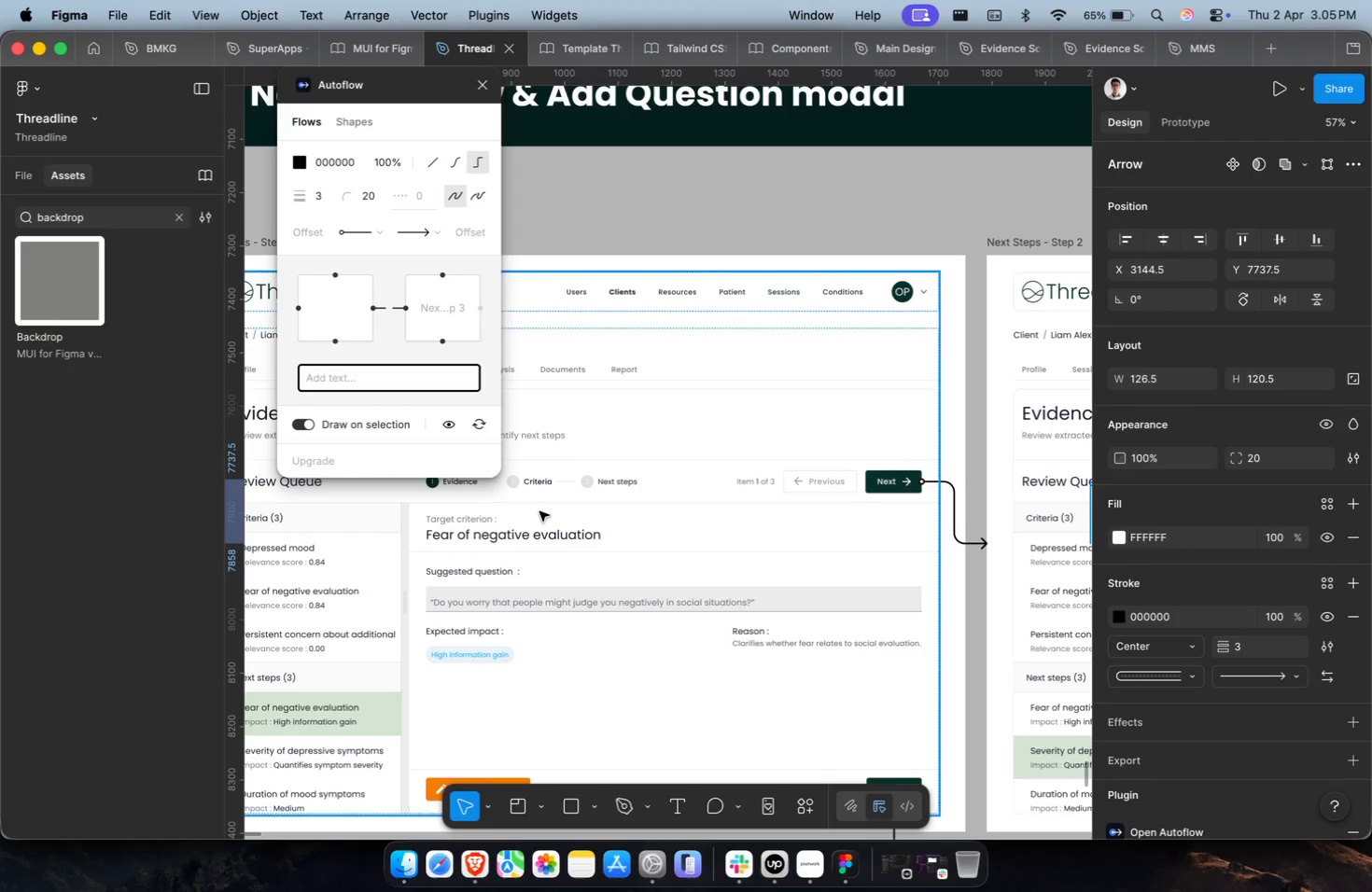 
hold_key(key=CommandLeft, duration=0.83)
left_click([628, 482])
 